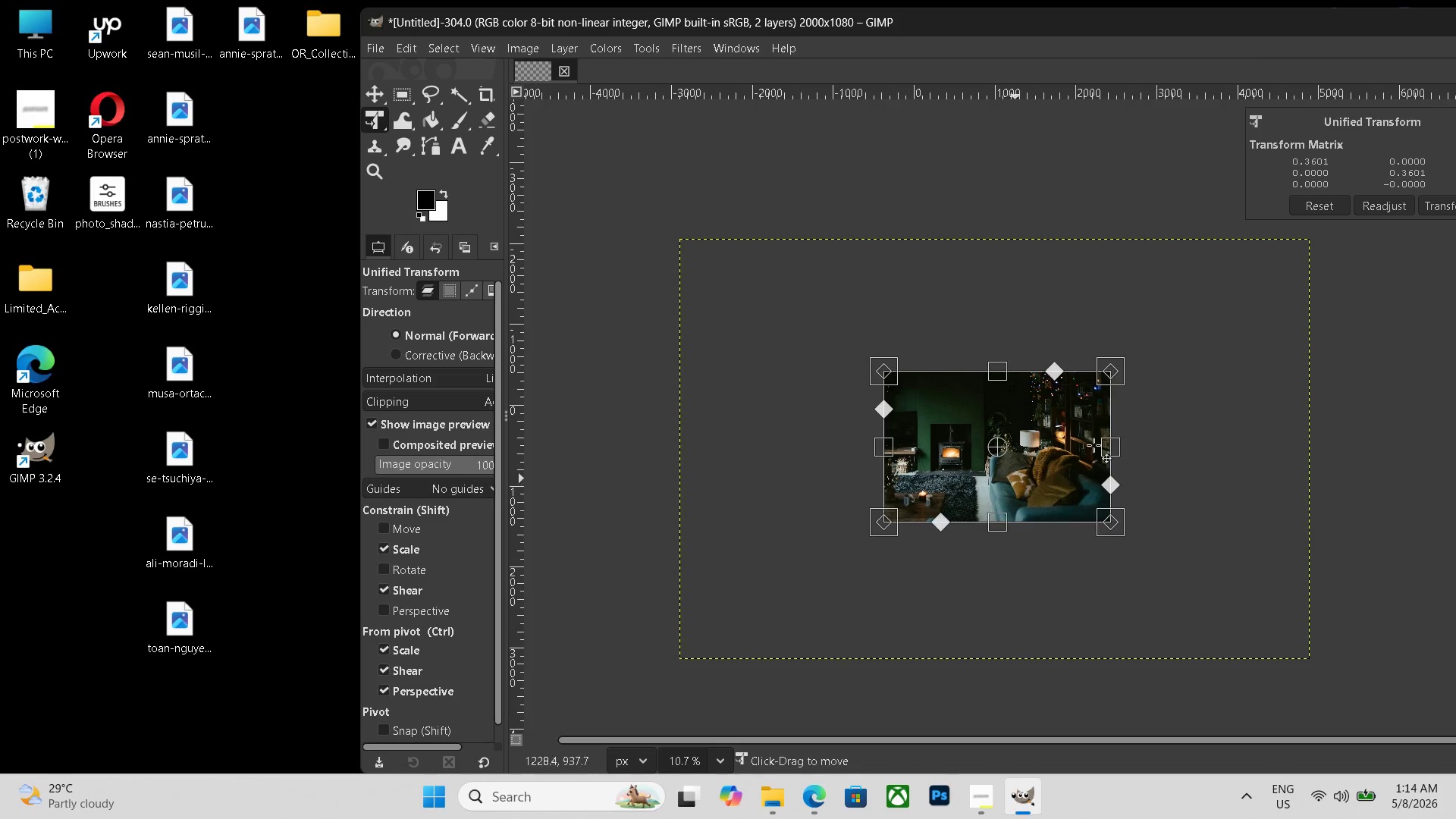 
left_click_drag(start_coordinate=[1013, 481], to_coordinate=[1034, 467])
 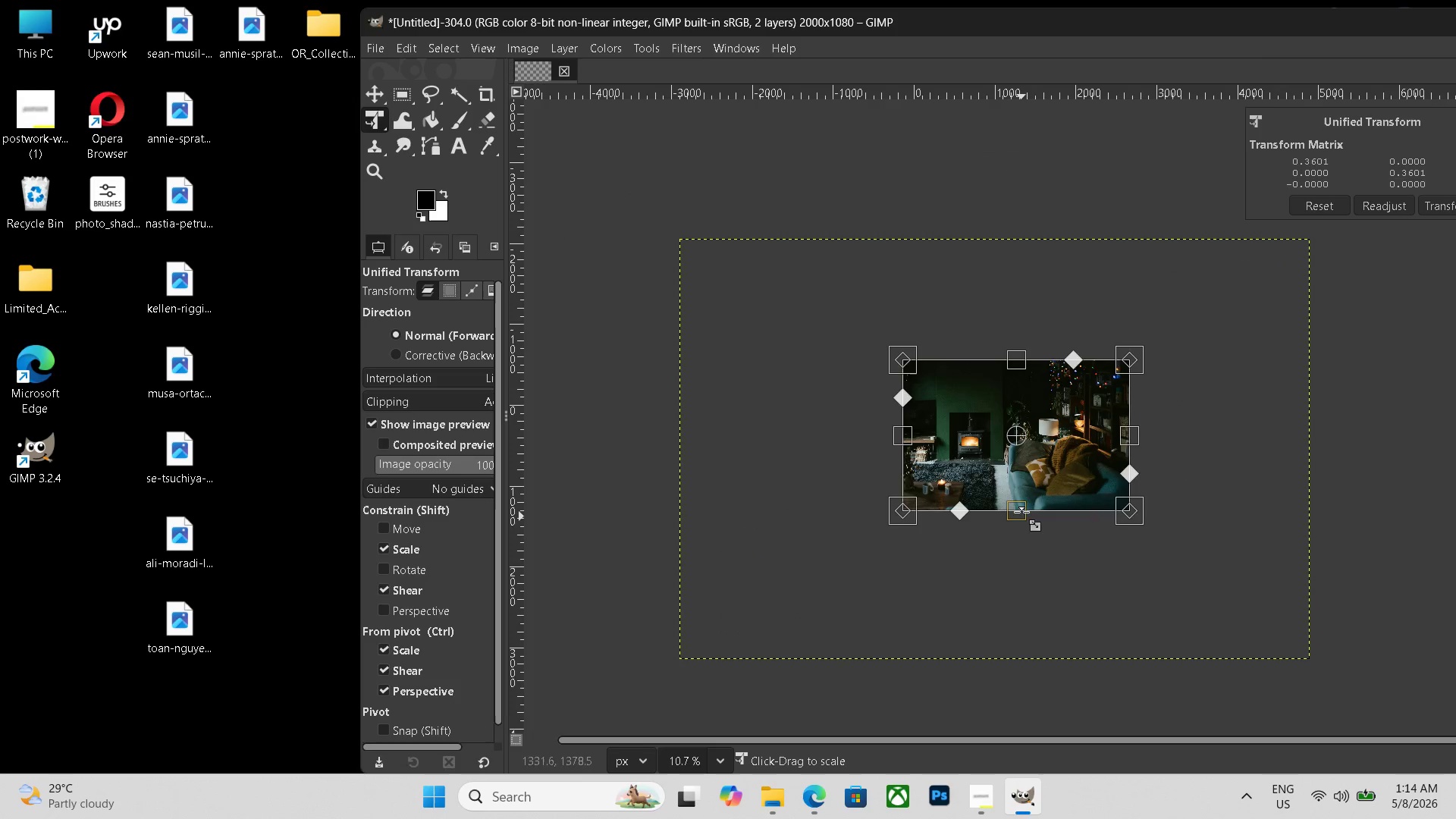 
left_click_drag(start_coordinate=[1021, 516], to_coordinate=[1022, 502])
 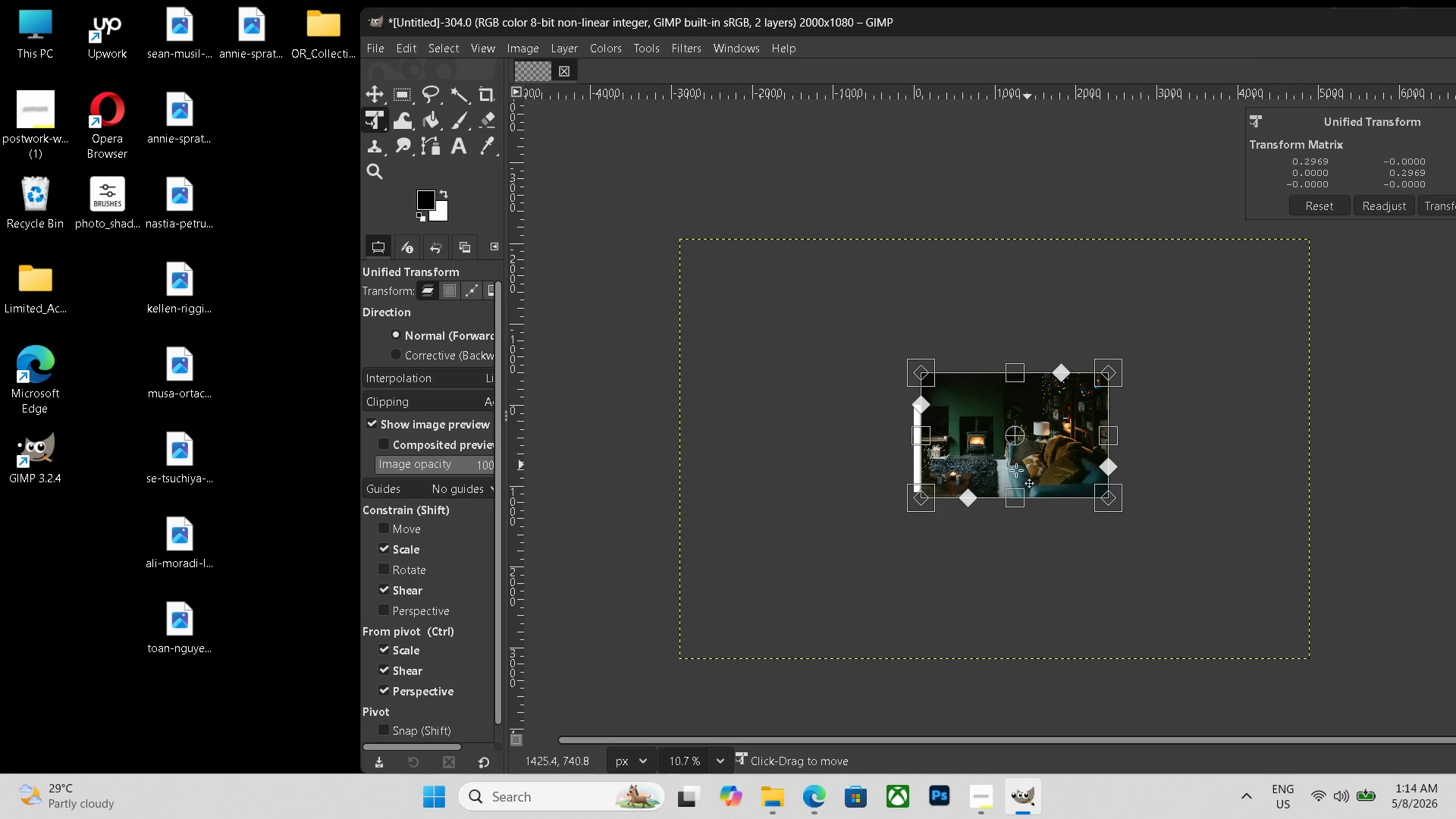 
left_click_drag(start_coordinate=[1029, 465], to_coordinate=[1015, 472])
 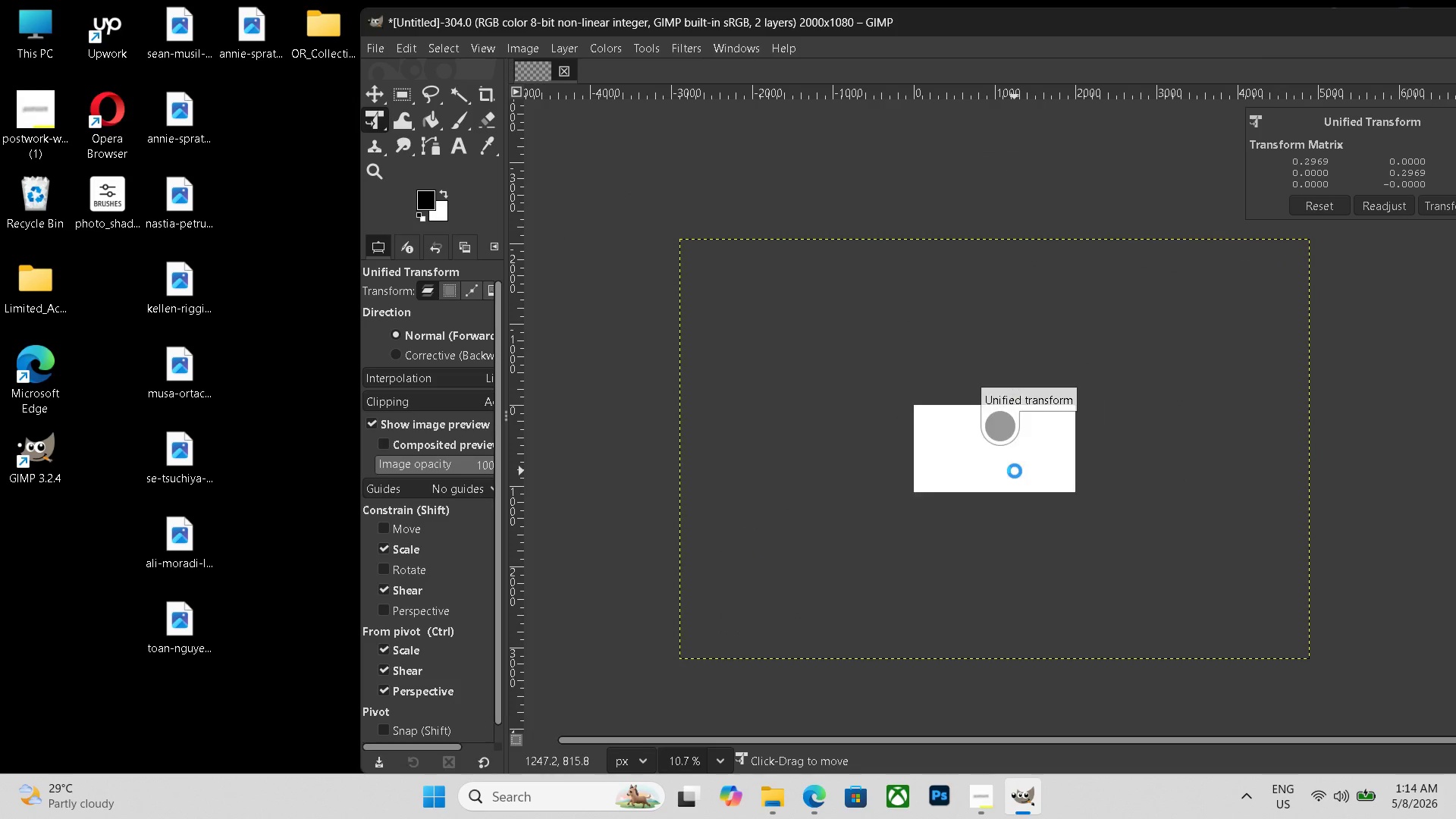 
key(Enter)
 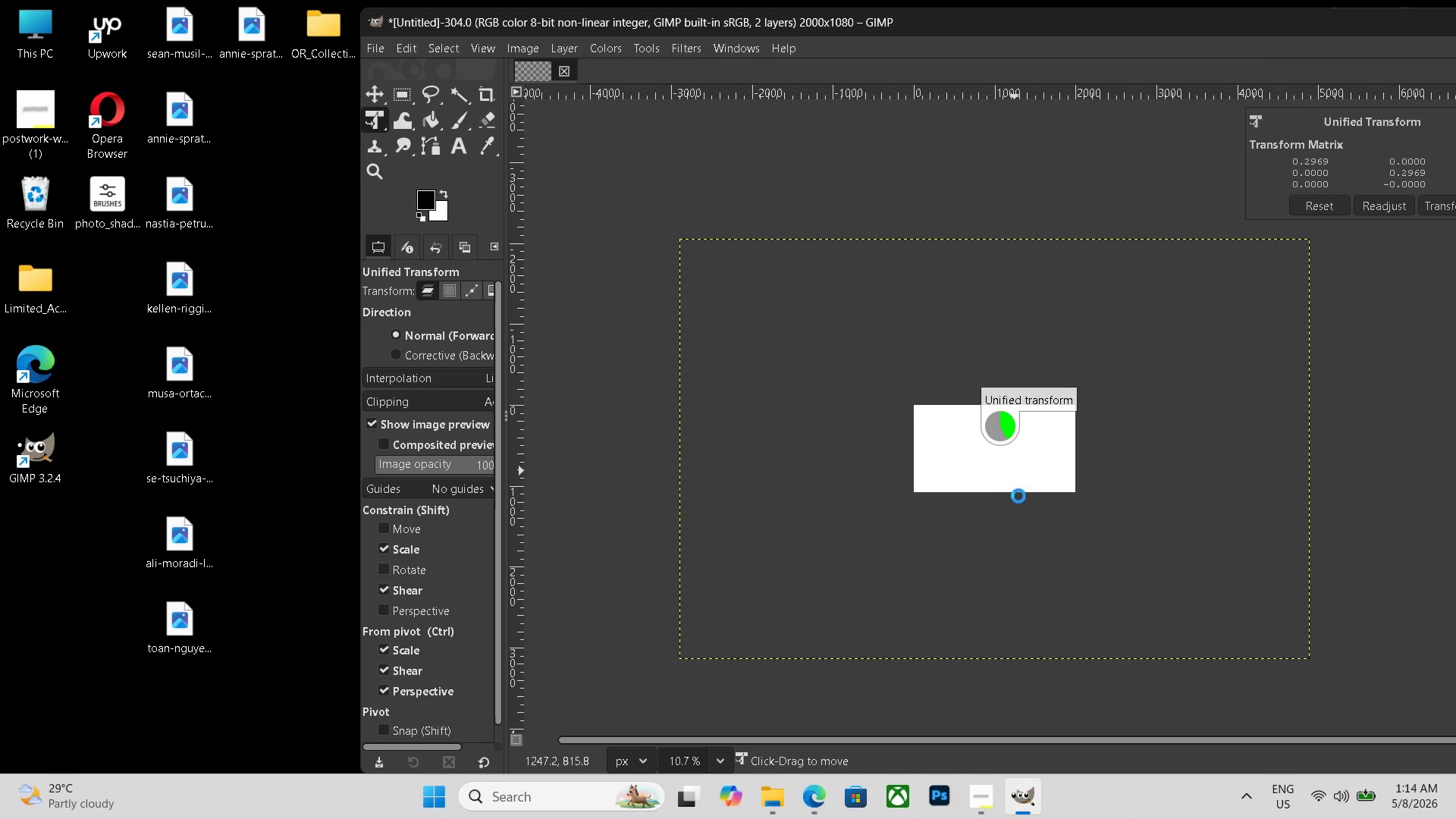 
hold_key(key=ControlLeft, duration=1.72)
scroll: coordinate [1018, 499], scroll_direction: up, amount: 16.0
 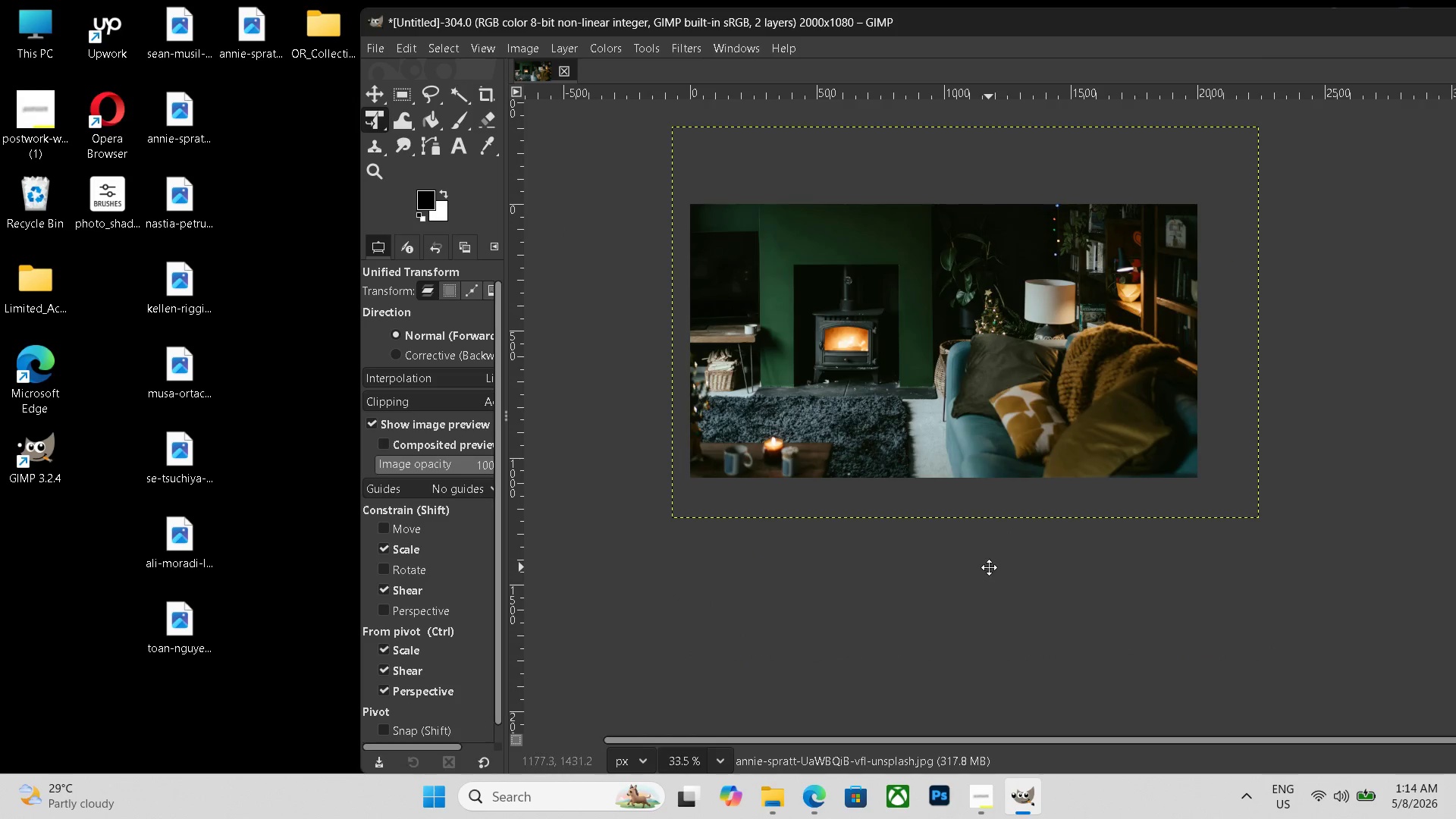 
hold_key(key=Space, duration=1.2)
 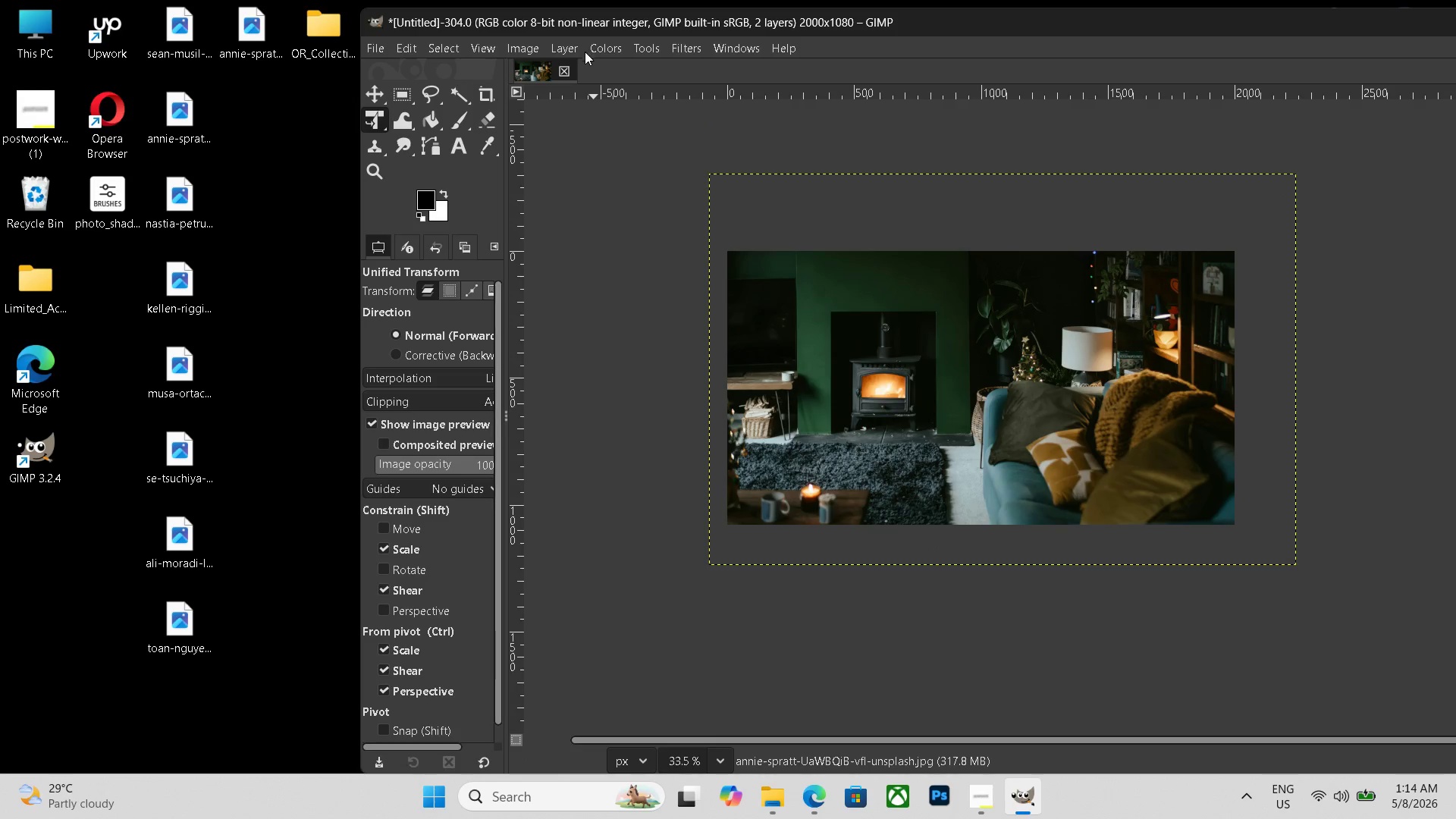 
left_click_drag(start_coordinate=[988, 572], to_coordinate=[1031, 621])
 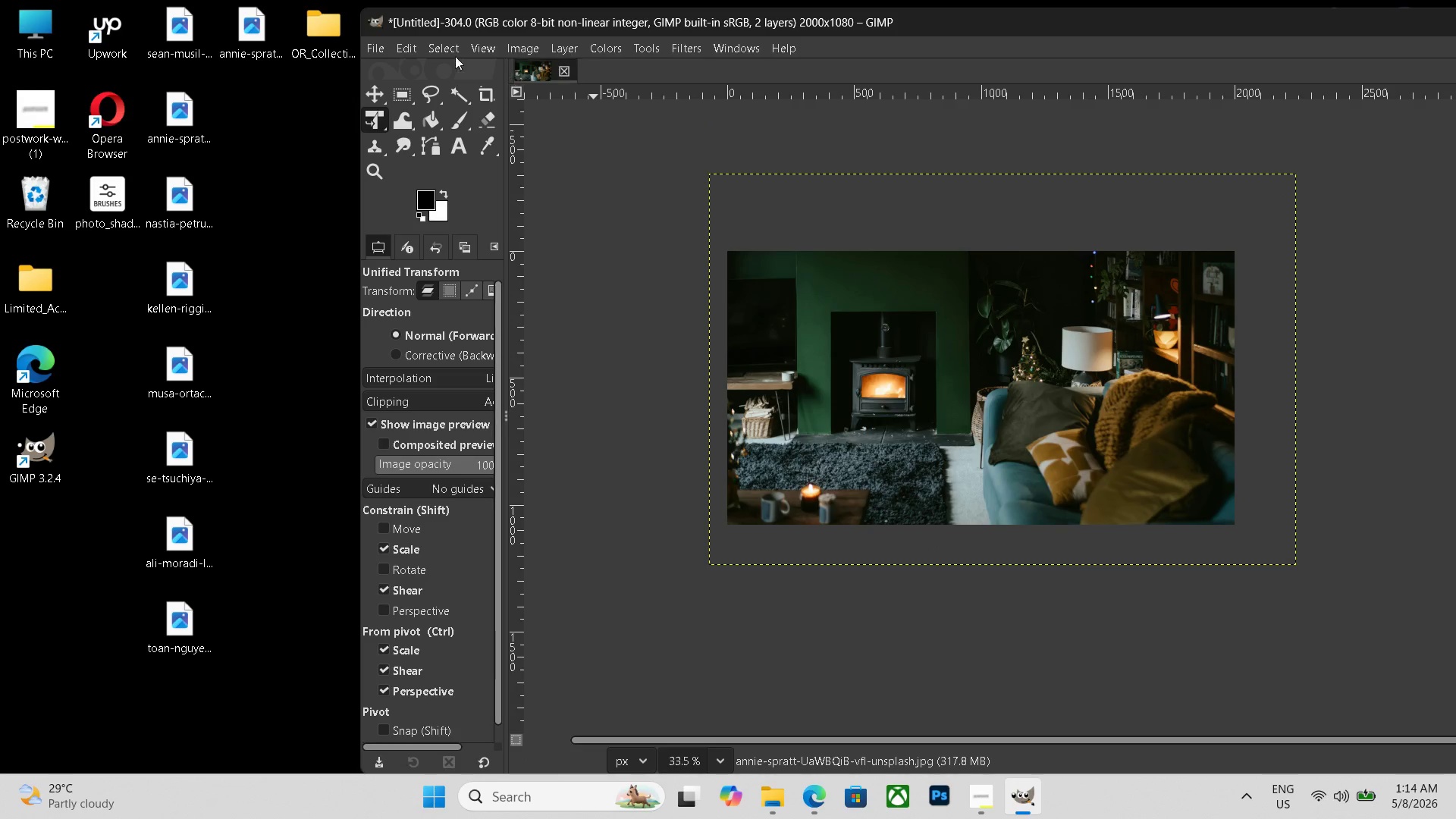 
double_click([334, 42])
 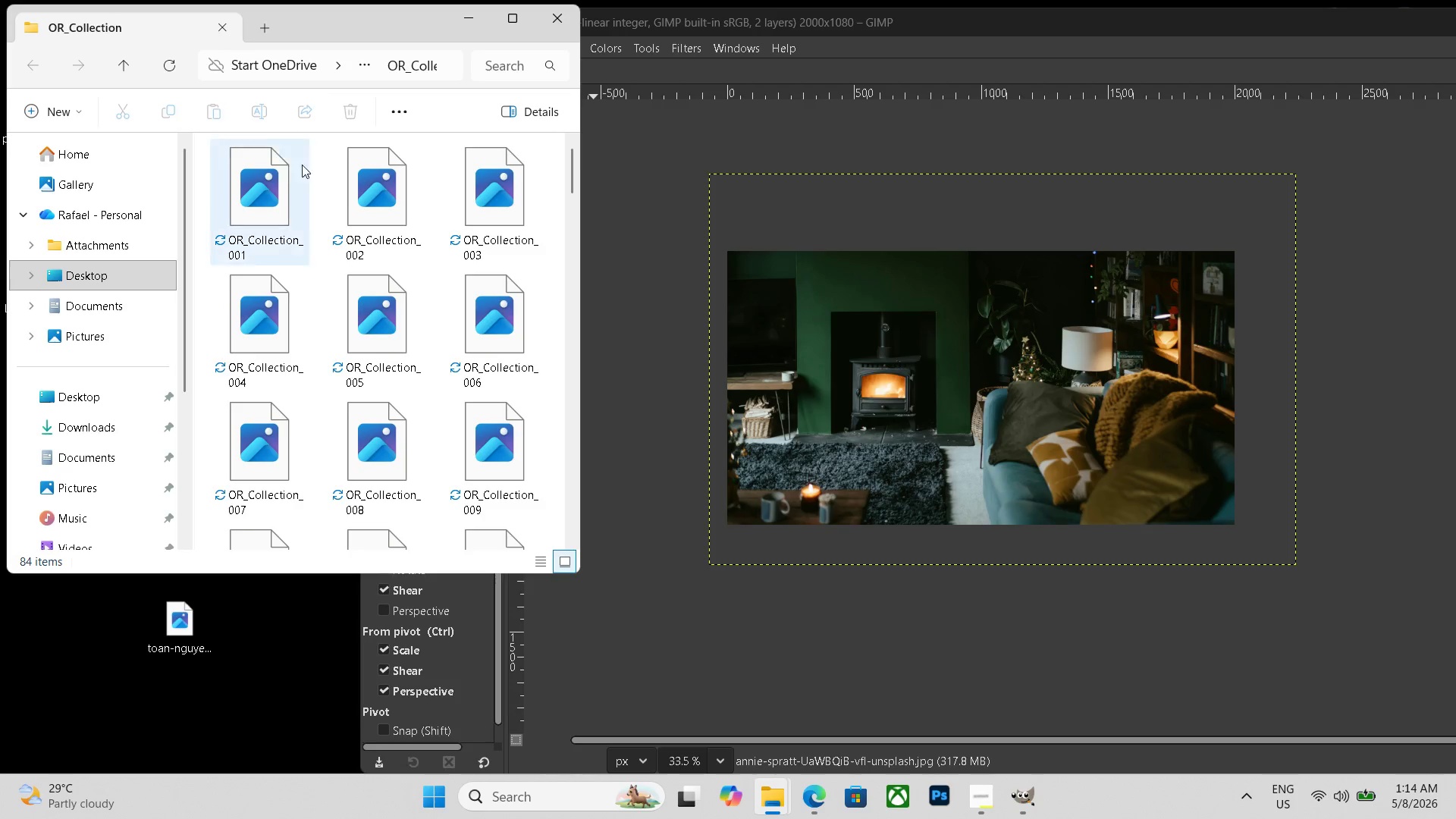 
scroll: coordinate [329, 275], scroll_direction: down, amount: 35.0
 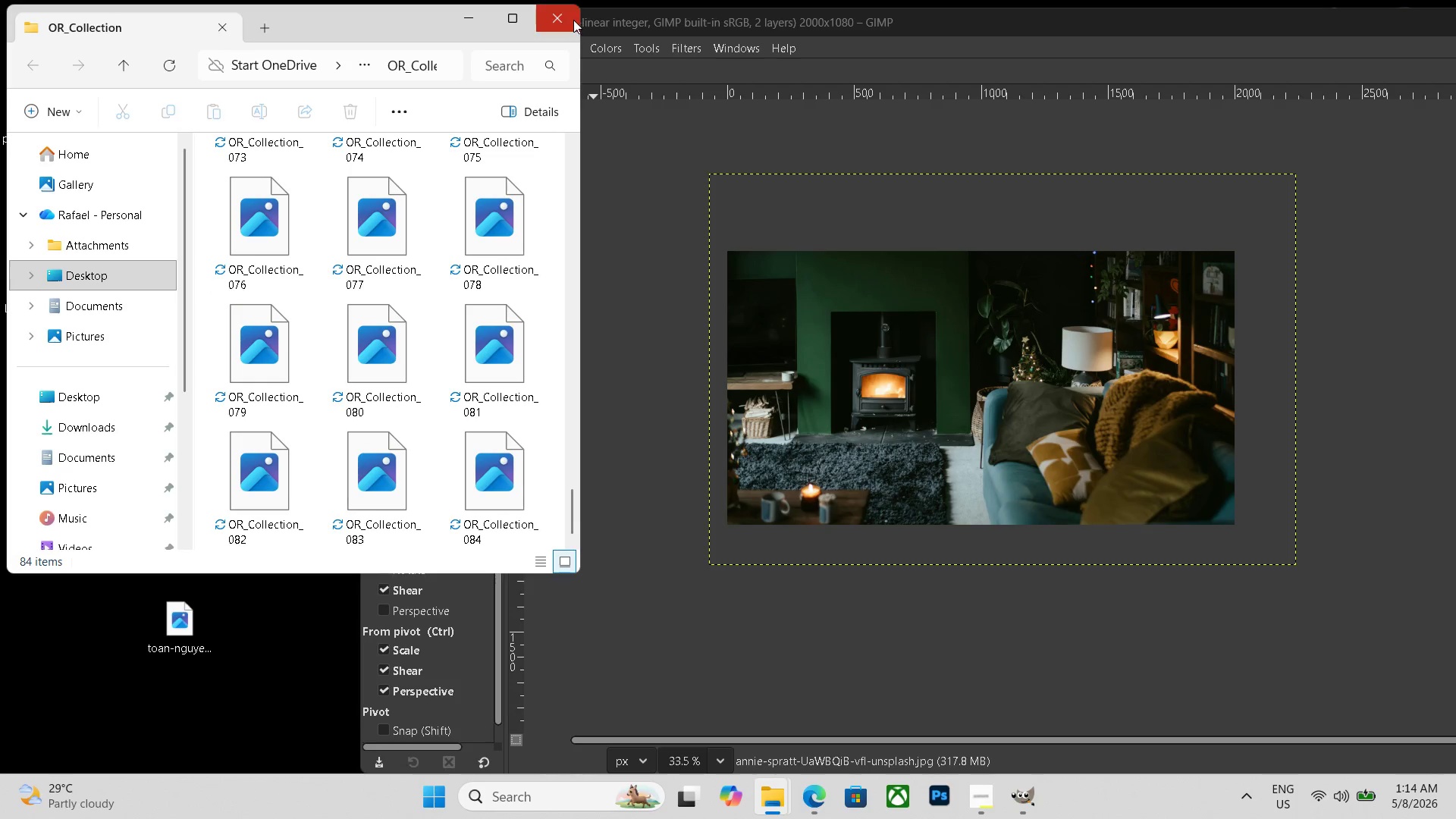 
left_click([573, 20])
 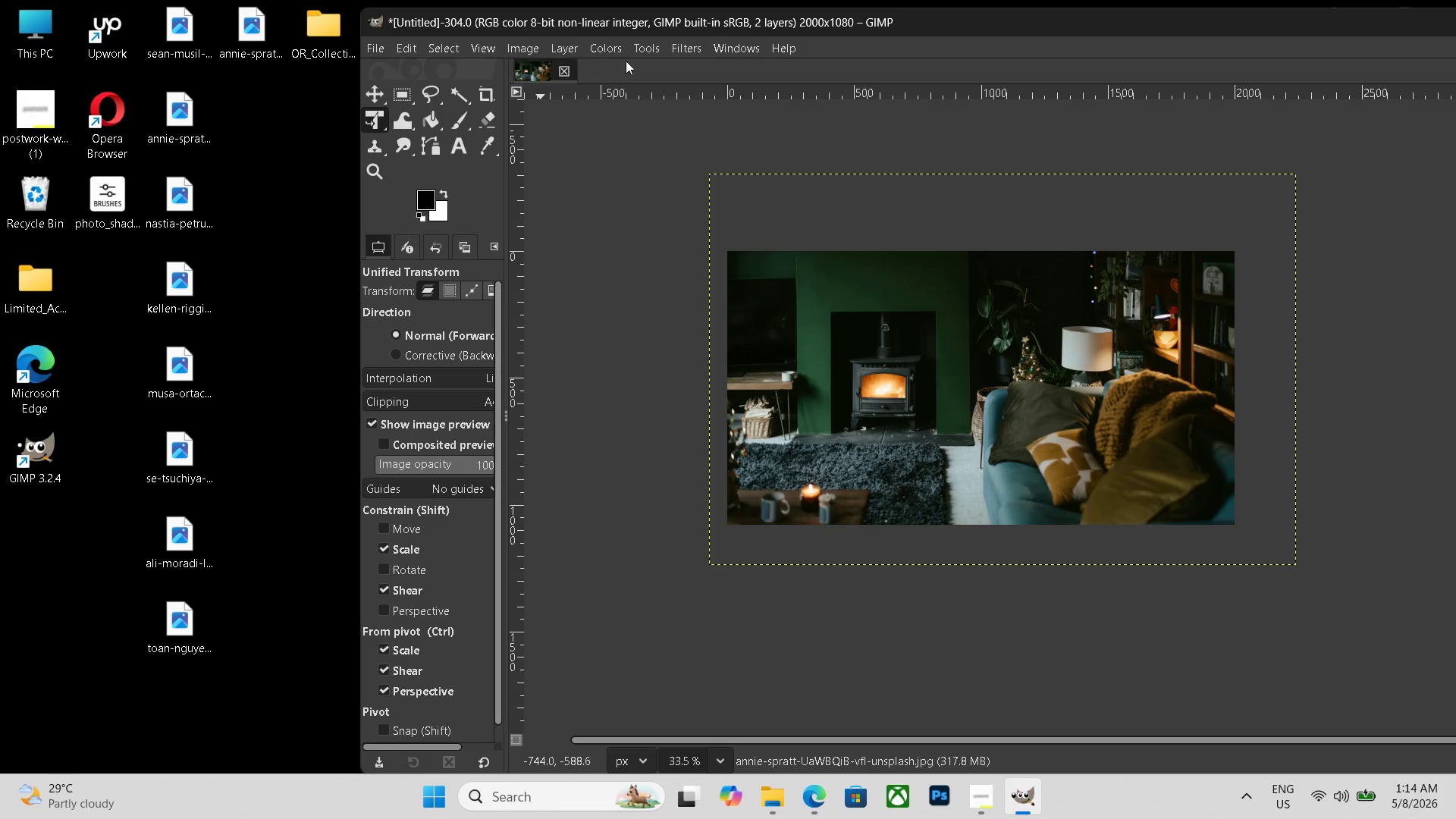 
left_click([608, 49])
 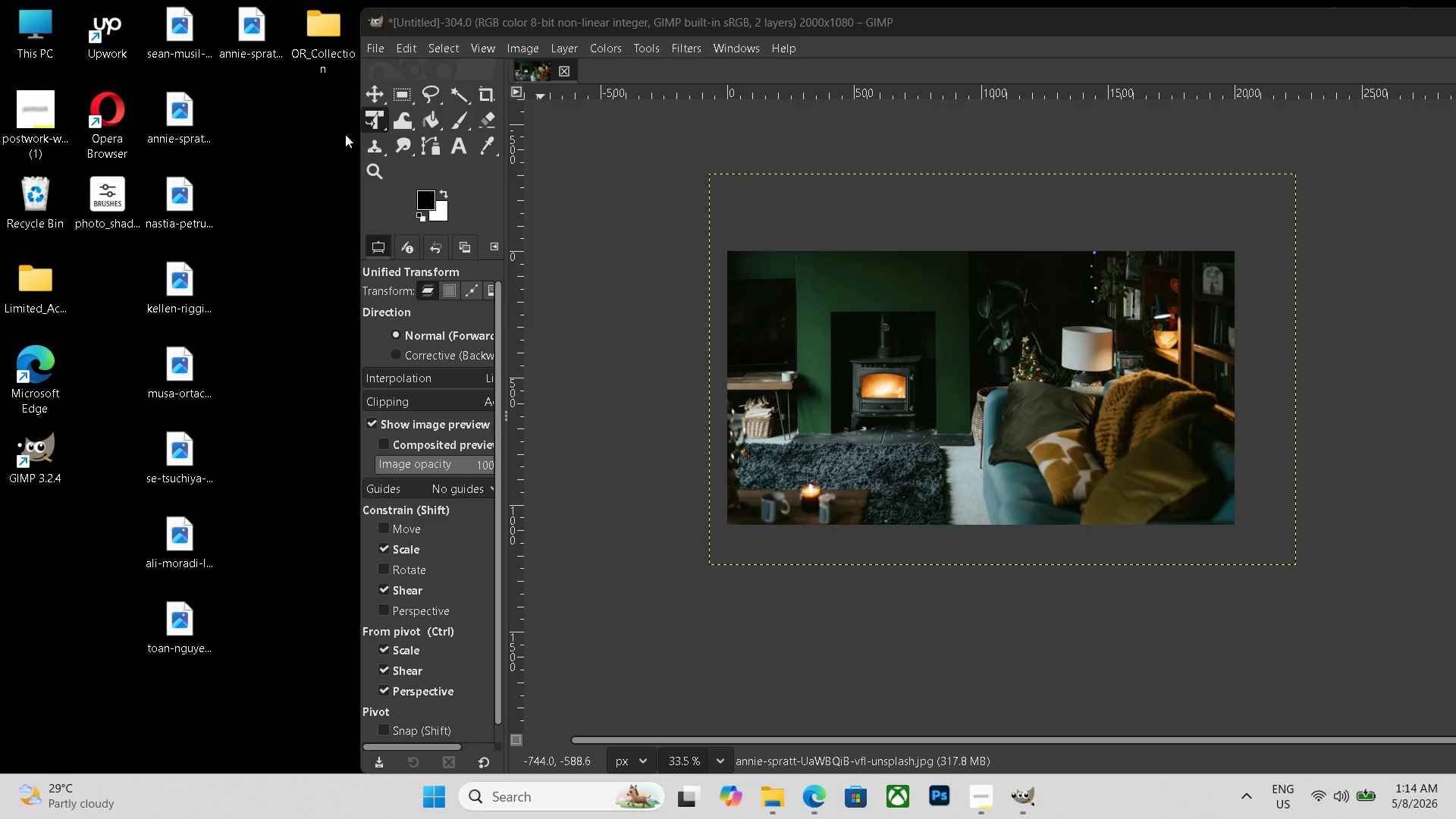 
double_click([320, 36])
 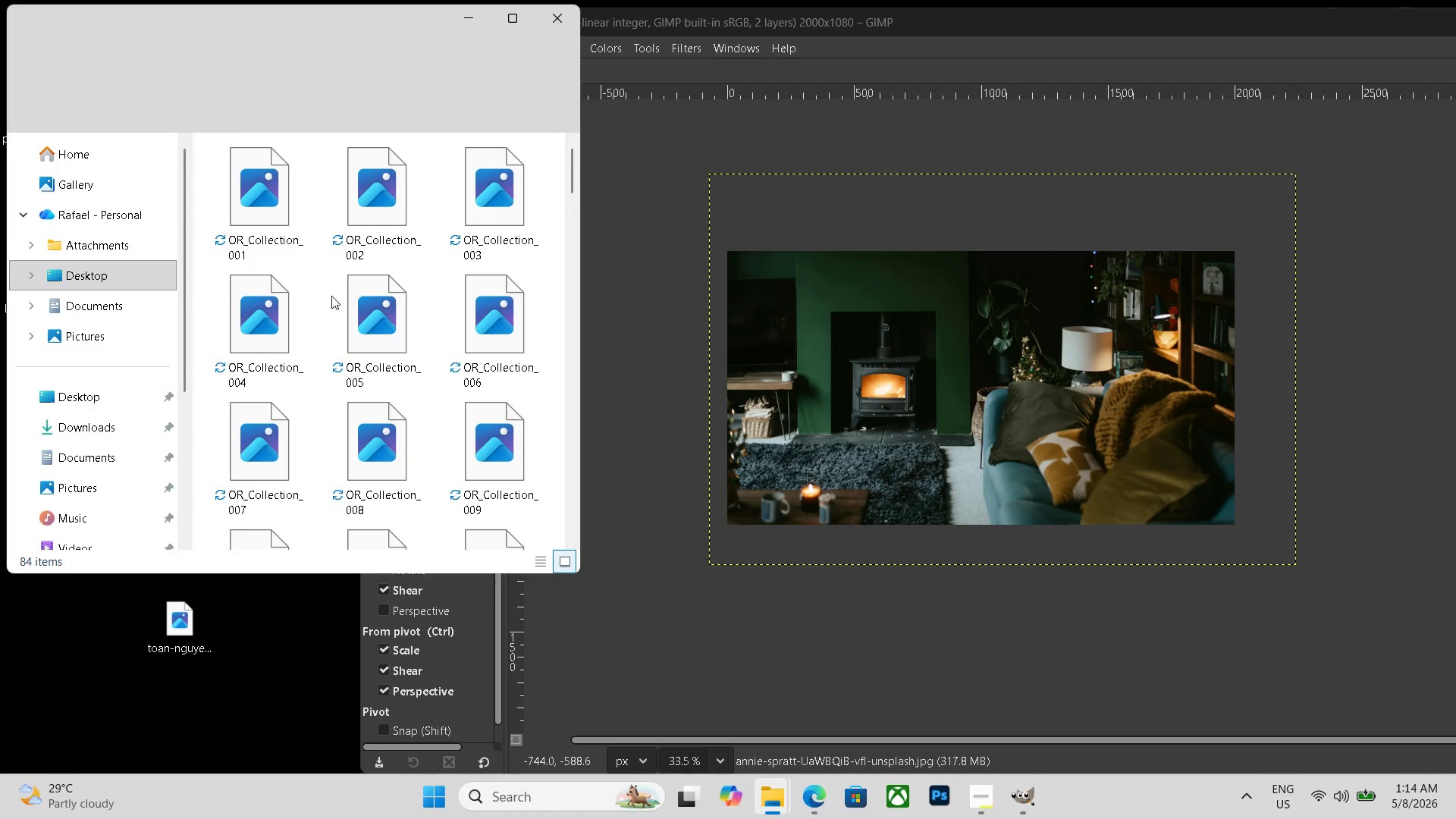 
scroll: coordinate [345, 295], scroll_direction: down, amount: 34.0
 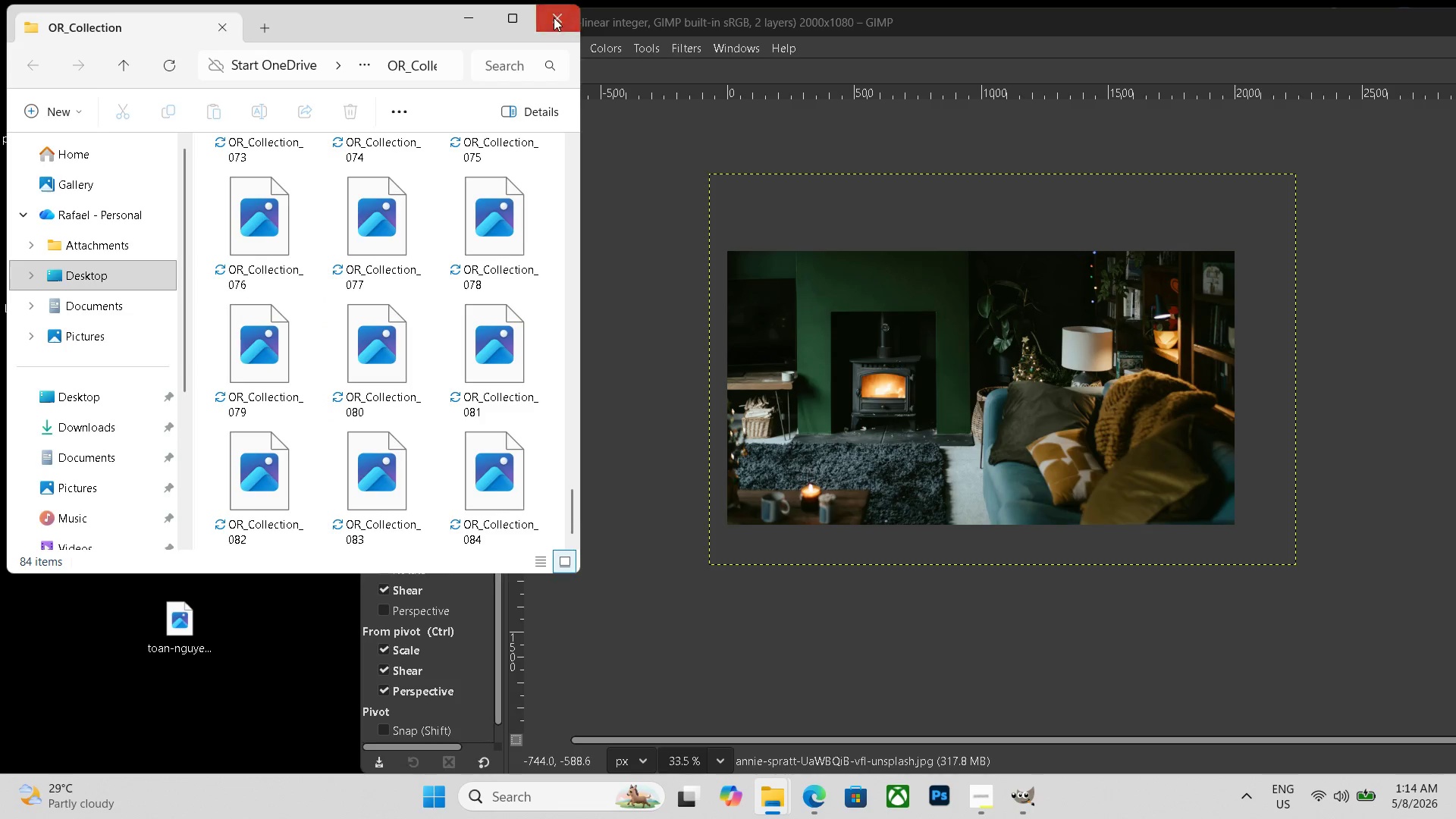 
left_click([554, 17])
 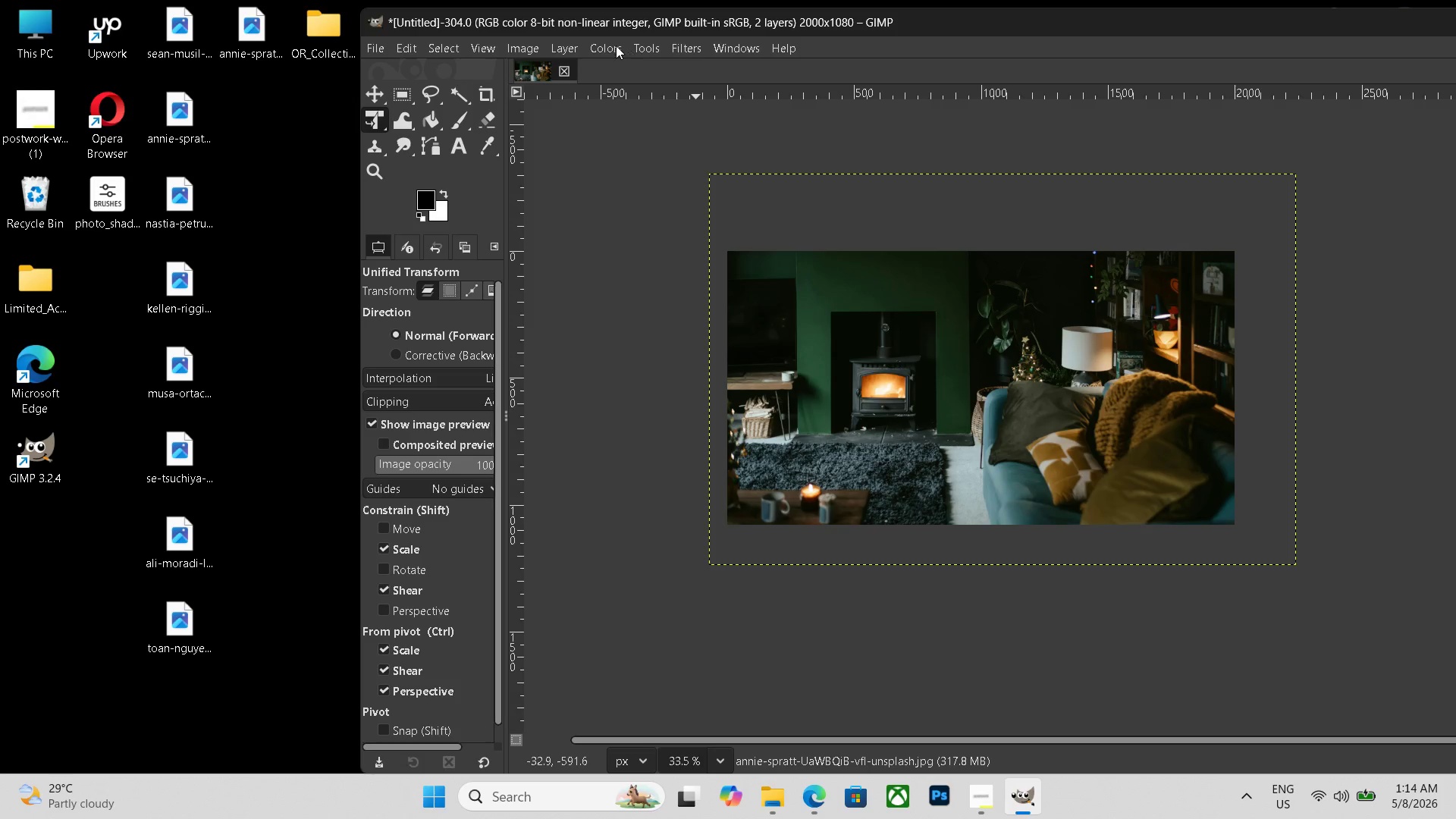 
left_click([615, 46])
 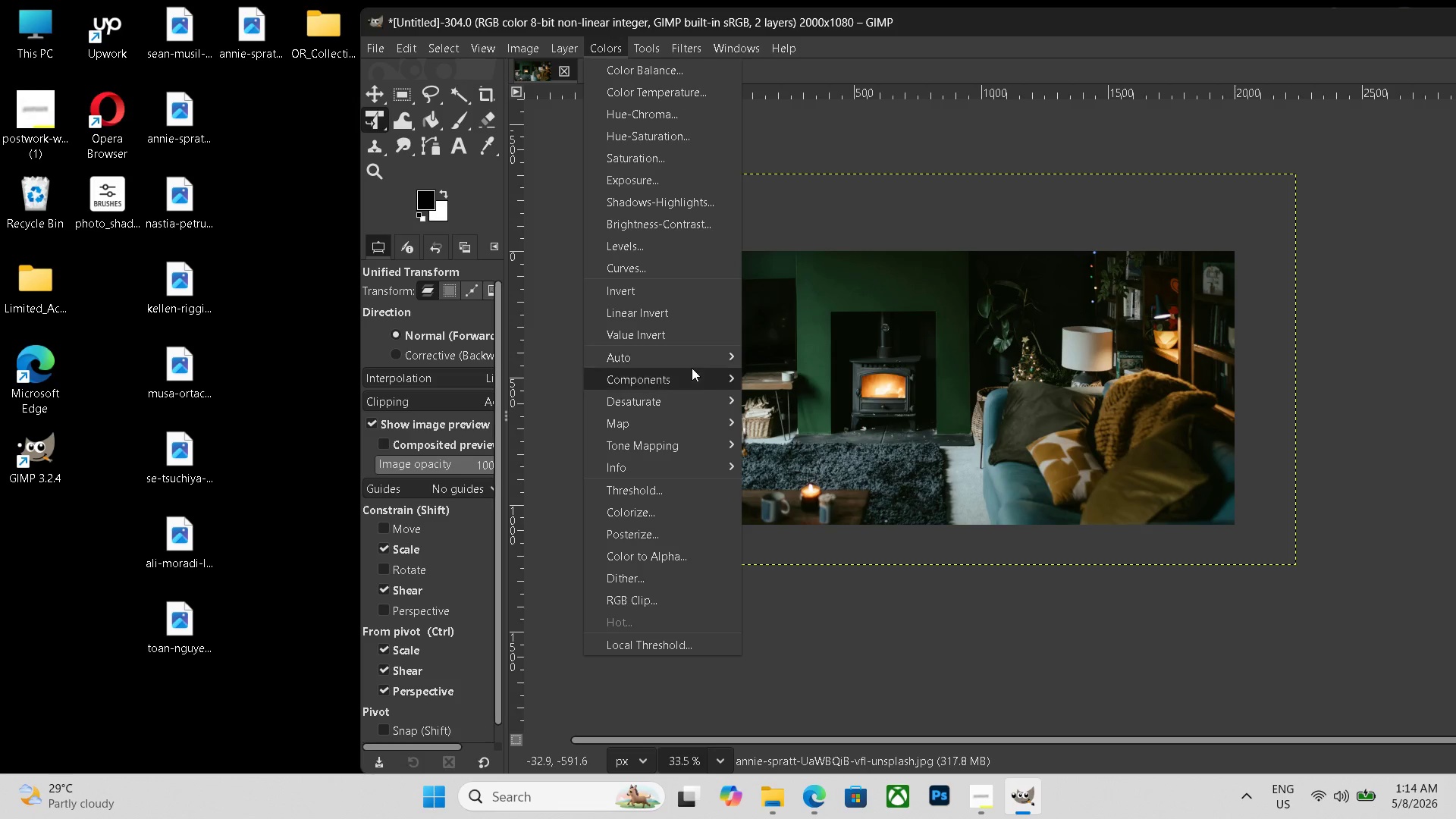 
scroll: coordinate [692, 368], scroll_direction: down, amount: 2.0
 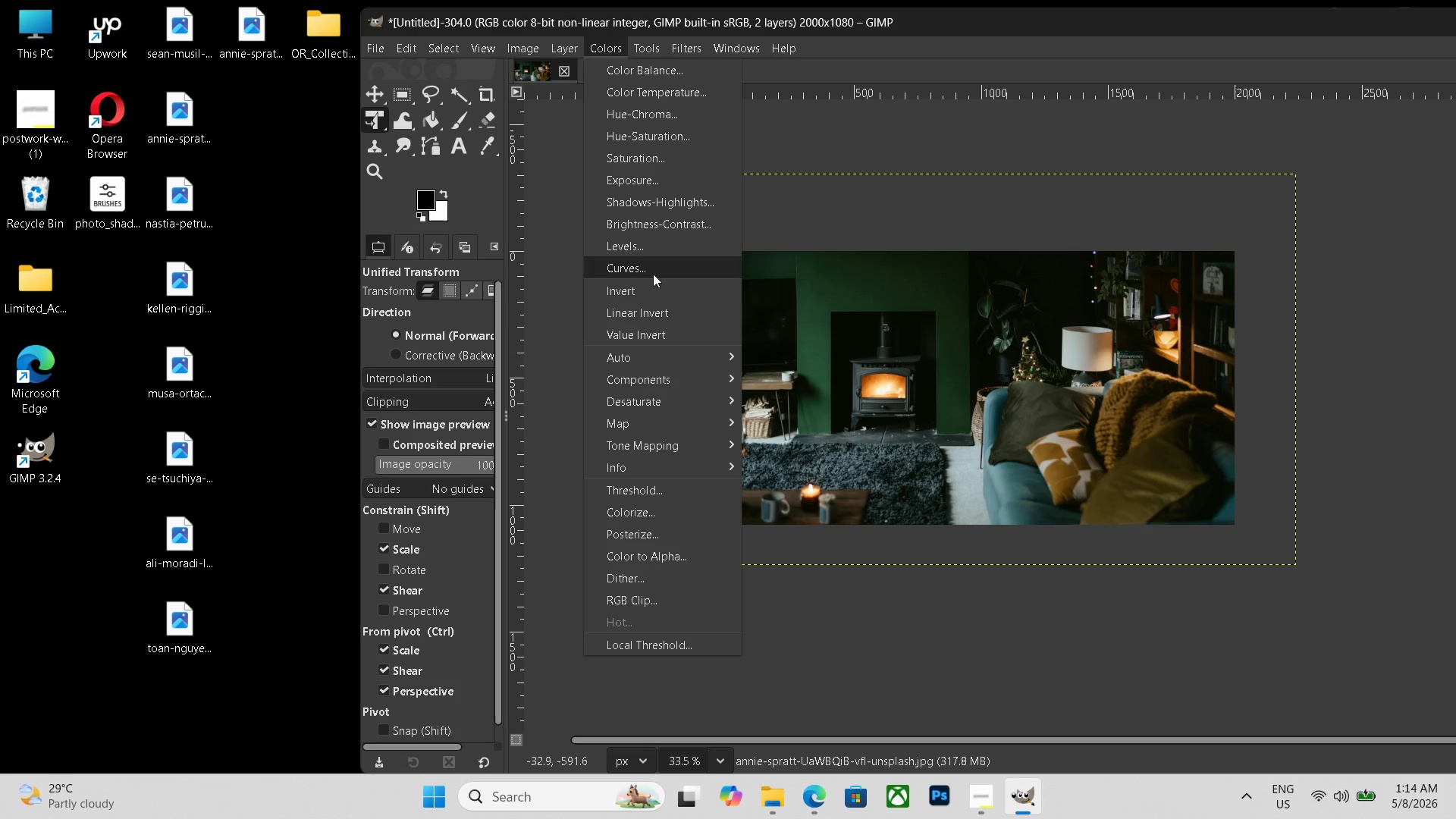 
left_click([653, 274])
 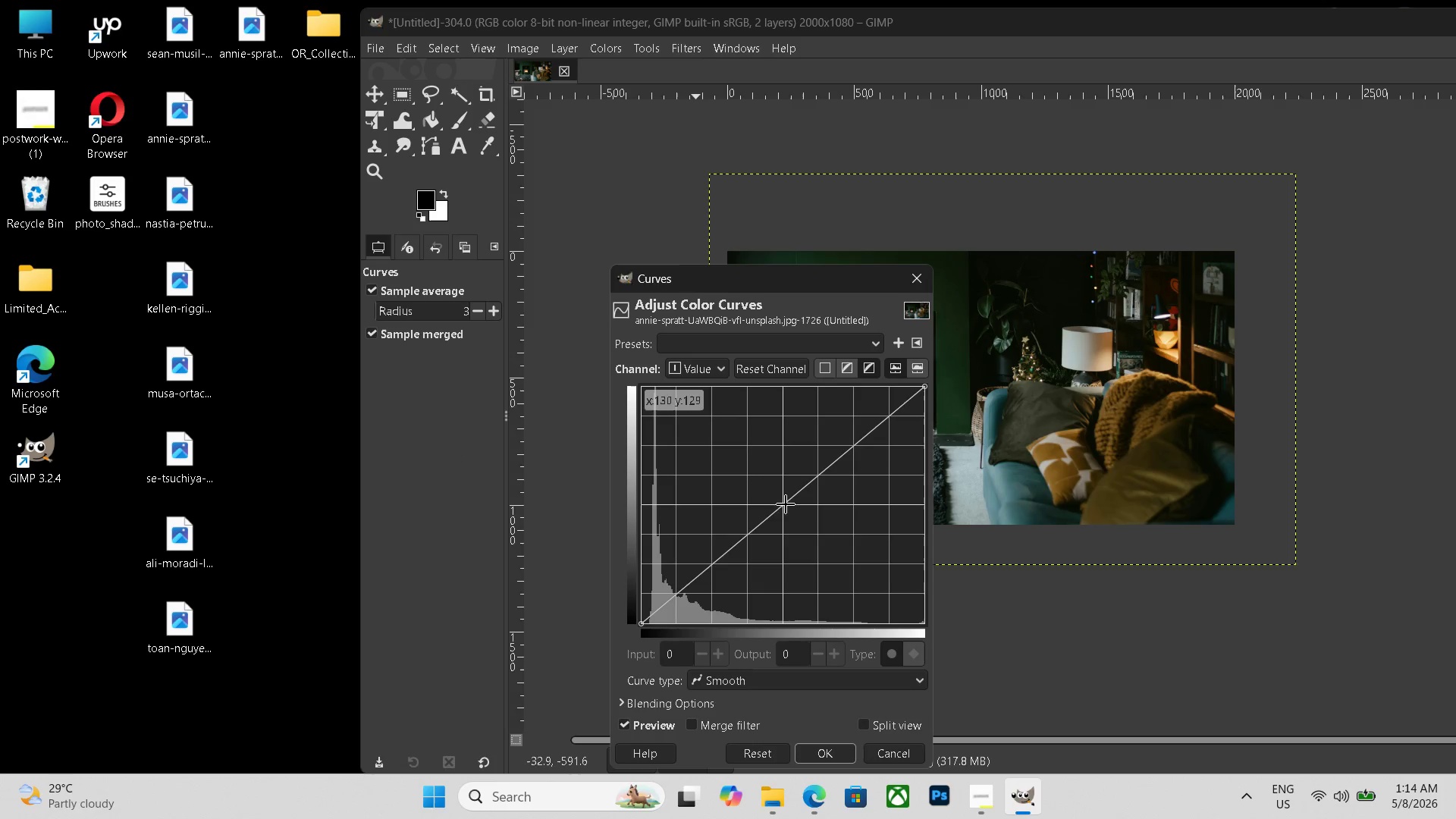 
left_click_drag(start_coordinate=[786, 506], to_coordinate=[761, 494])
 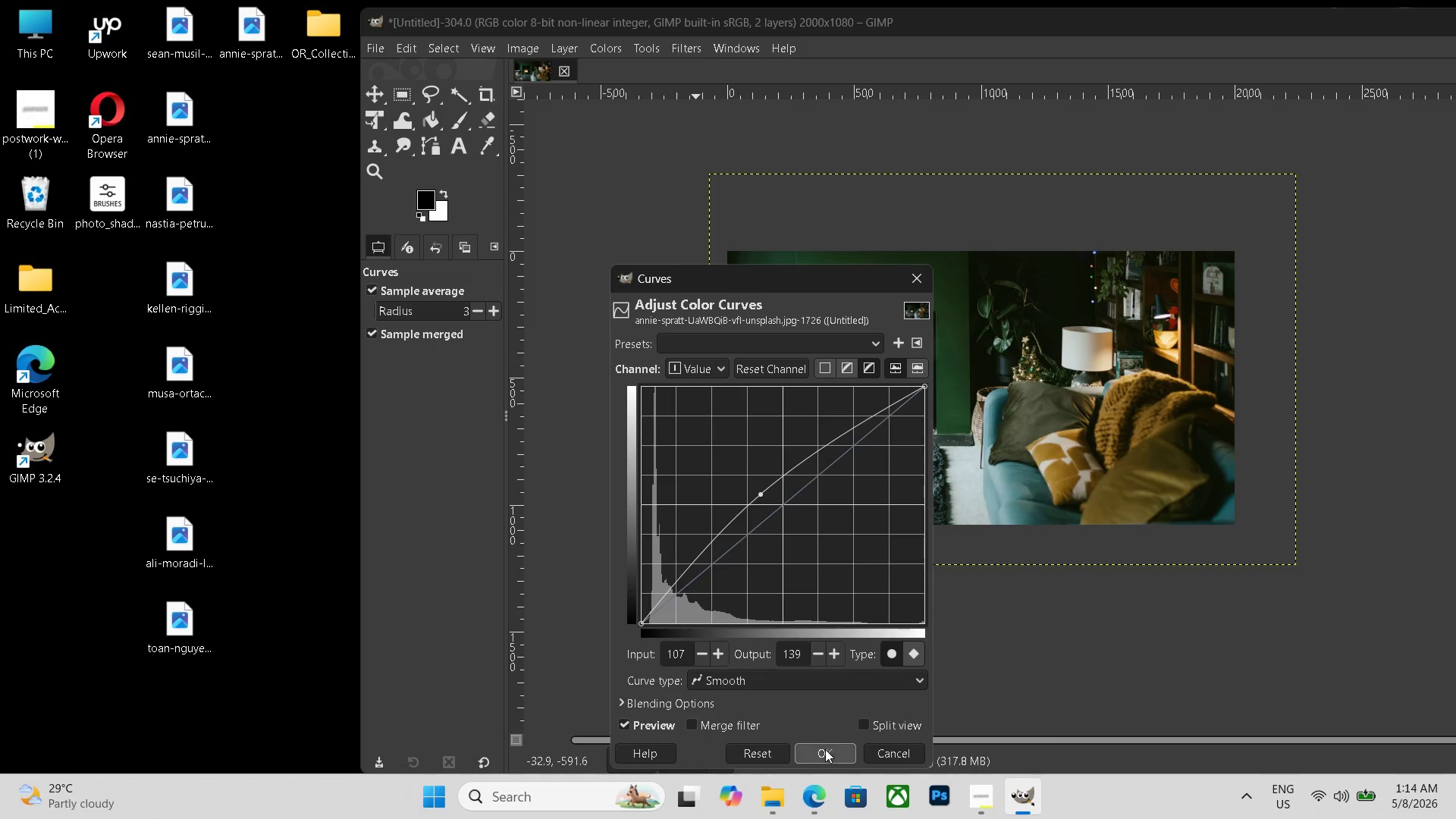 
left_click([825, 749])
 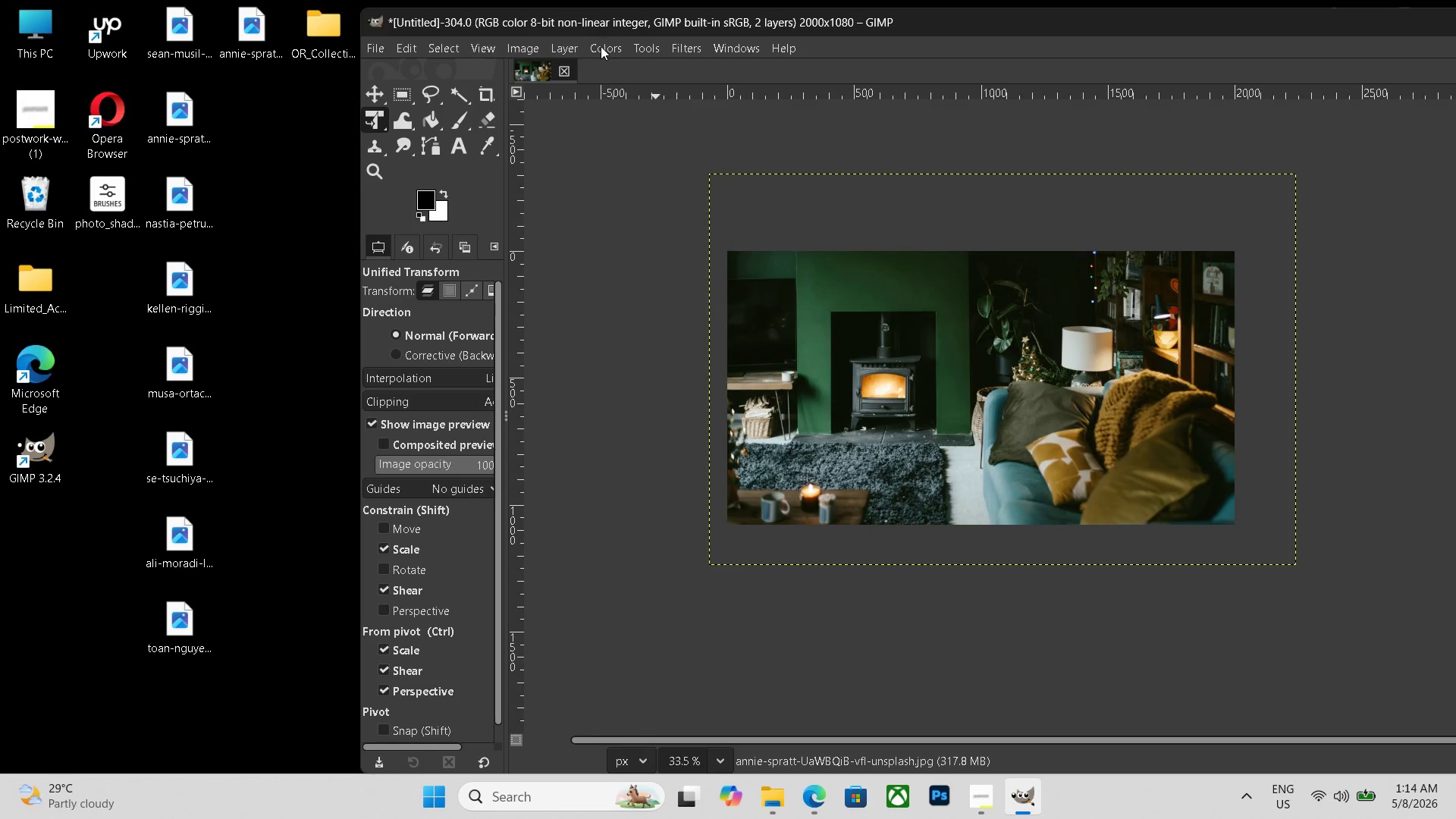 
left_click([601, 46])
 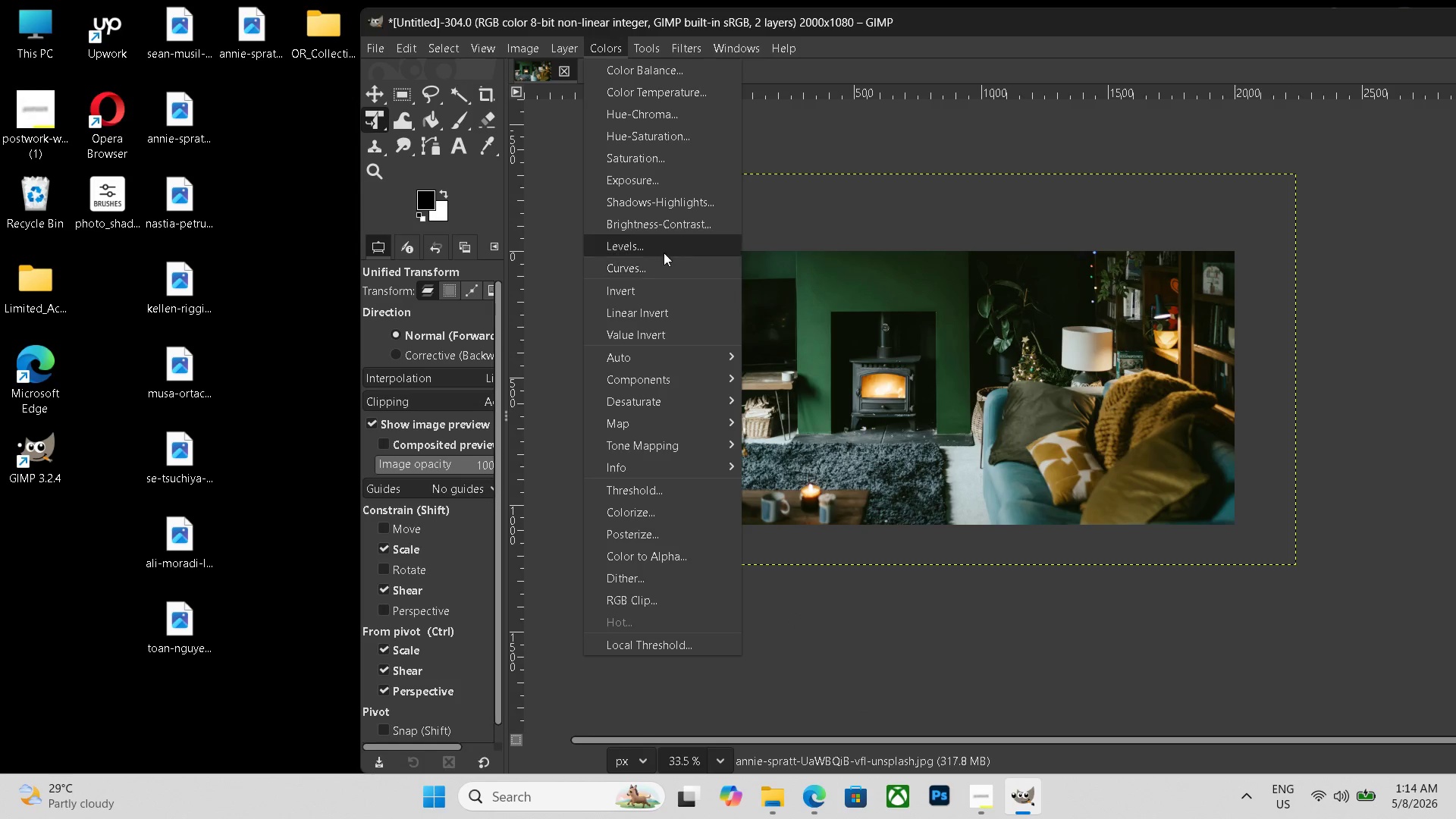 
left_click([661, 249])
 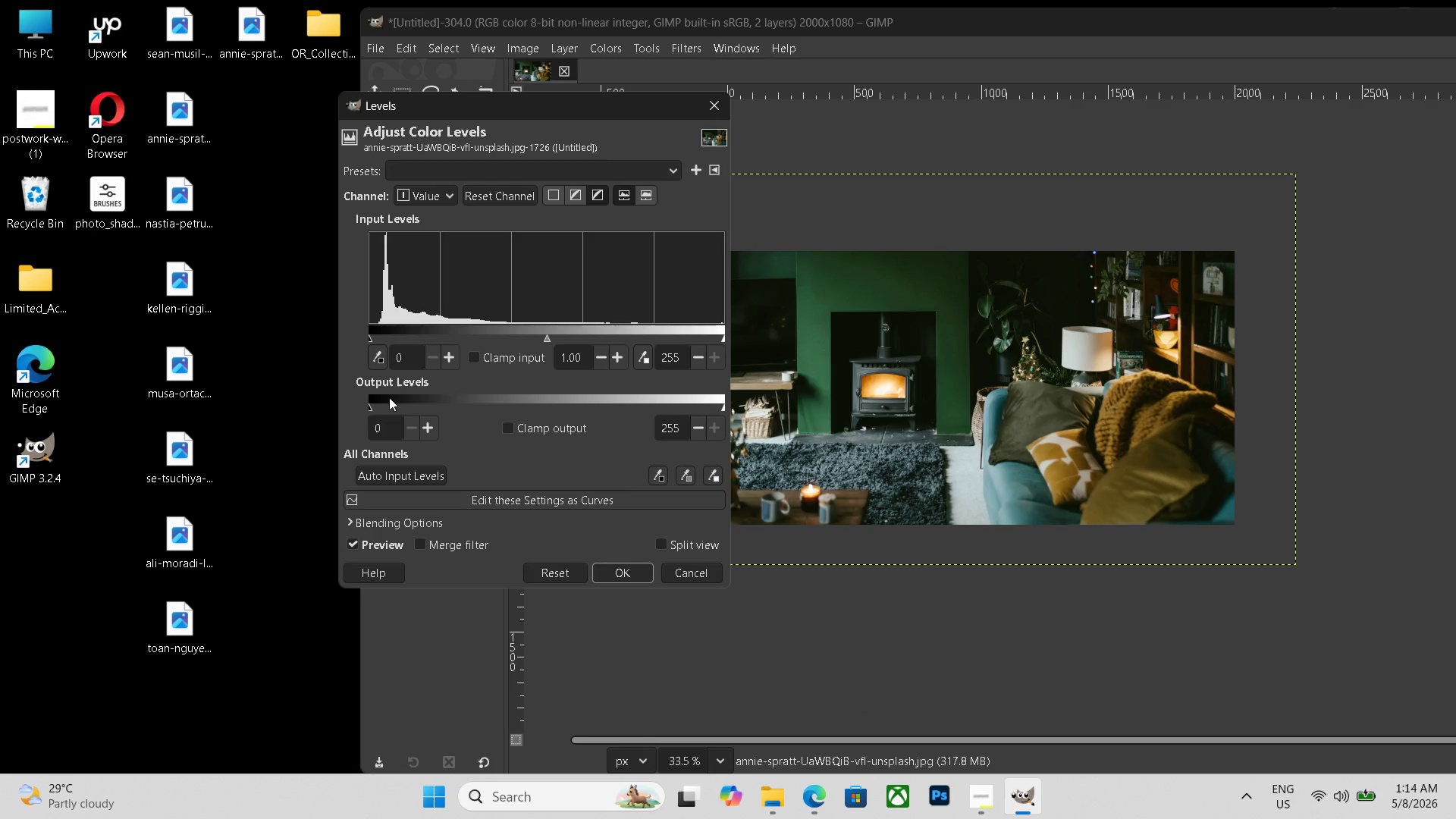 
left_click([381, 400])
 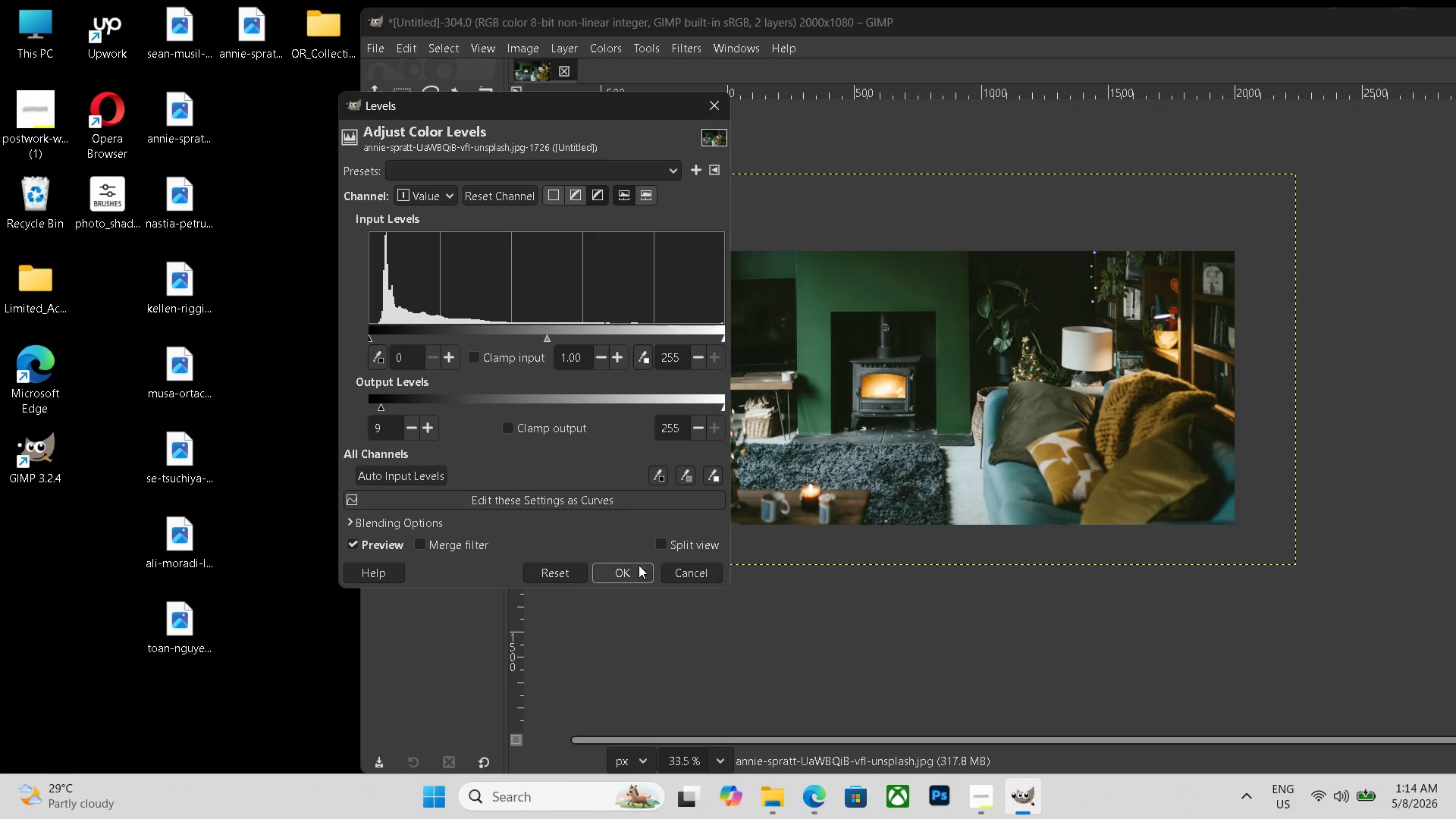 
left_click([630, 570])
 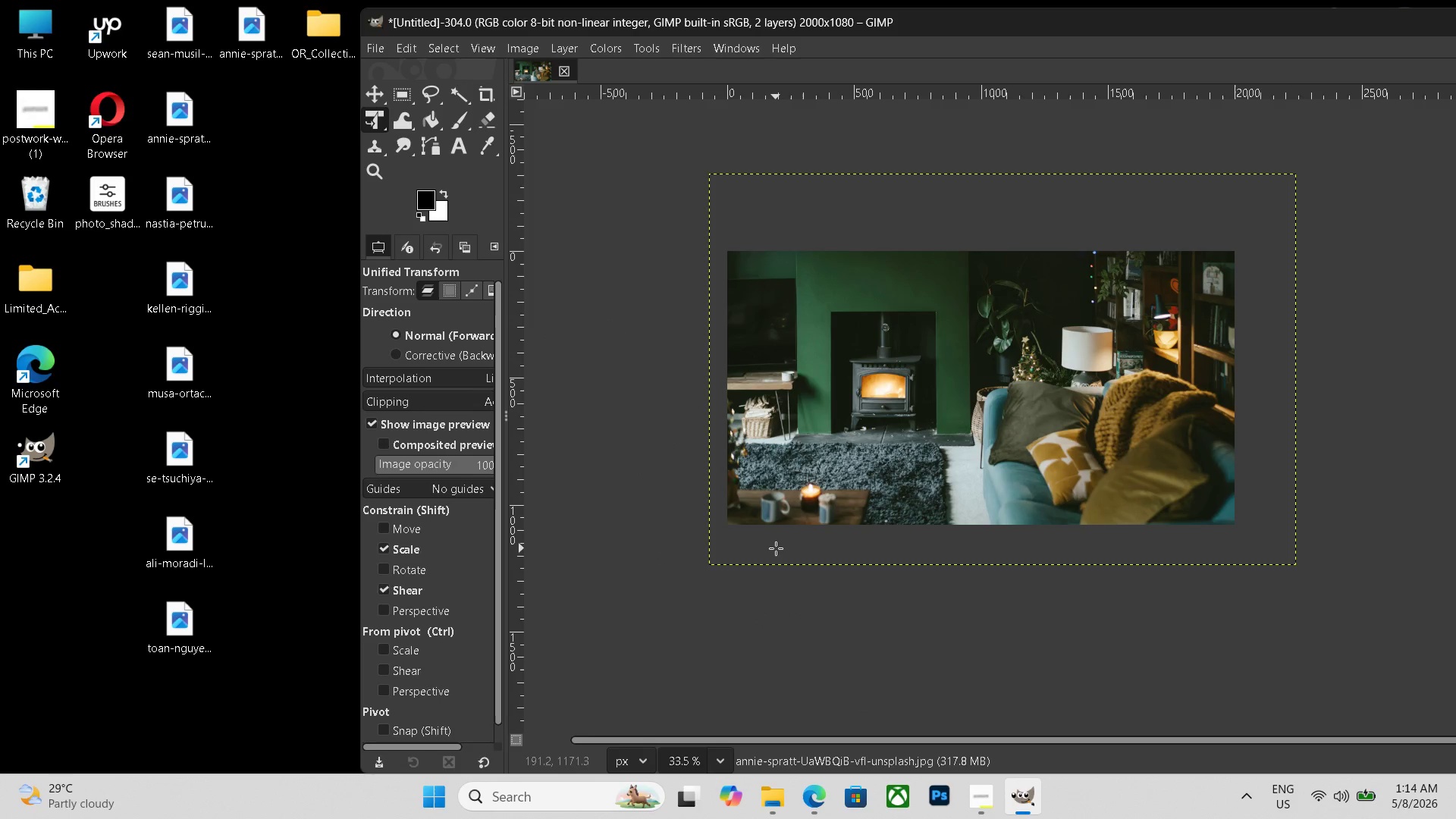 
key(Control+Shift+E)
 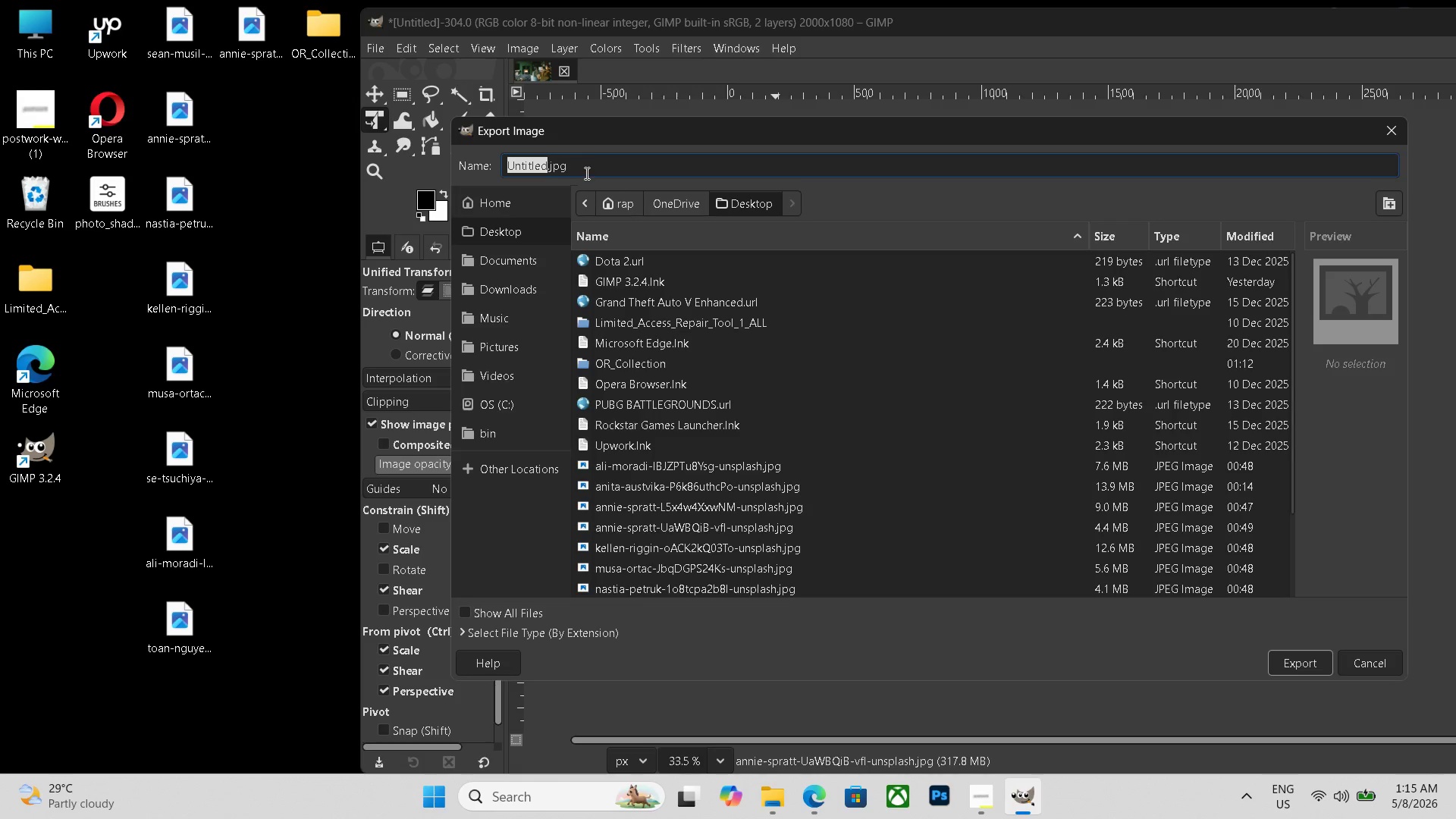 
double_click([585, 173])
 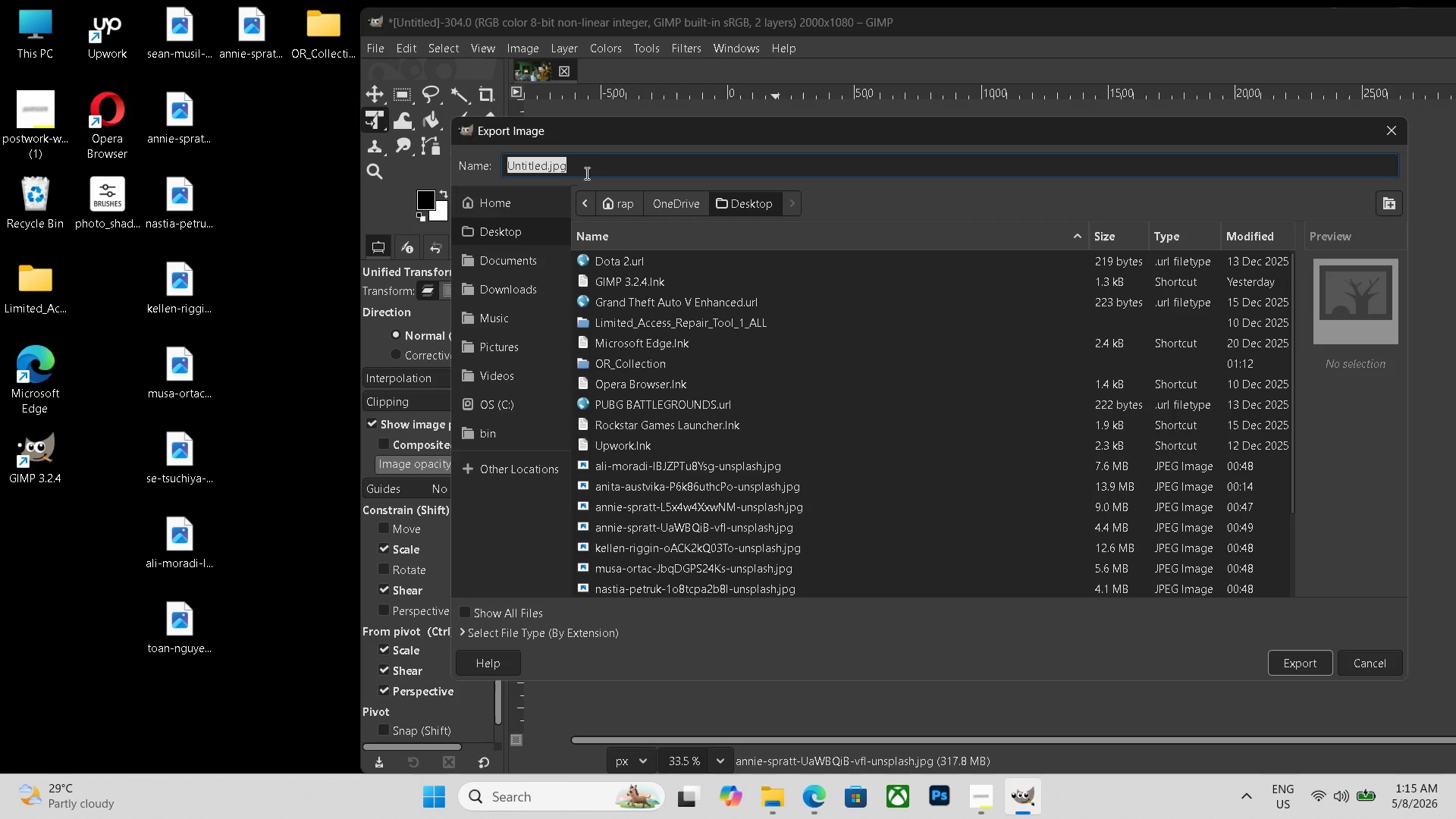 
triple_click([585, 173])
 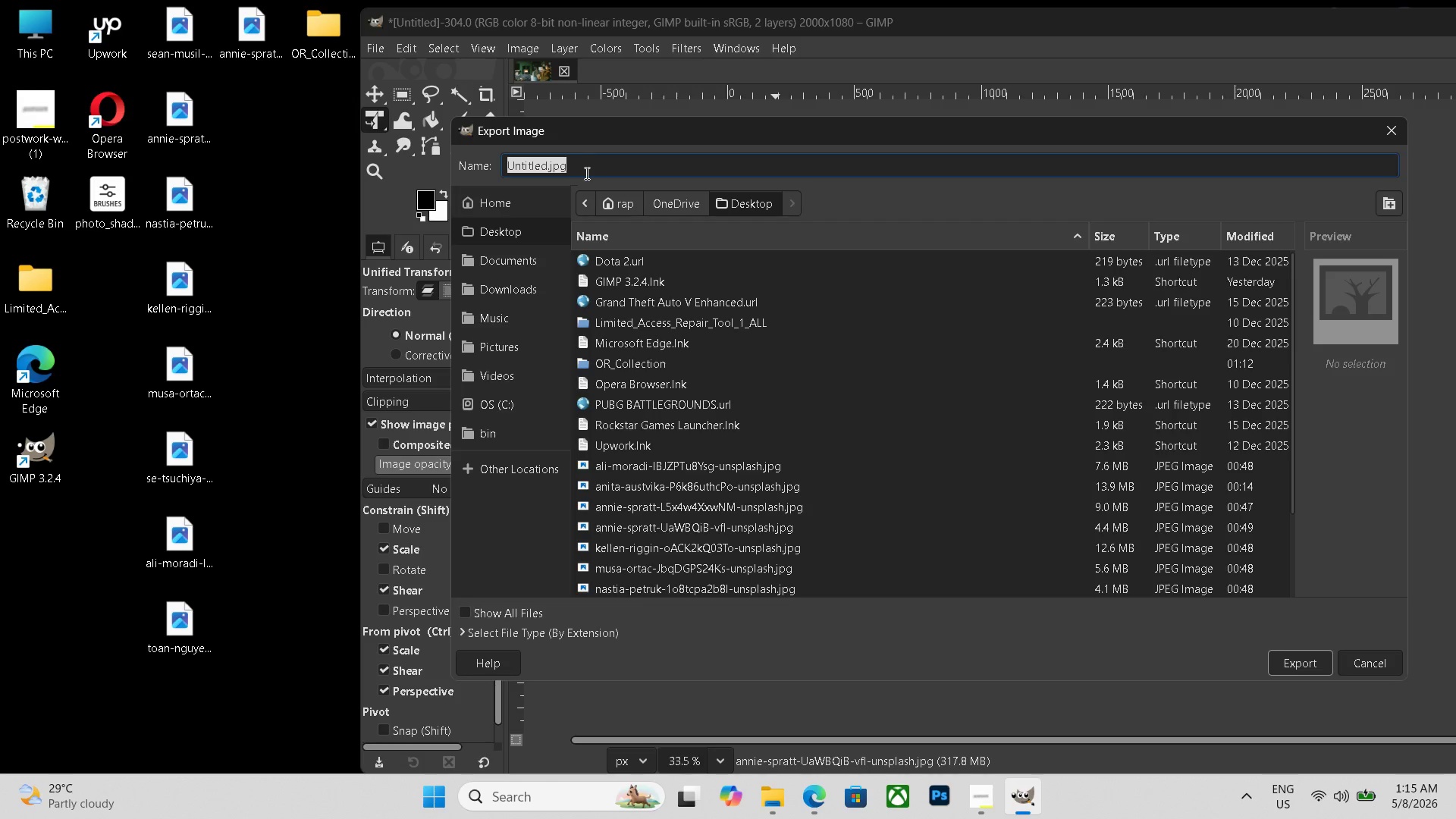 
key(Control+V)
 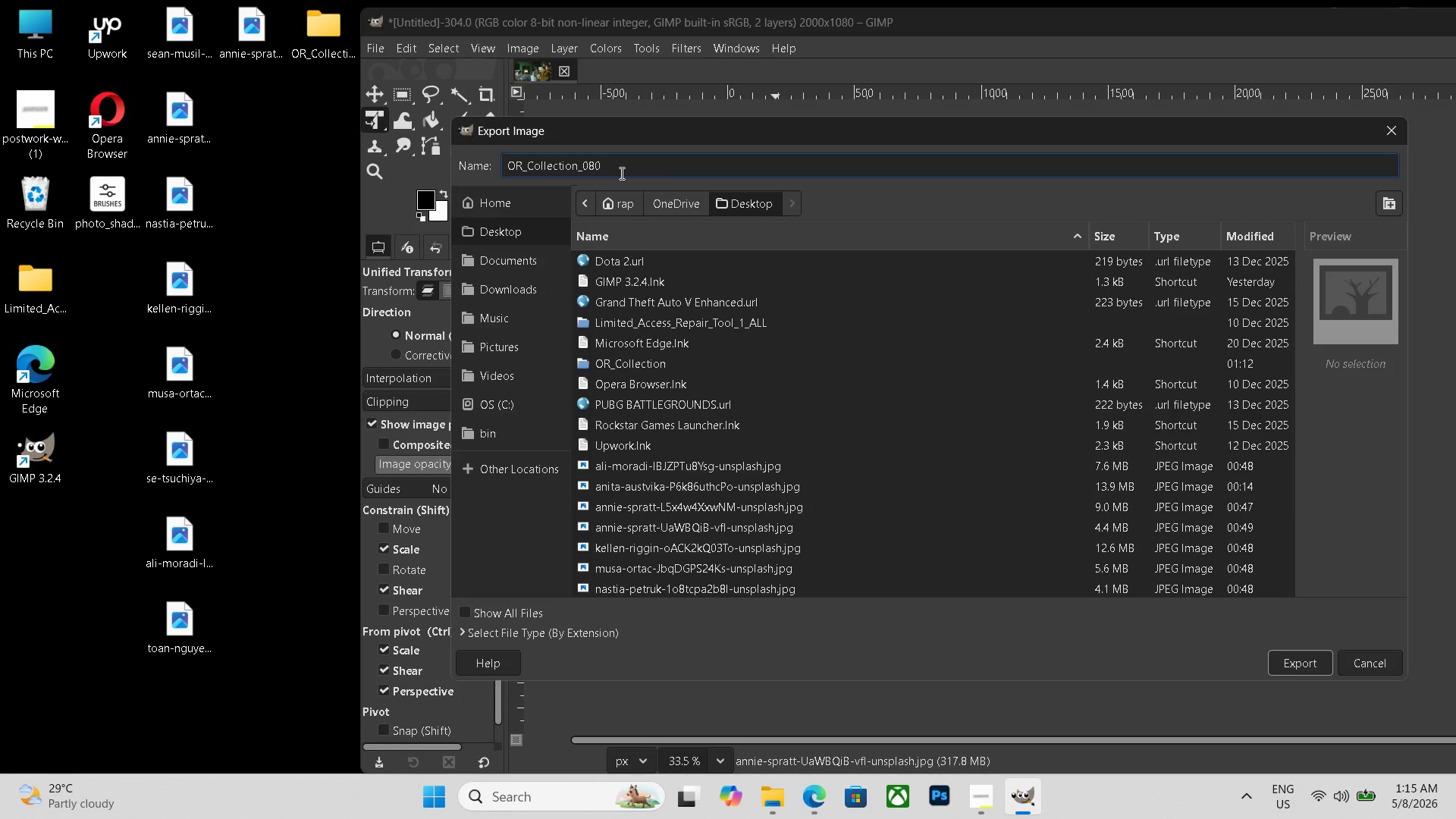 
key(Backspace)
 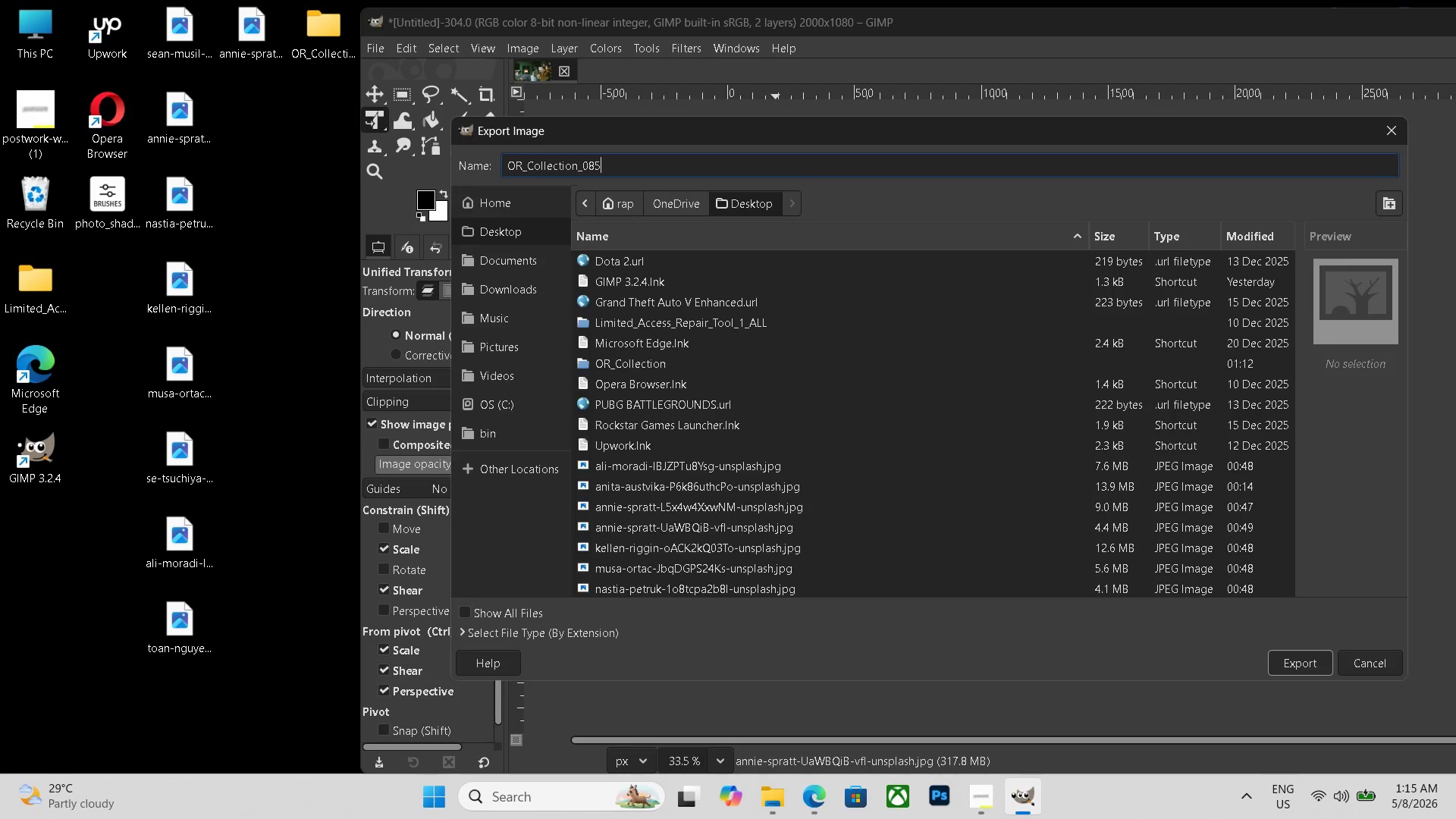 
key(Numpad5)
 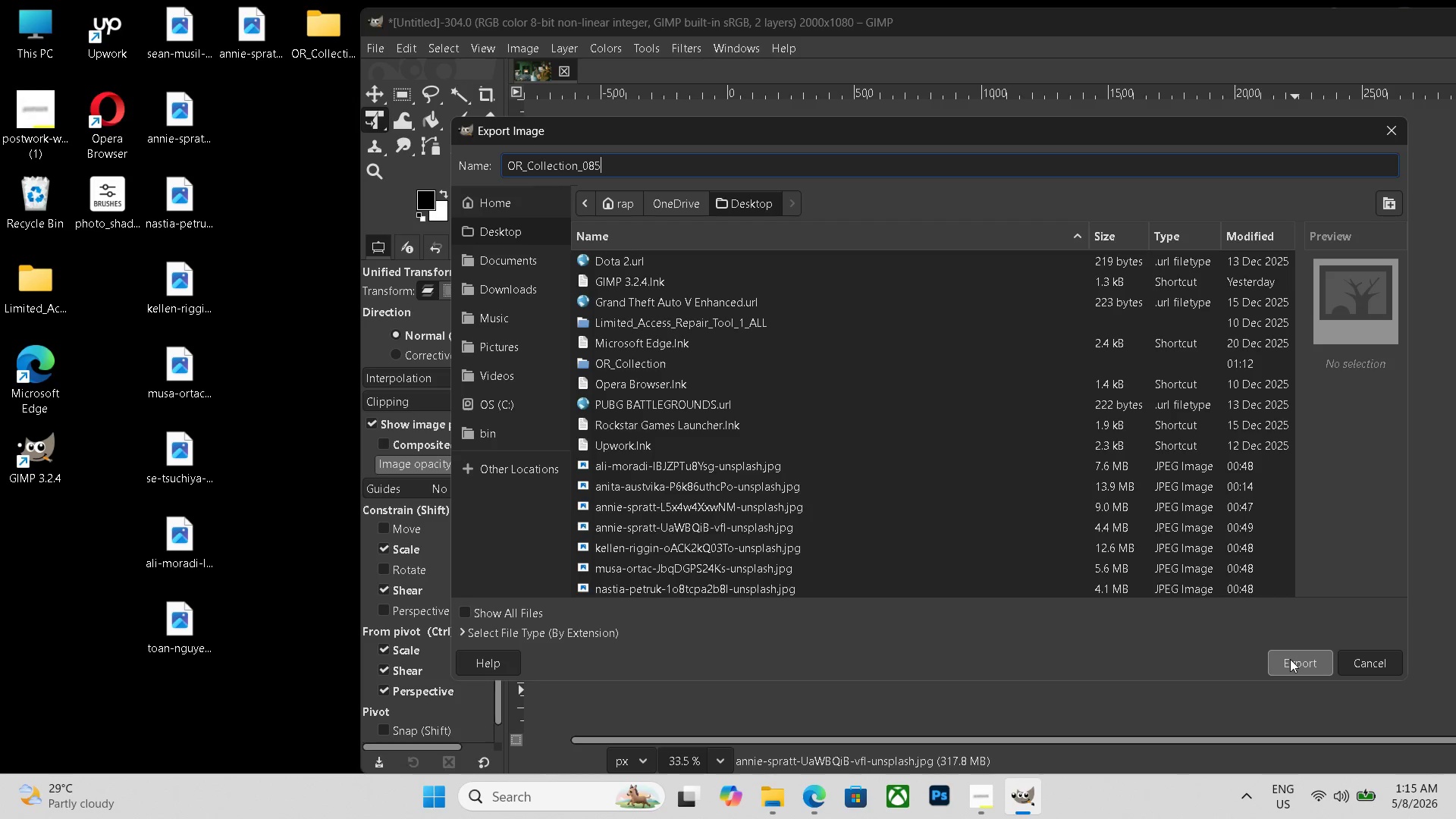 
left_click([579, 623])
 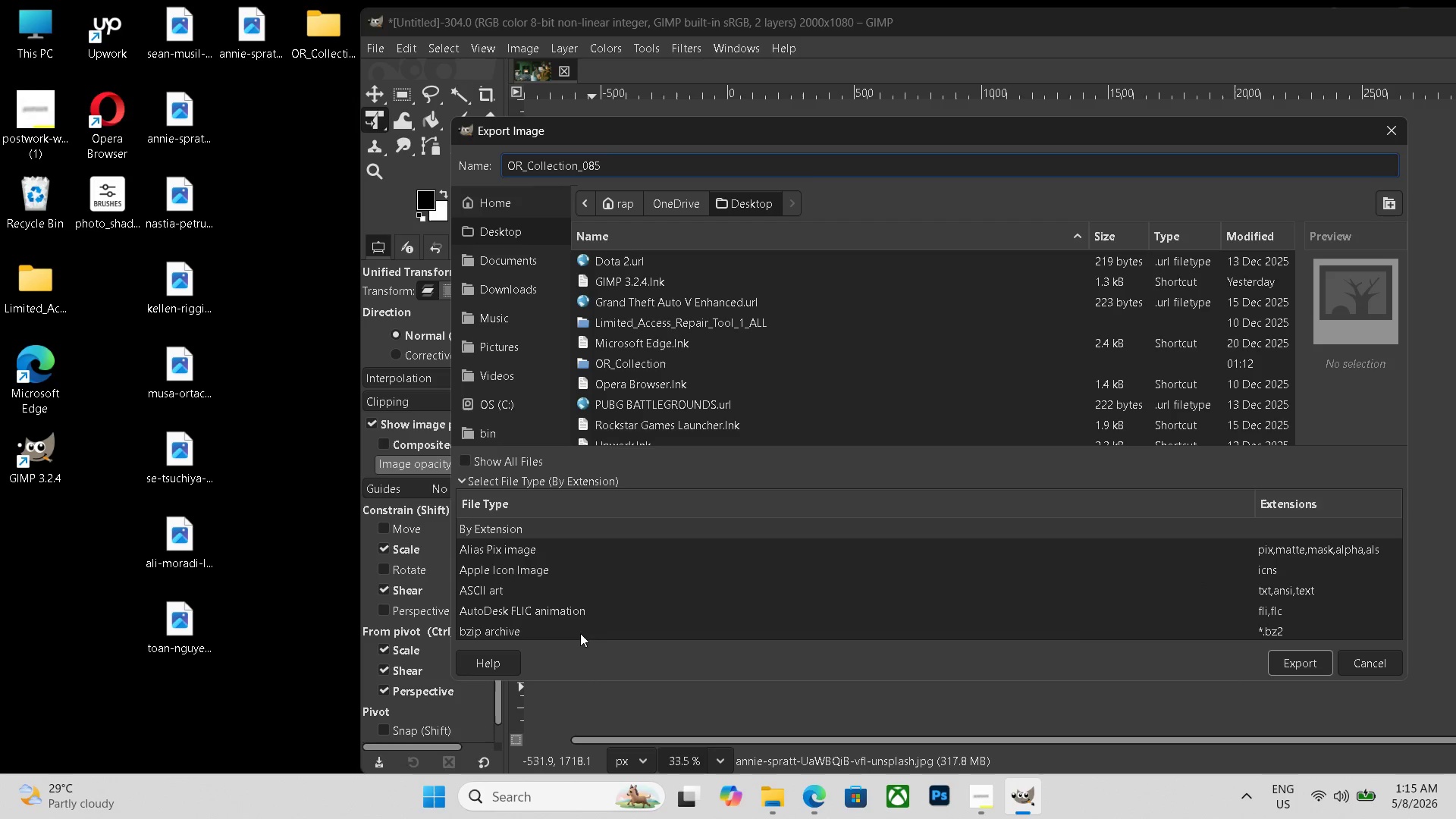 
left_click([580, 633])
 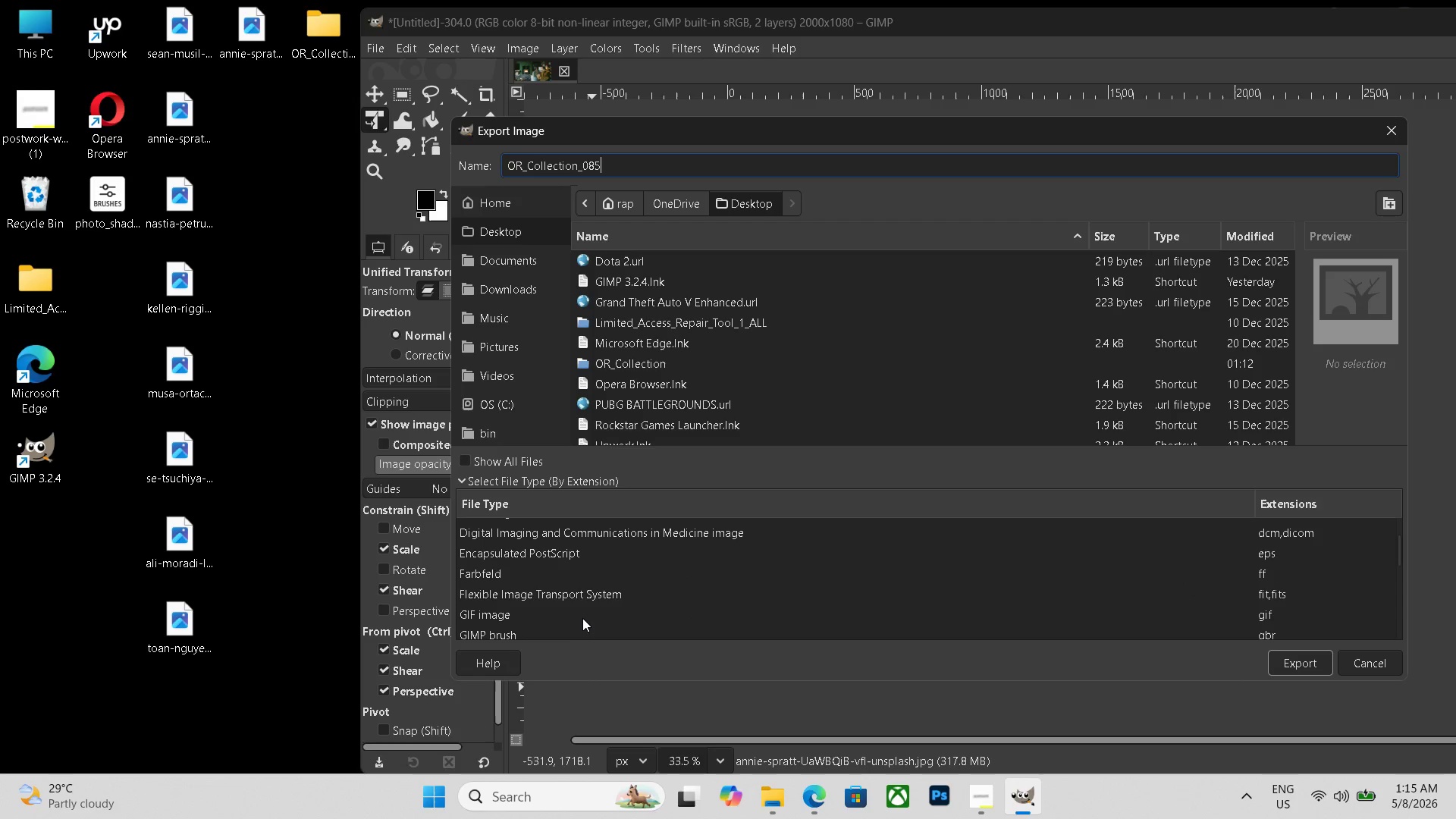 
scroll: coordinate [511, 603], scroll_direction: down, amount: 19.0
 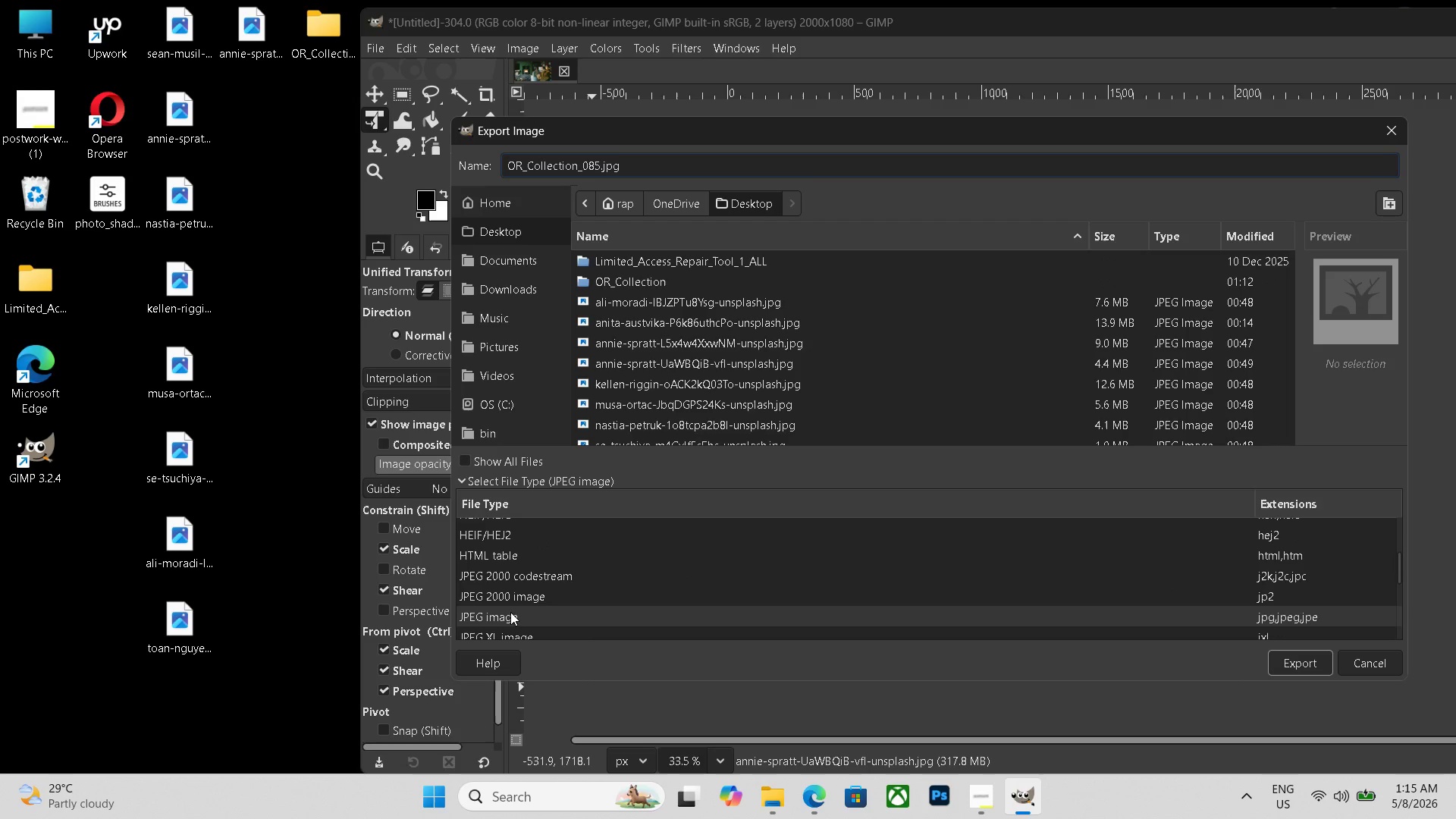 
left_click([510, 612])
 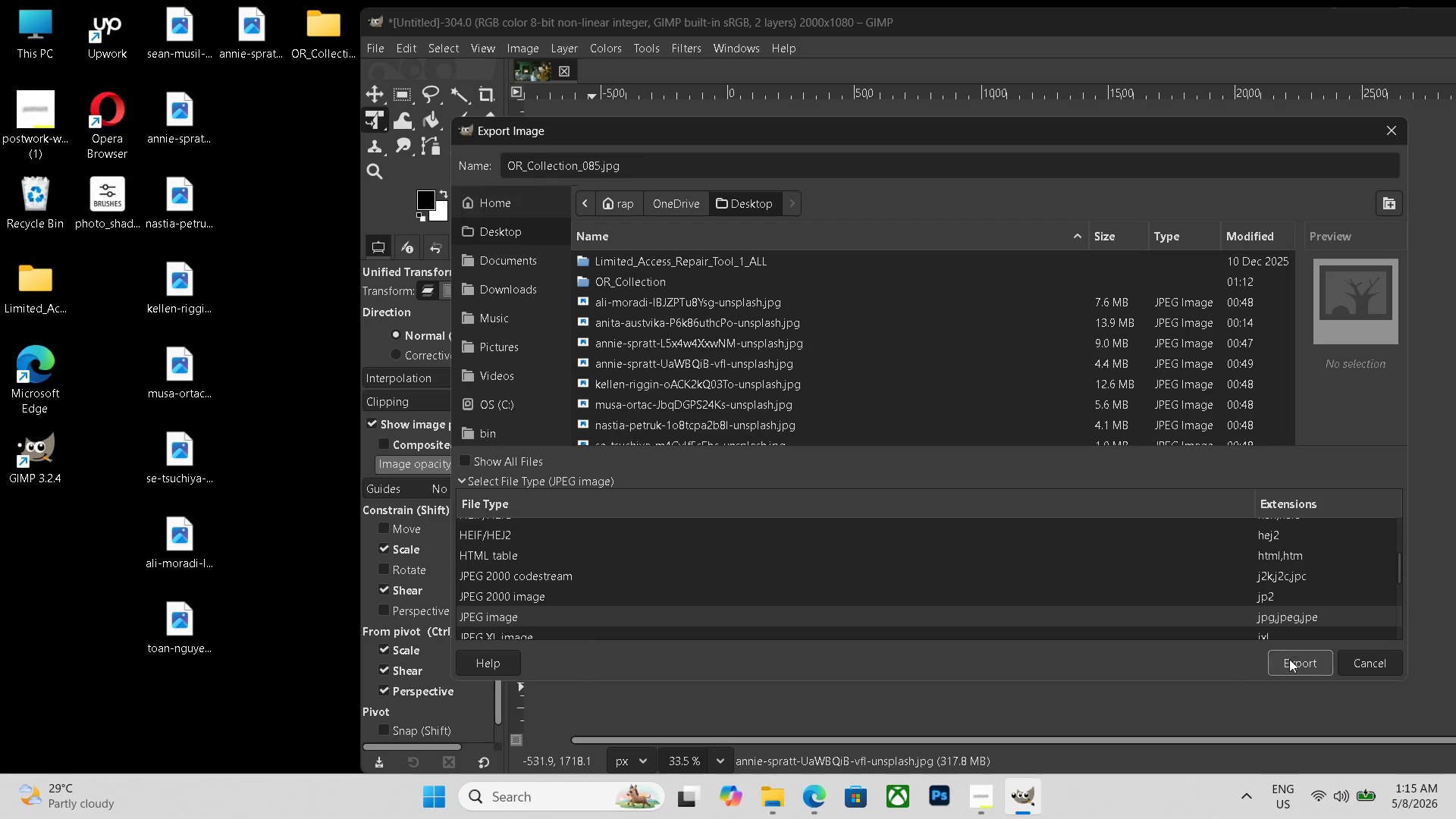 
double_click([1289, 660])
 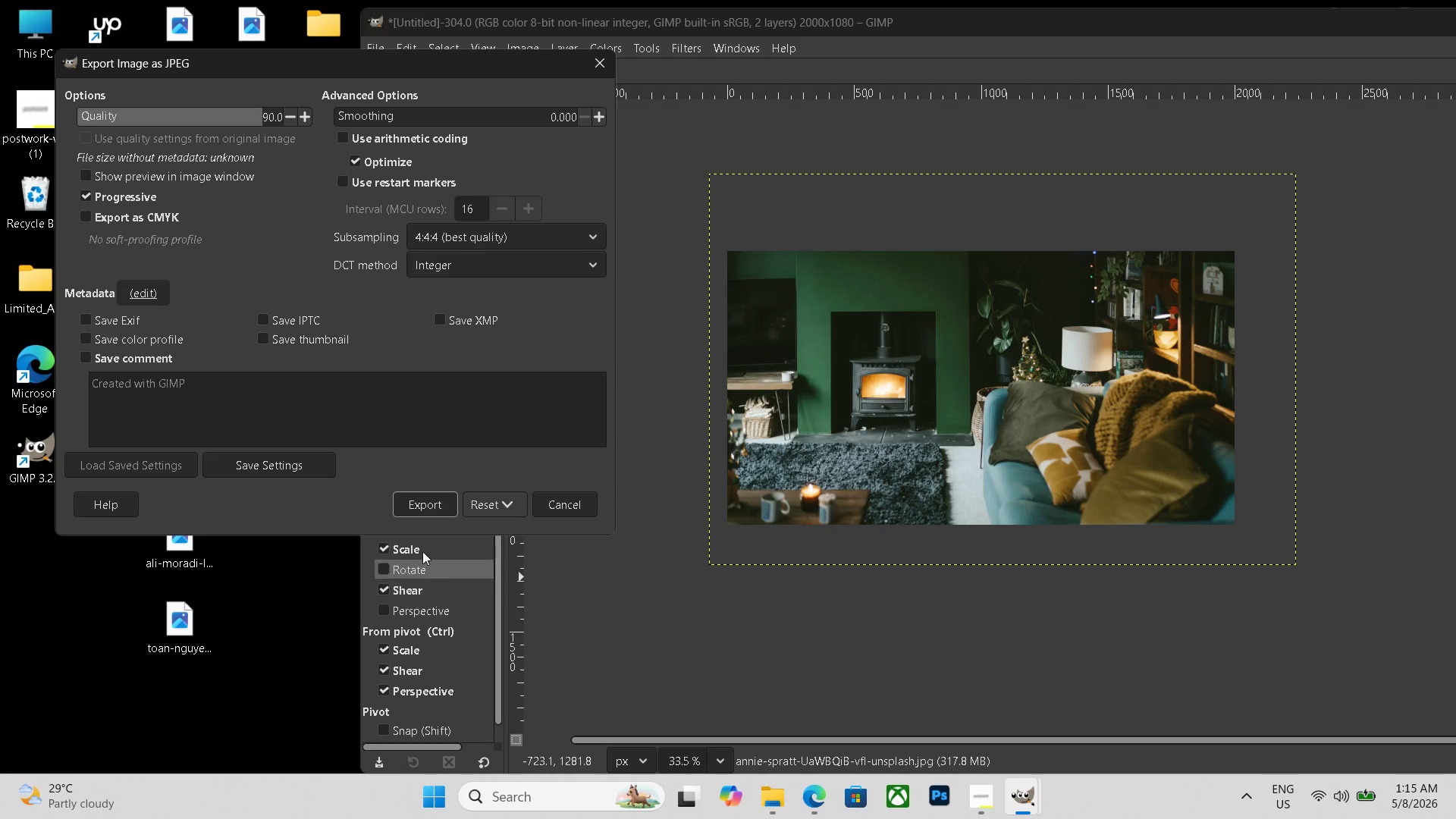 
left_click([425, 500])
 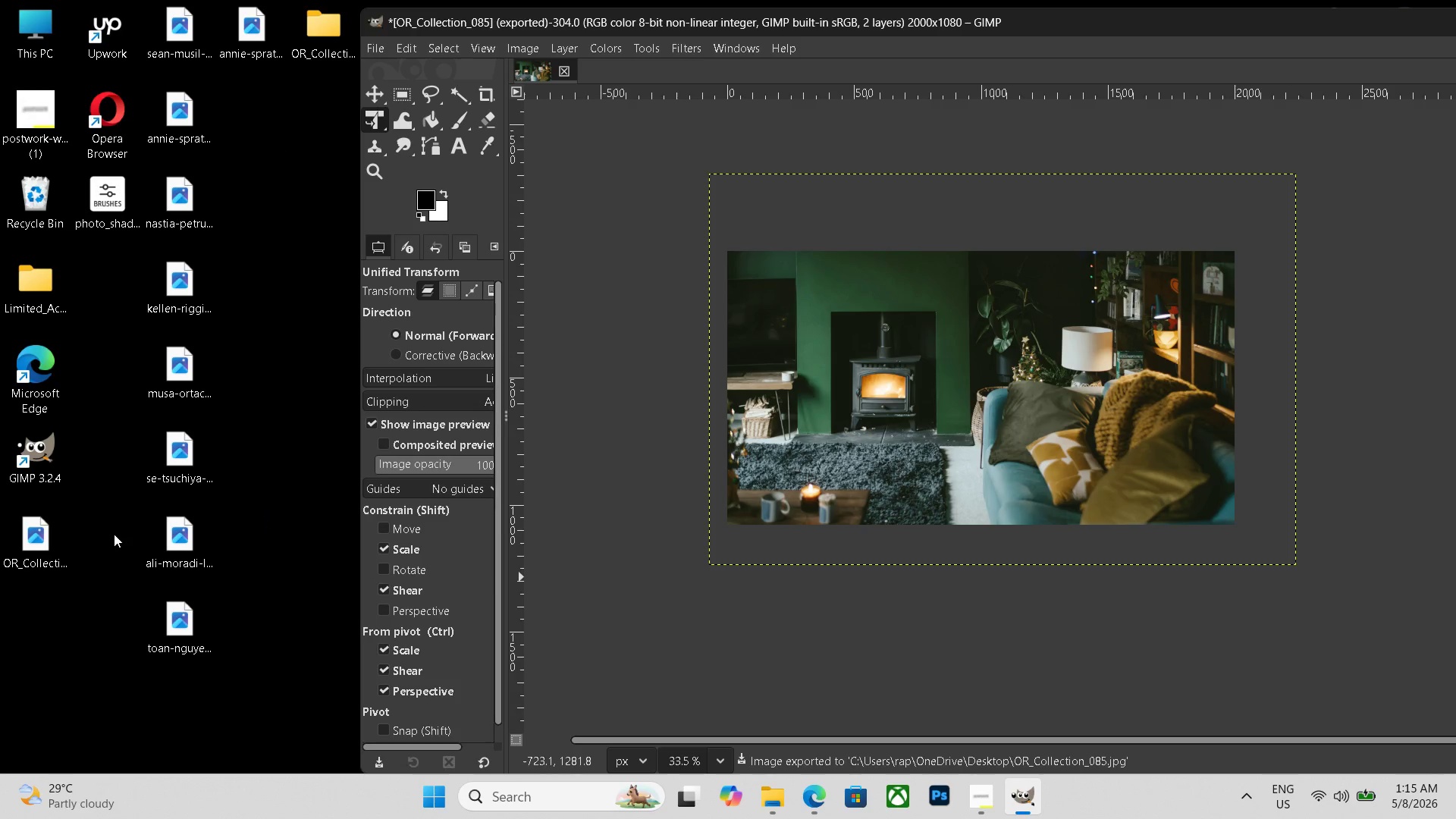 
left_click_drag(start_coordinate=[42, 539], to_coordinate=[348, 44])
 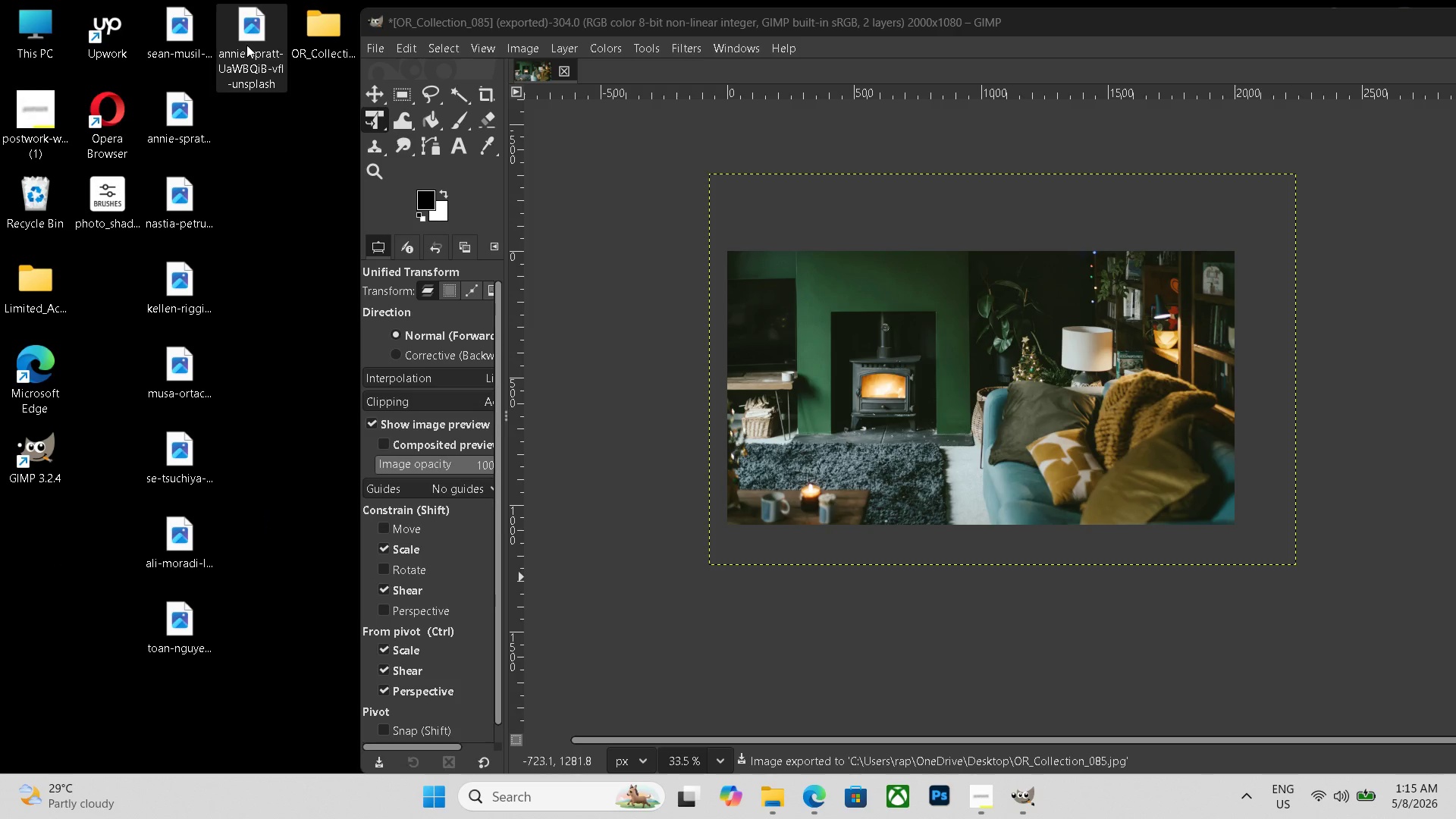 
double_click([246, 45])
 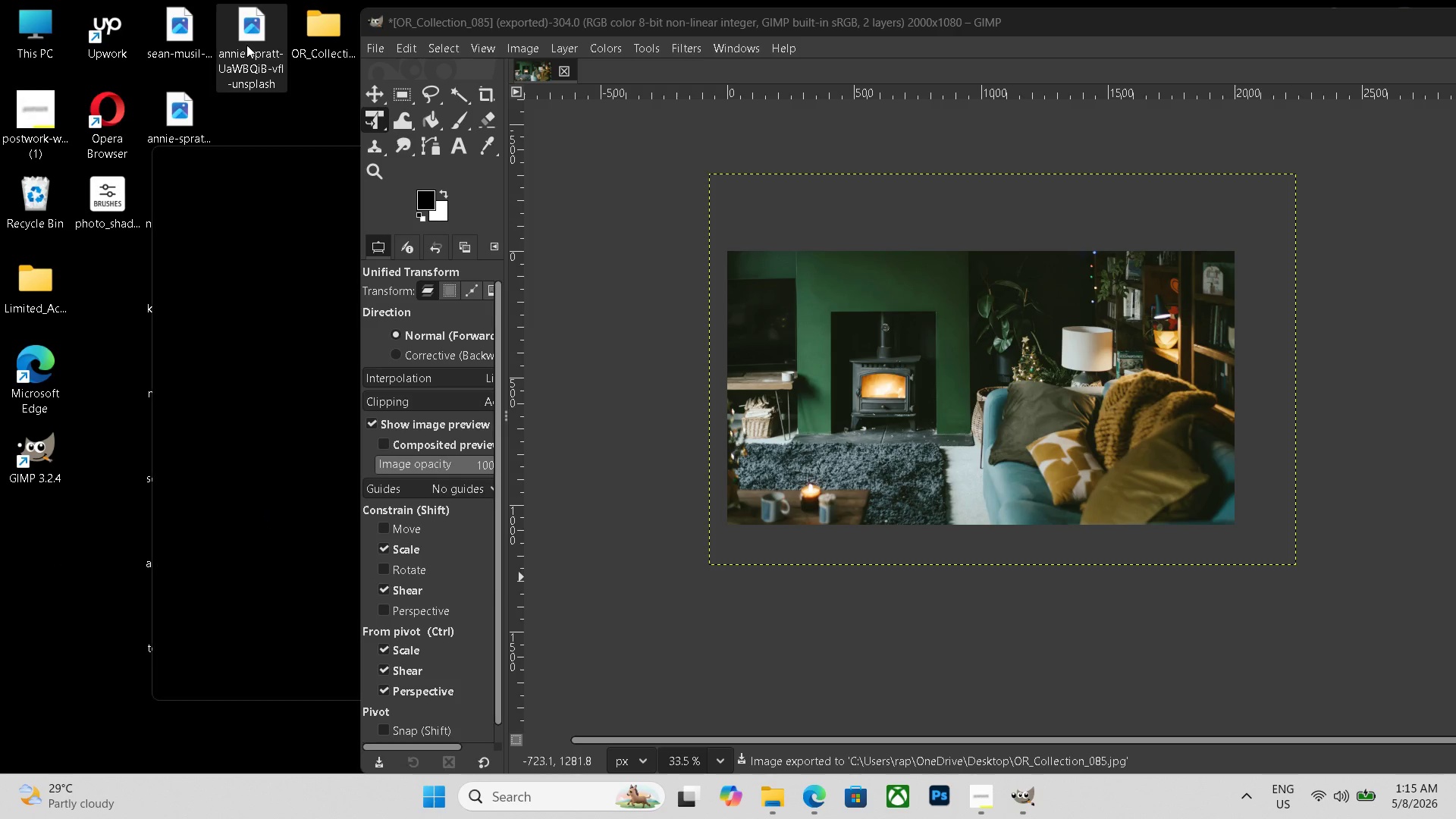 
triple_click([246, 45])
 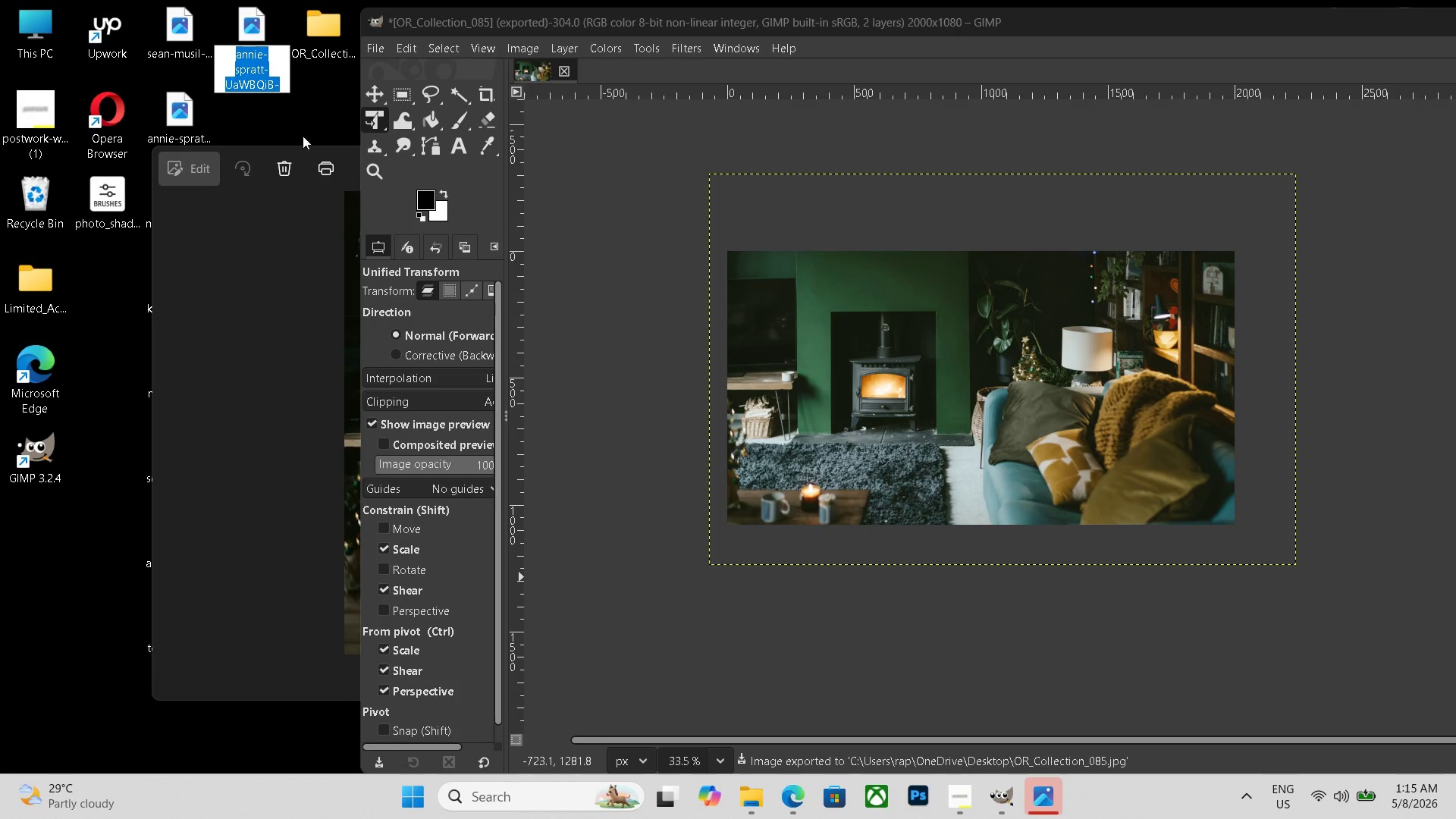 
left_click([280, 345])
 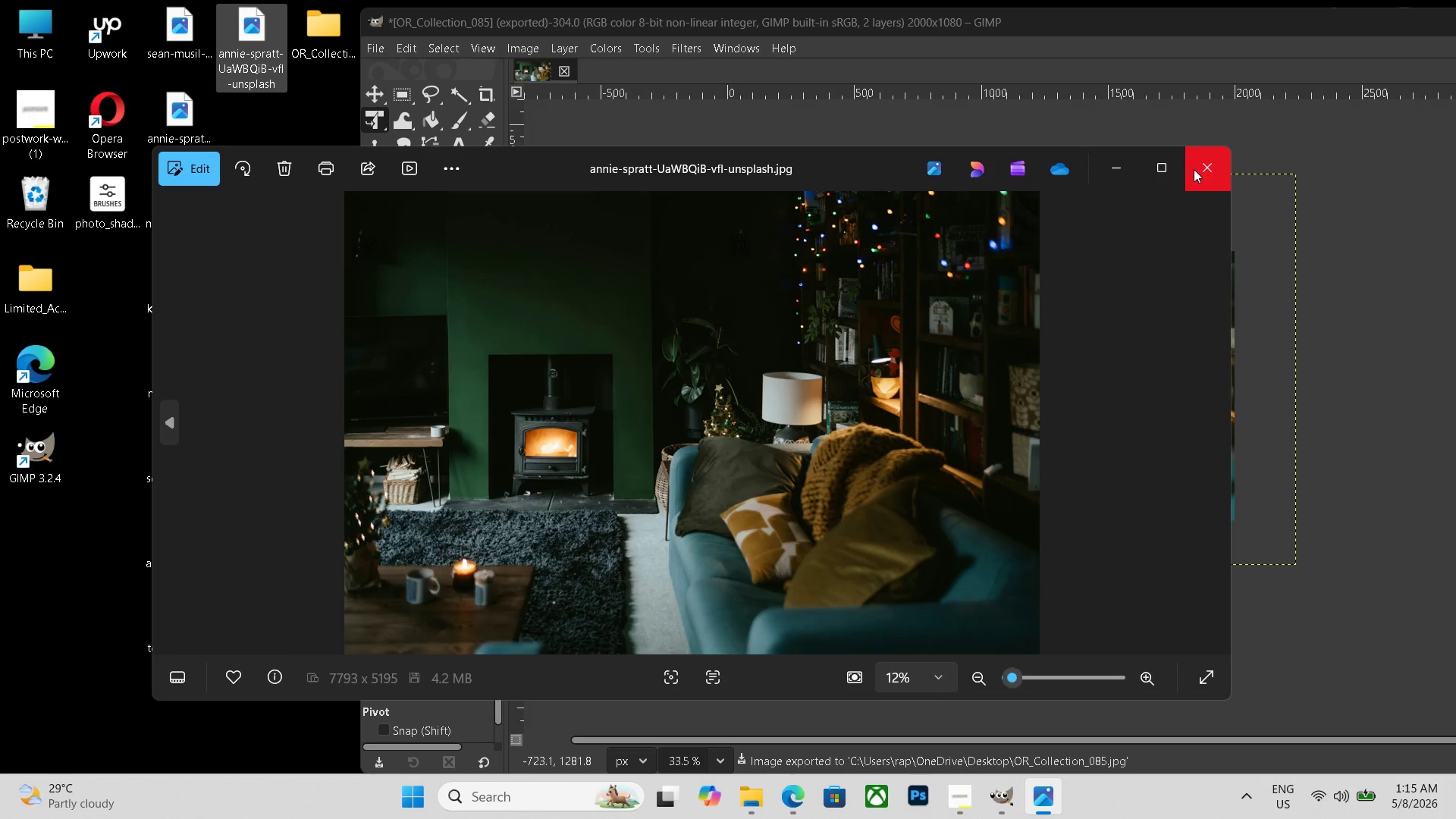 
left_click([1194, 169])
 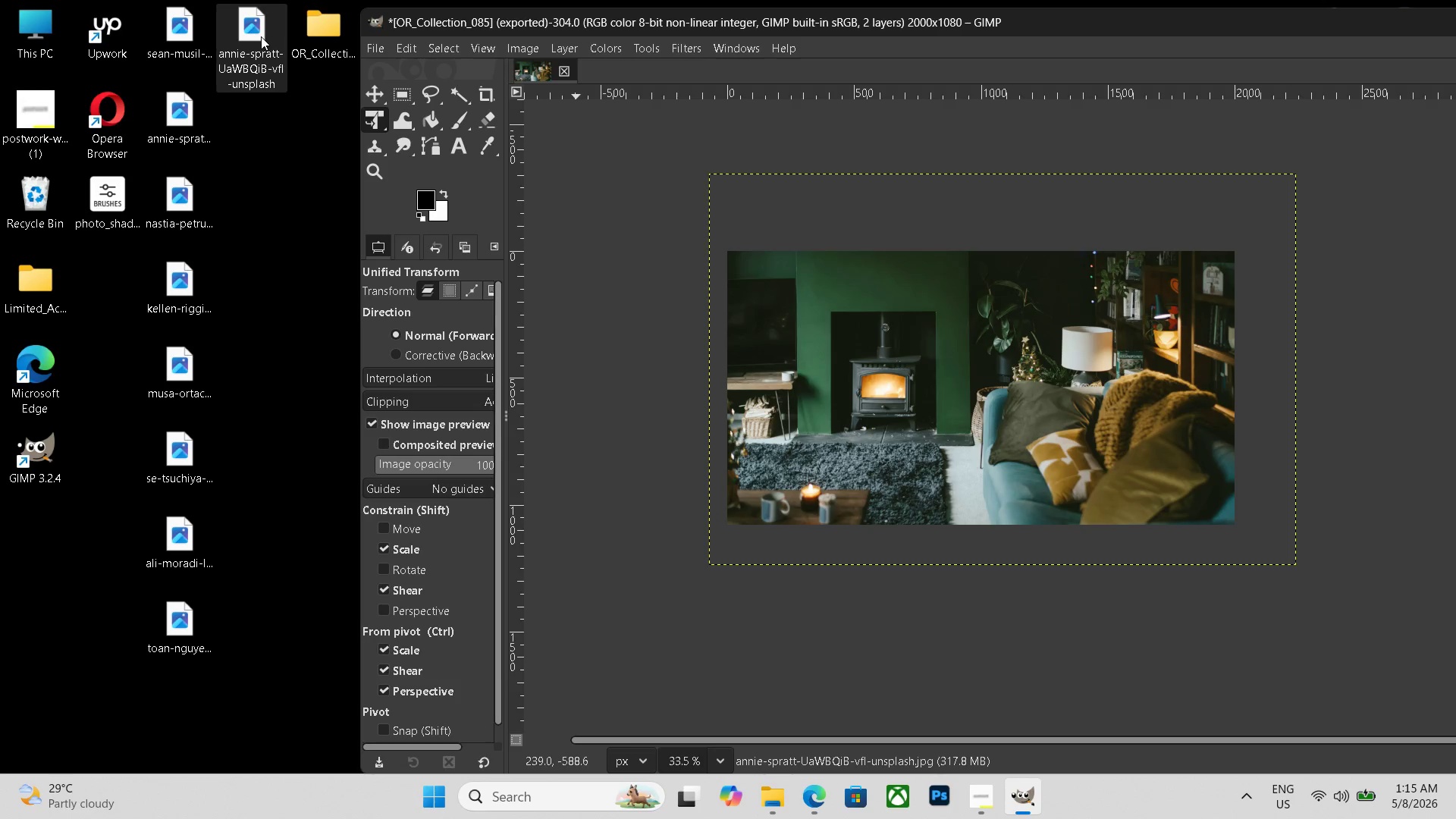 
key(Delete)
 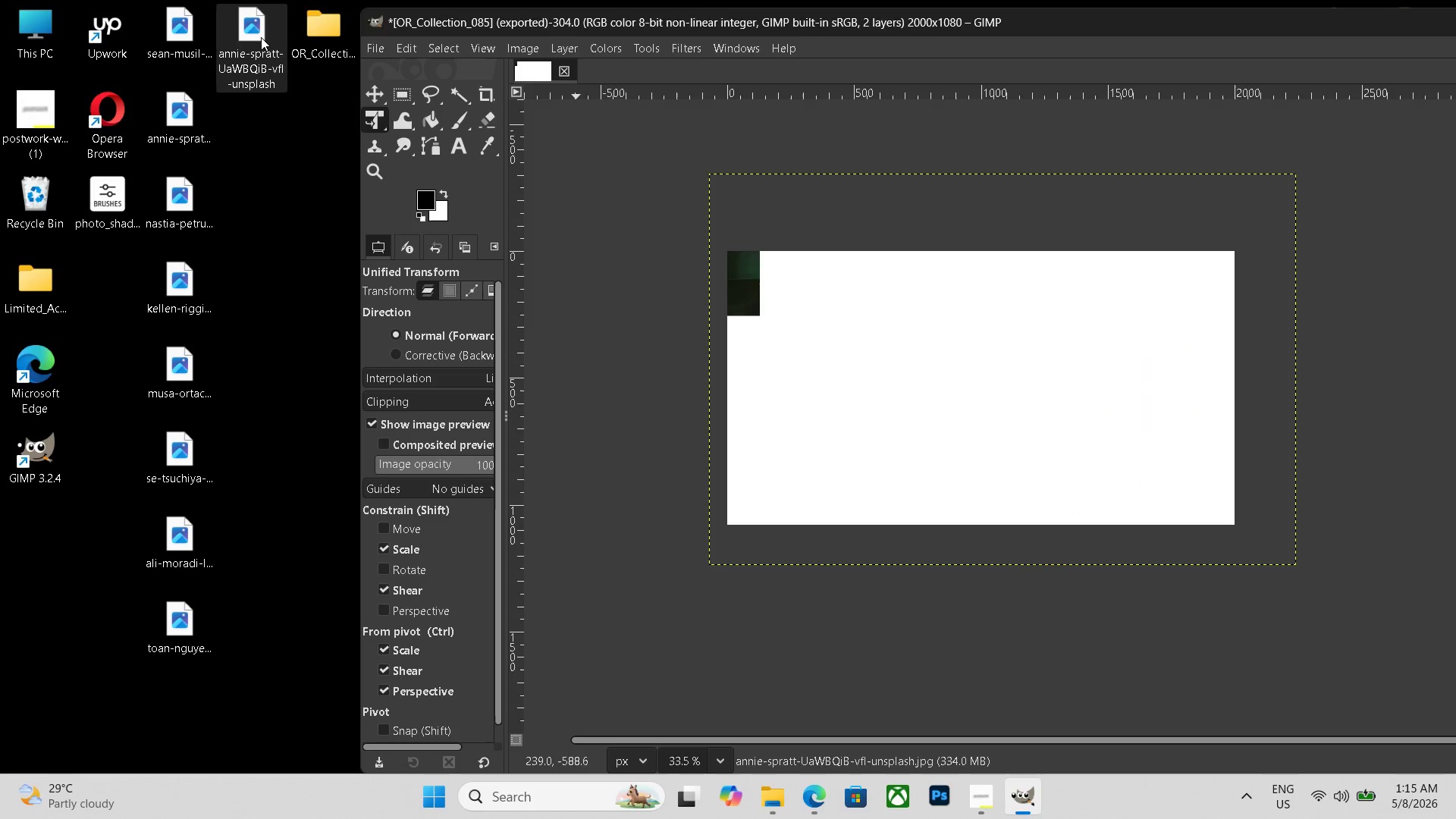 
left_click([261, 37])
 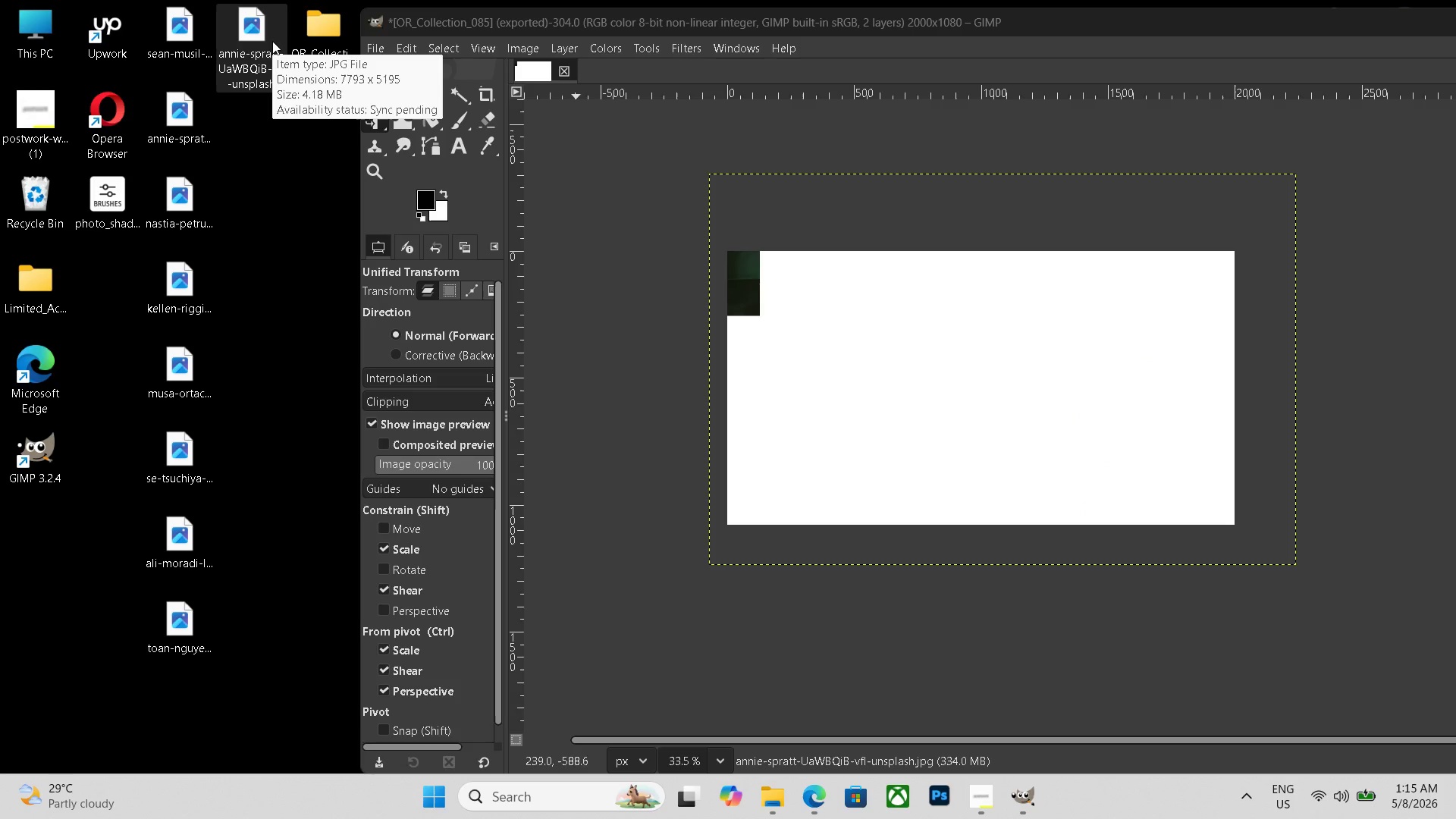 
key(Delete)
 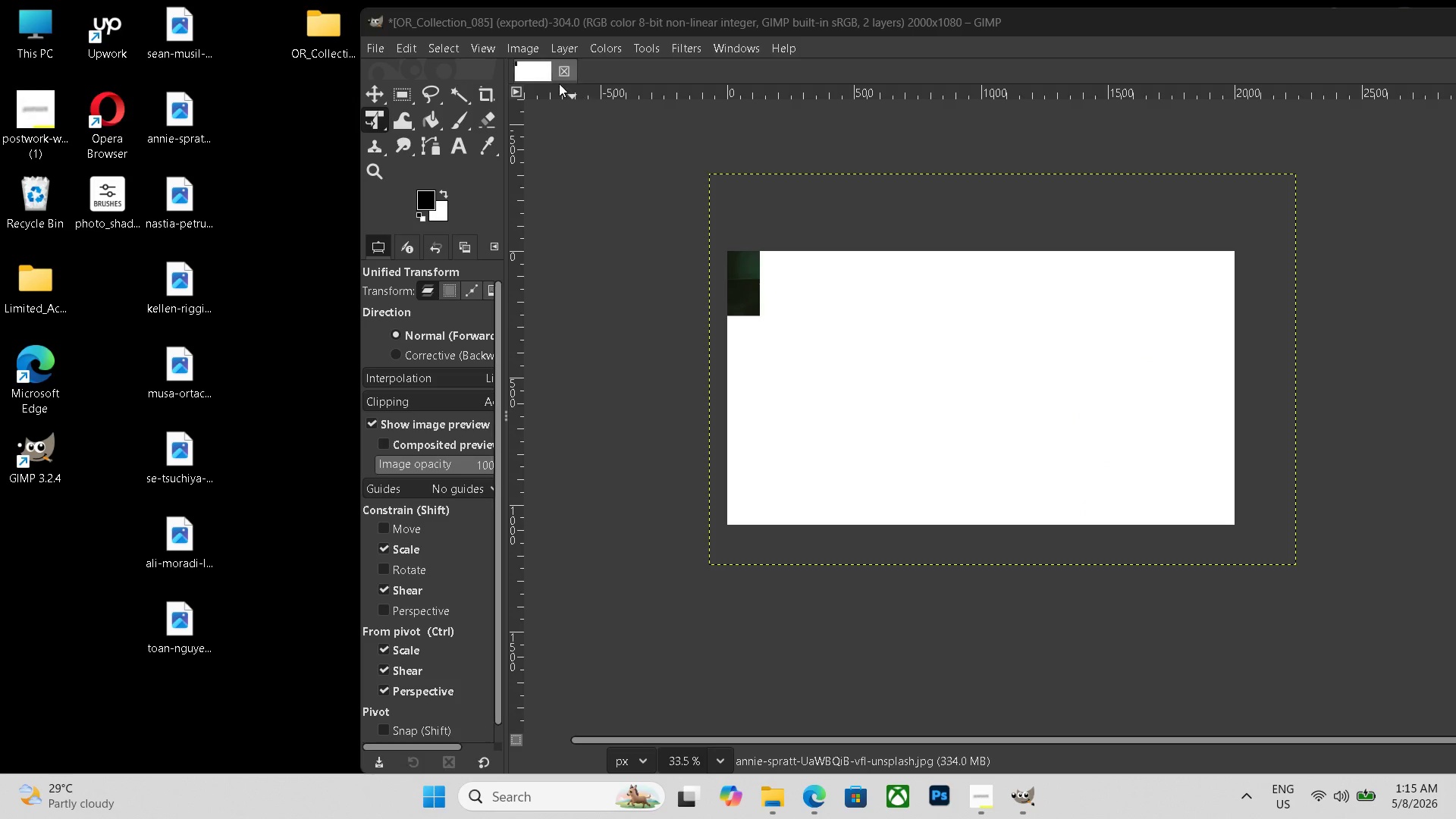 
left_click([561, 76])
 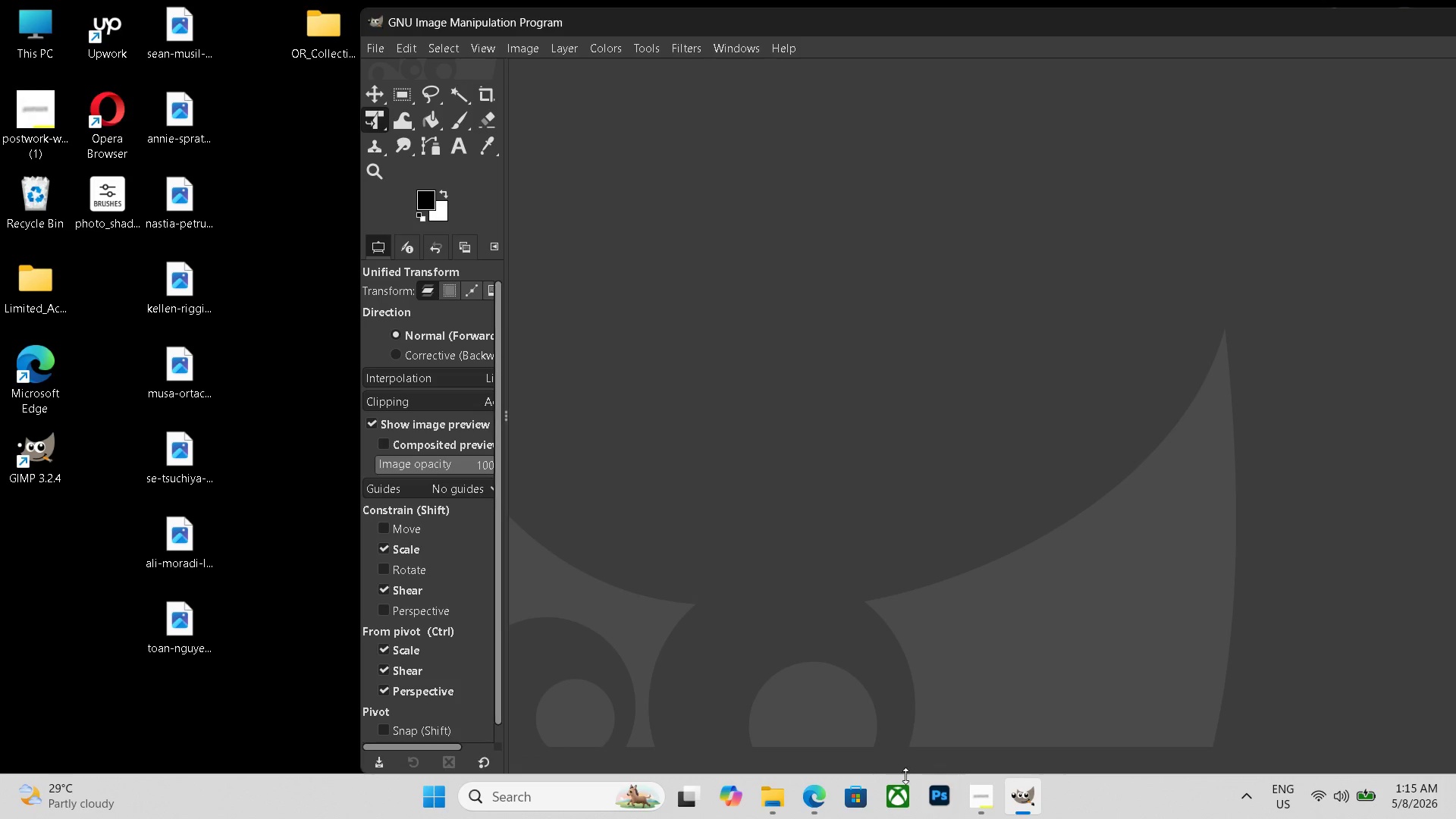 
double_click([792, 811])
 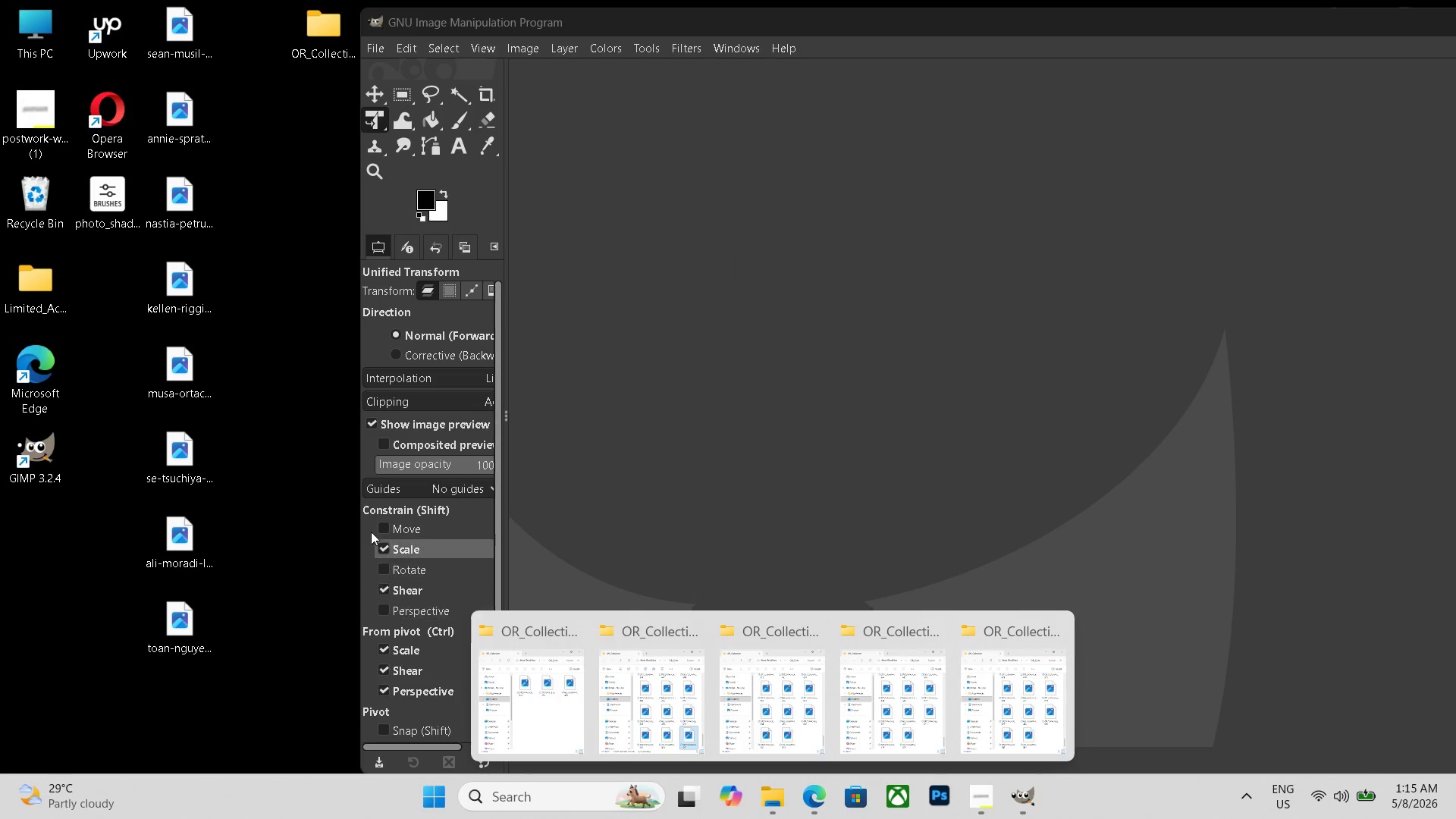 
left_click([275, 485])
 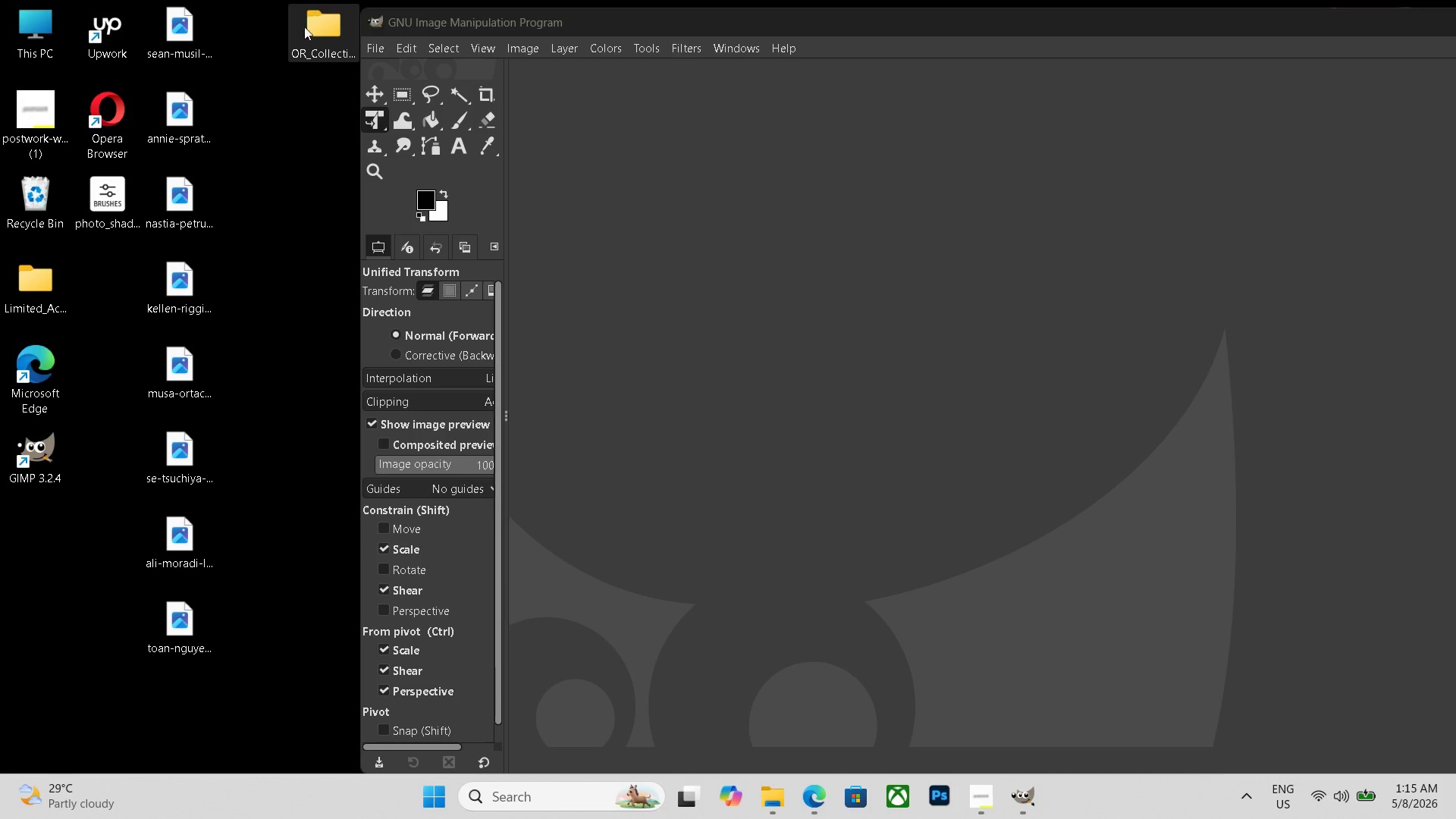 
double_click([304, 27])
 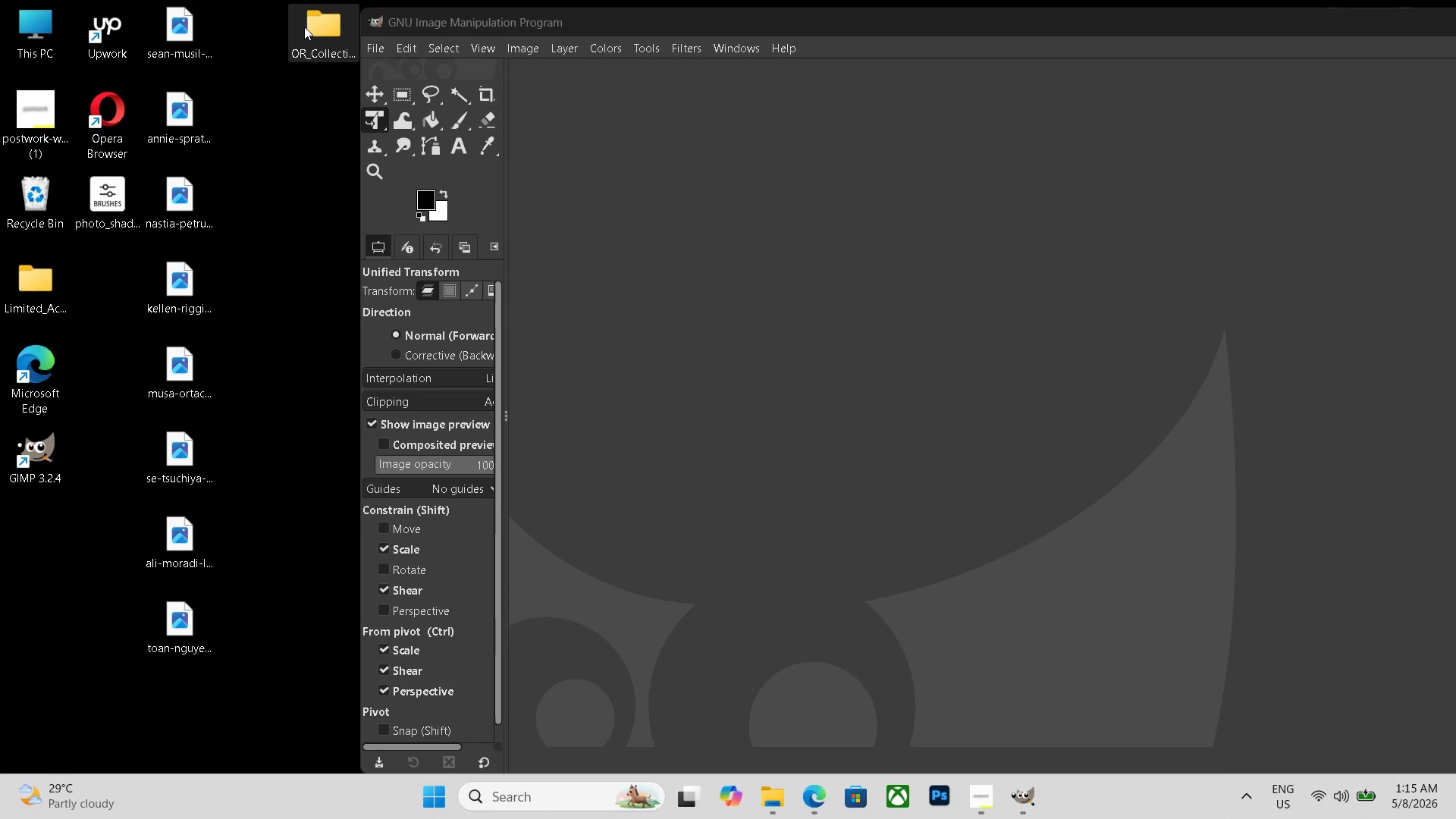 
triple_click([304, 27])
 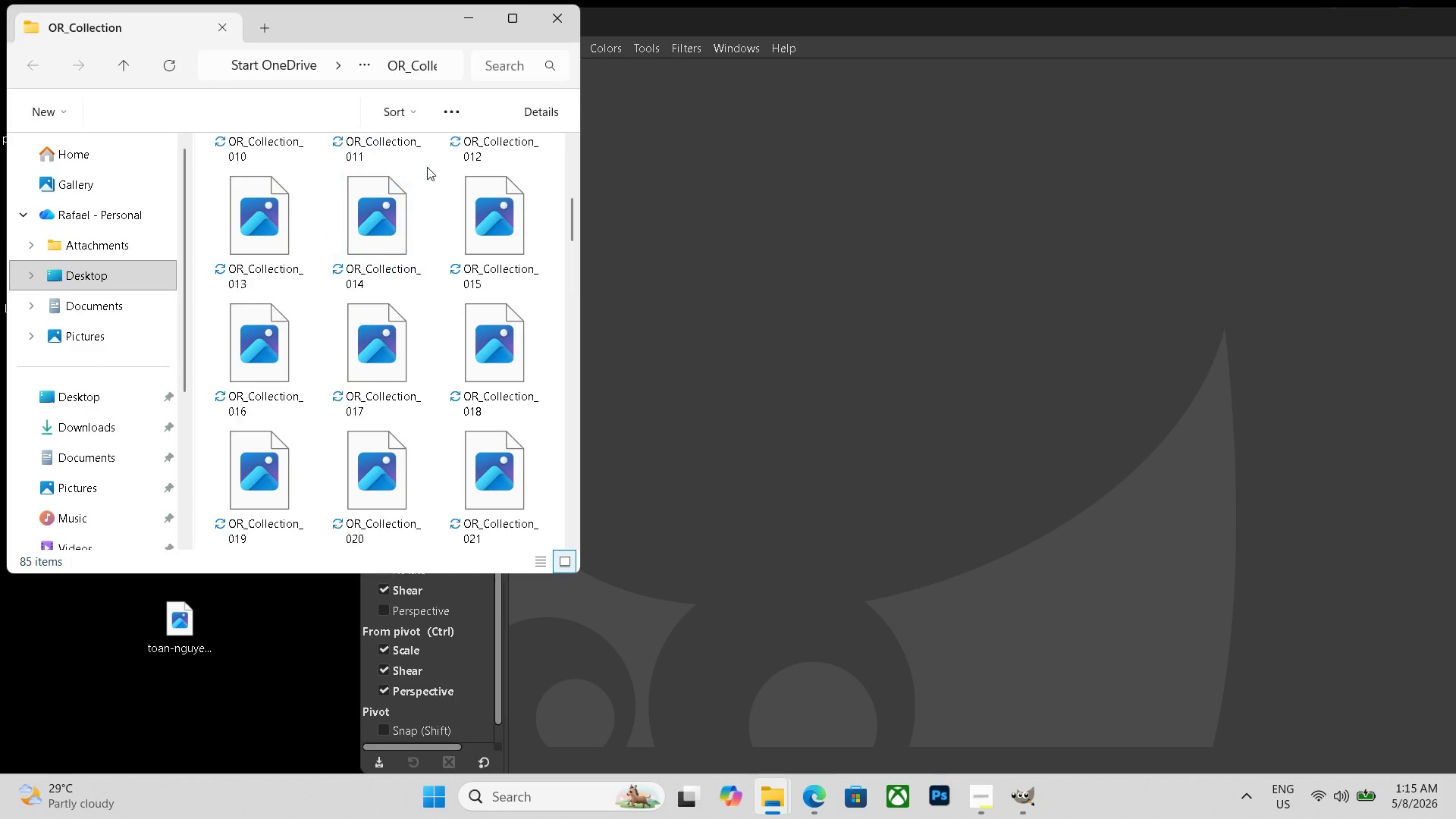 
scroll: coordinate [431, 176], scroll_direction: down, amount: 37.0
 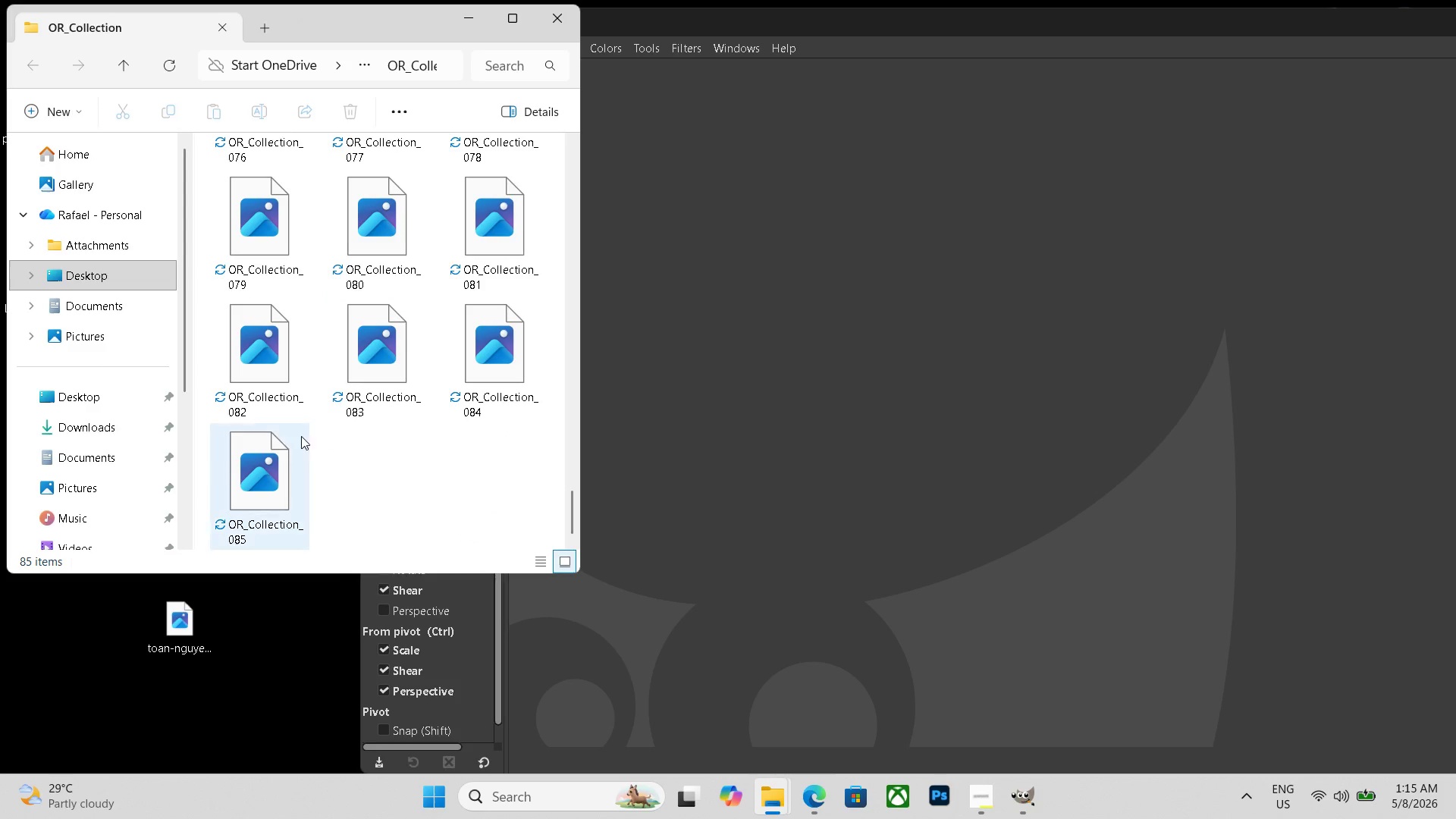 
double_click([293, 441])
 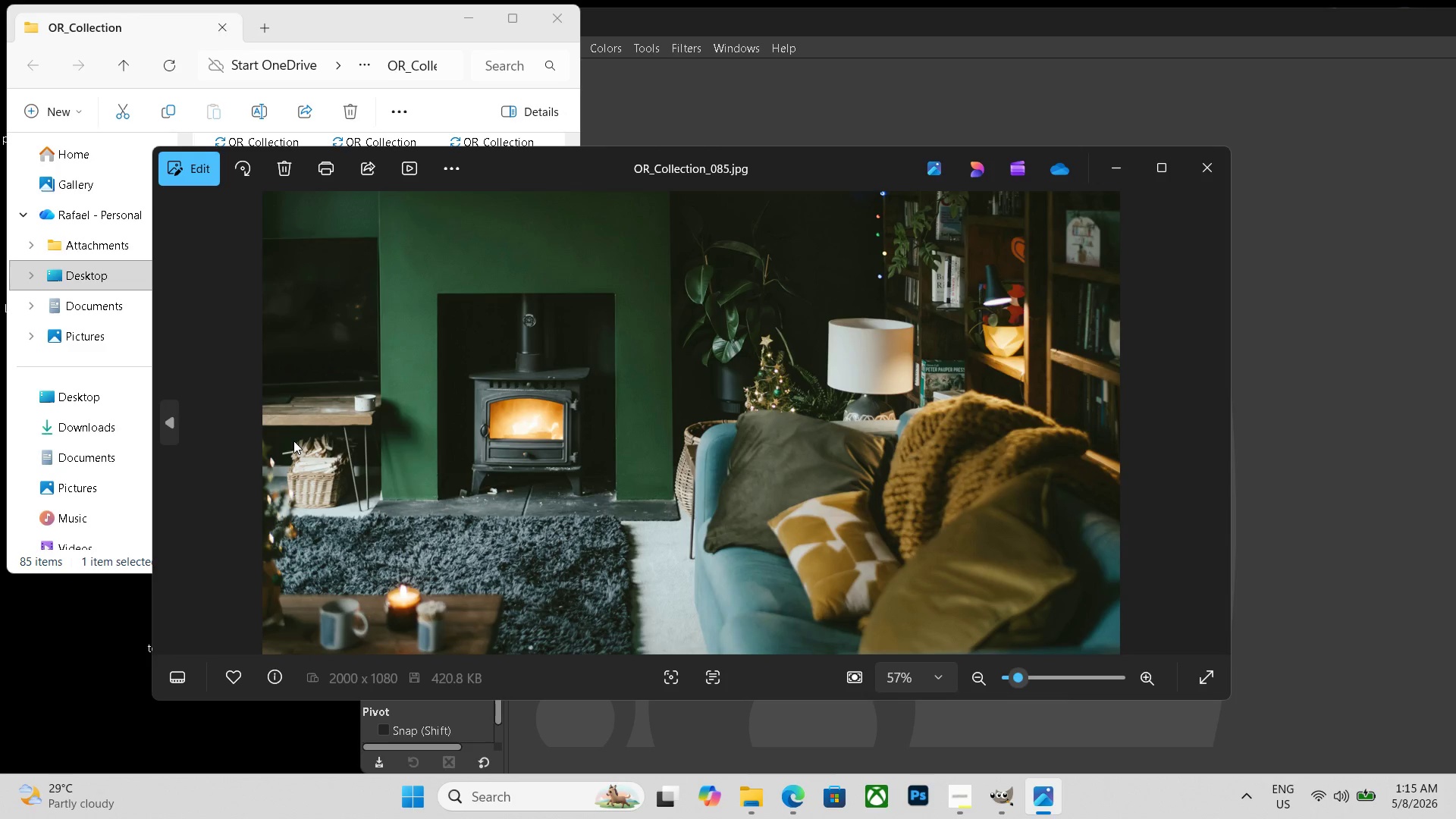 
key(Escape)
 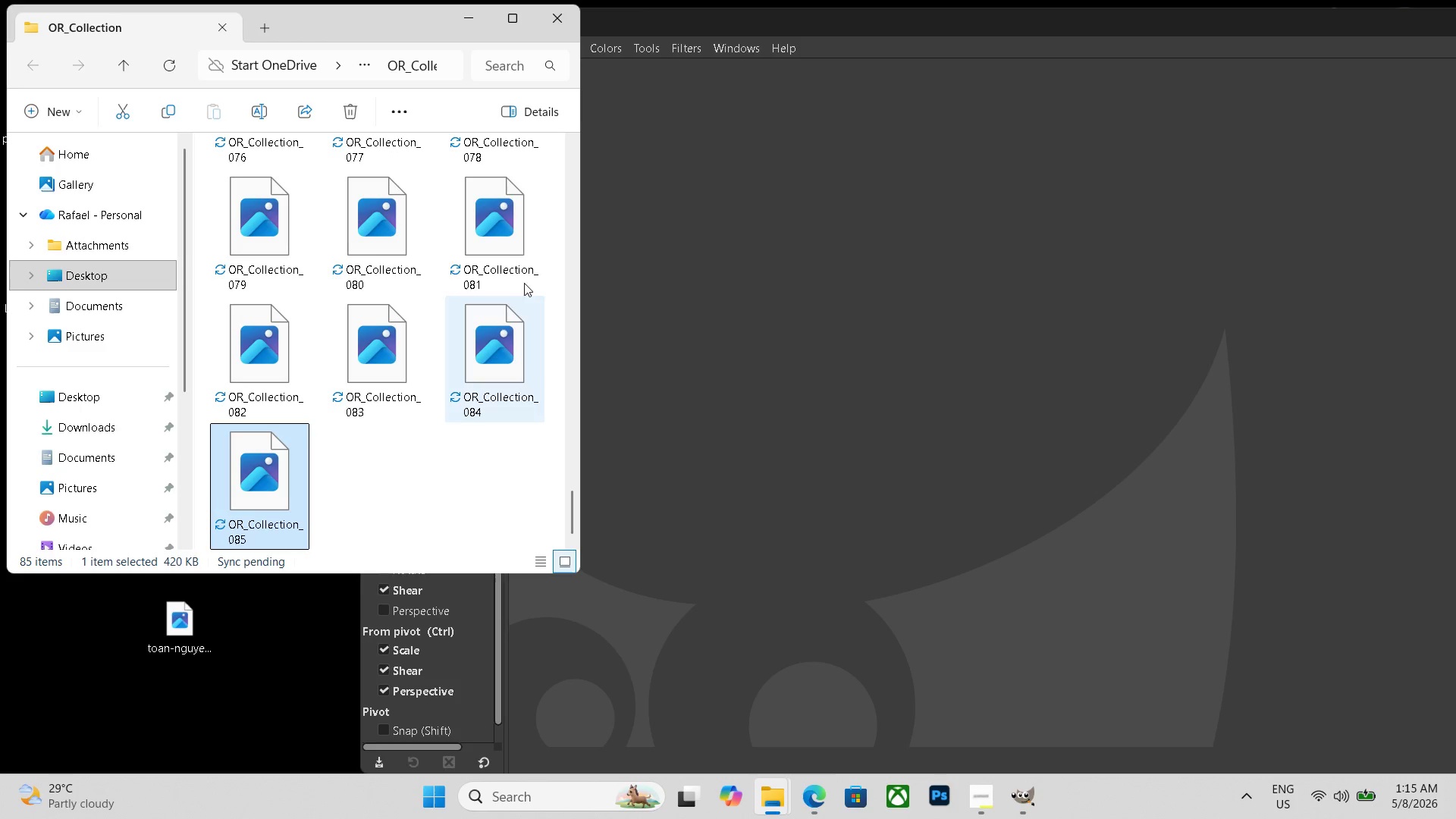 
key(Escape)
 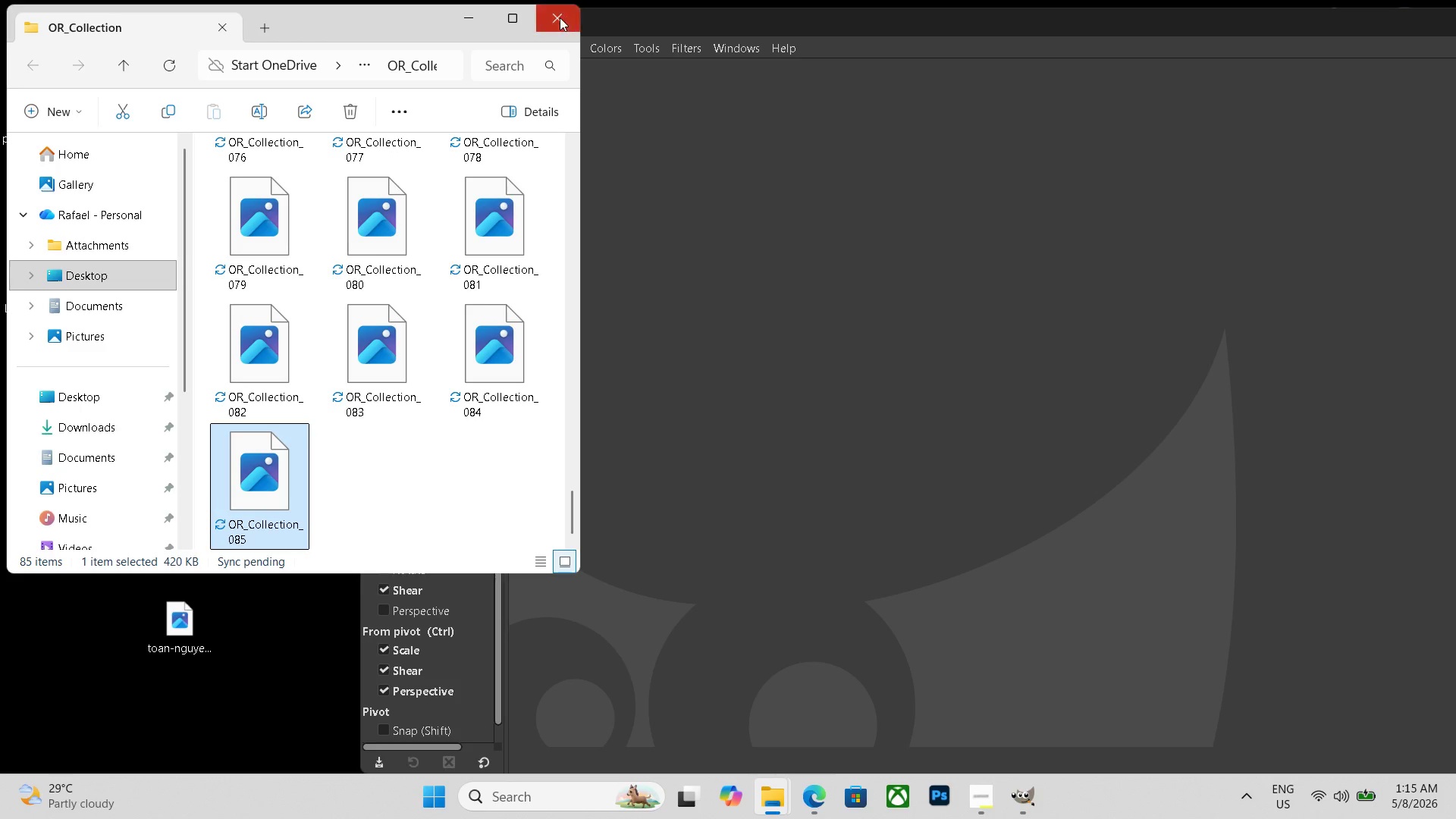 
left_click([560, 17])
 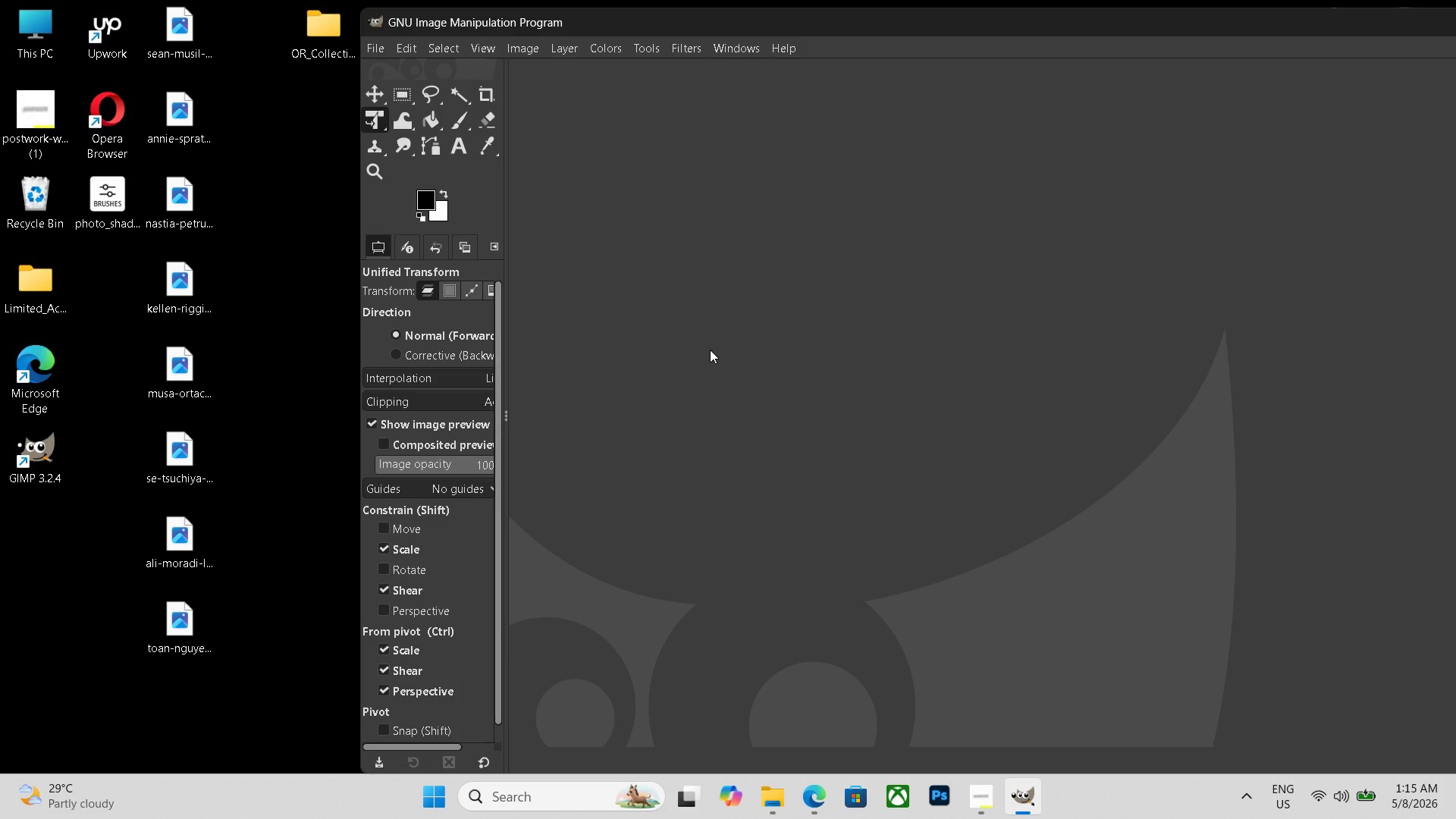 
key(Control+N)
 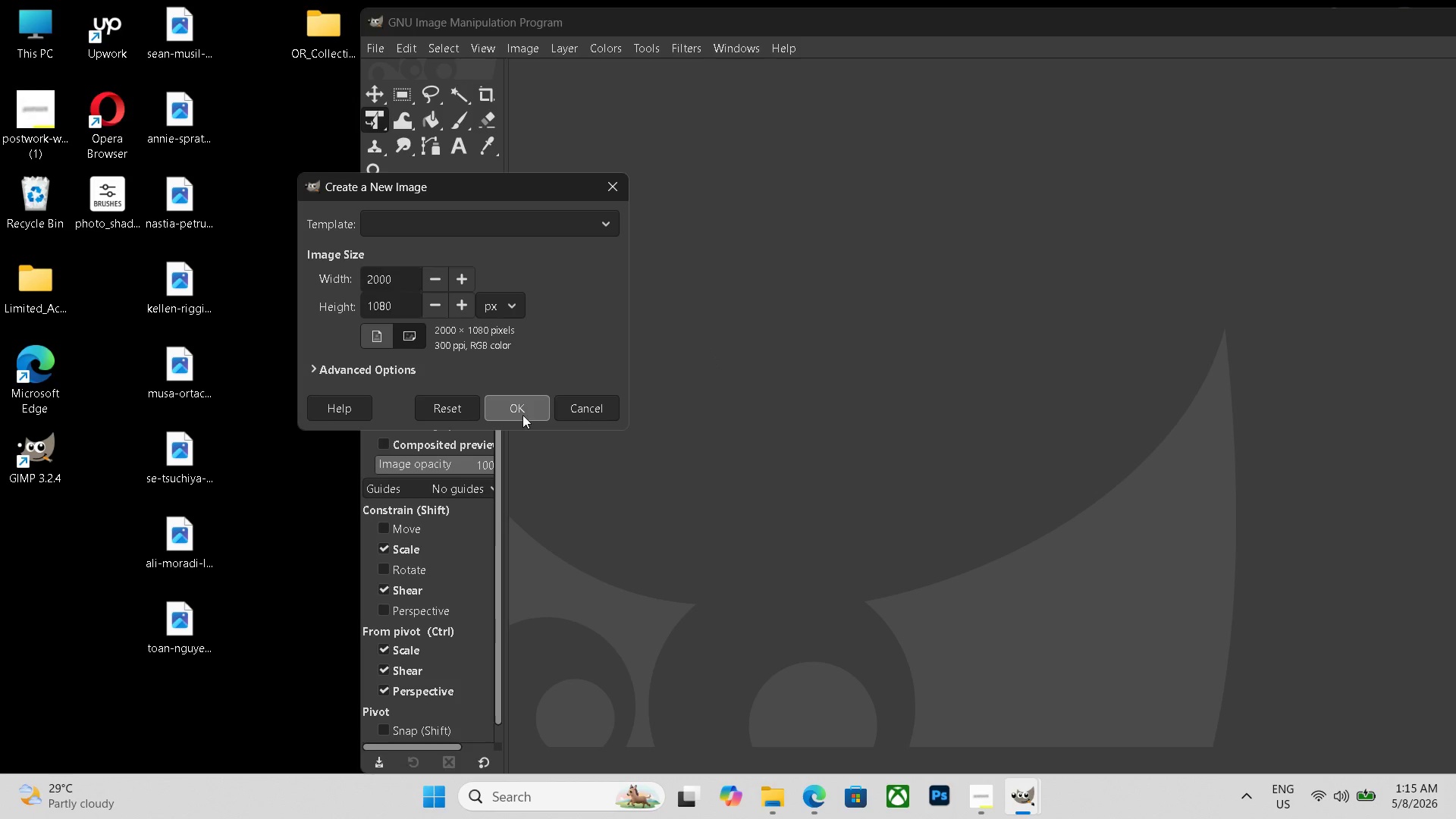 
left_click([513, 407])
 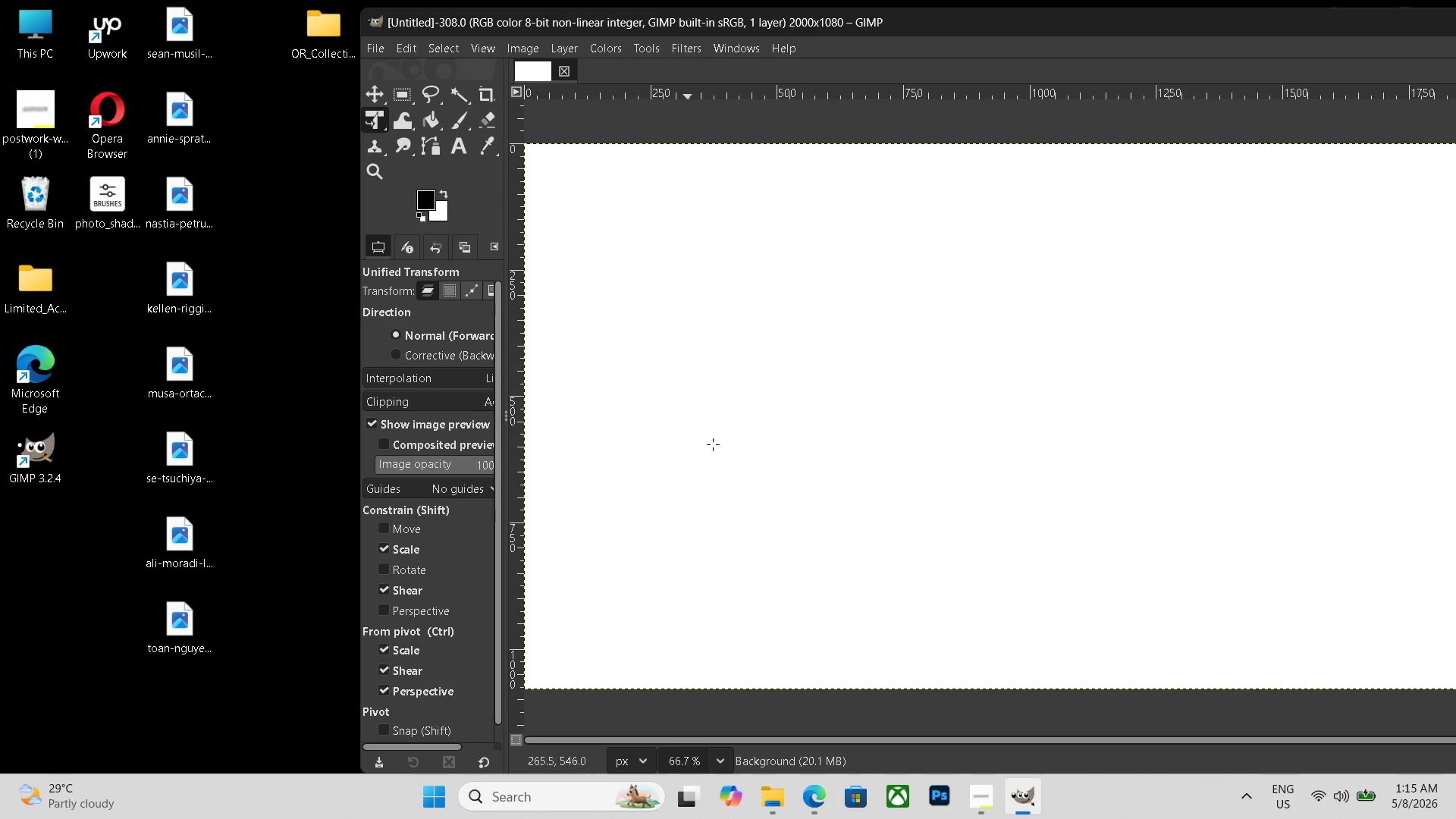 
hold_key(key=ControlLeft, duration=0.81)
scroll: coordinate [797, 551], scroll_direction: down, amount: 3.0
 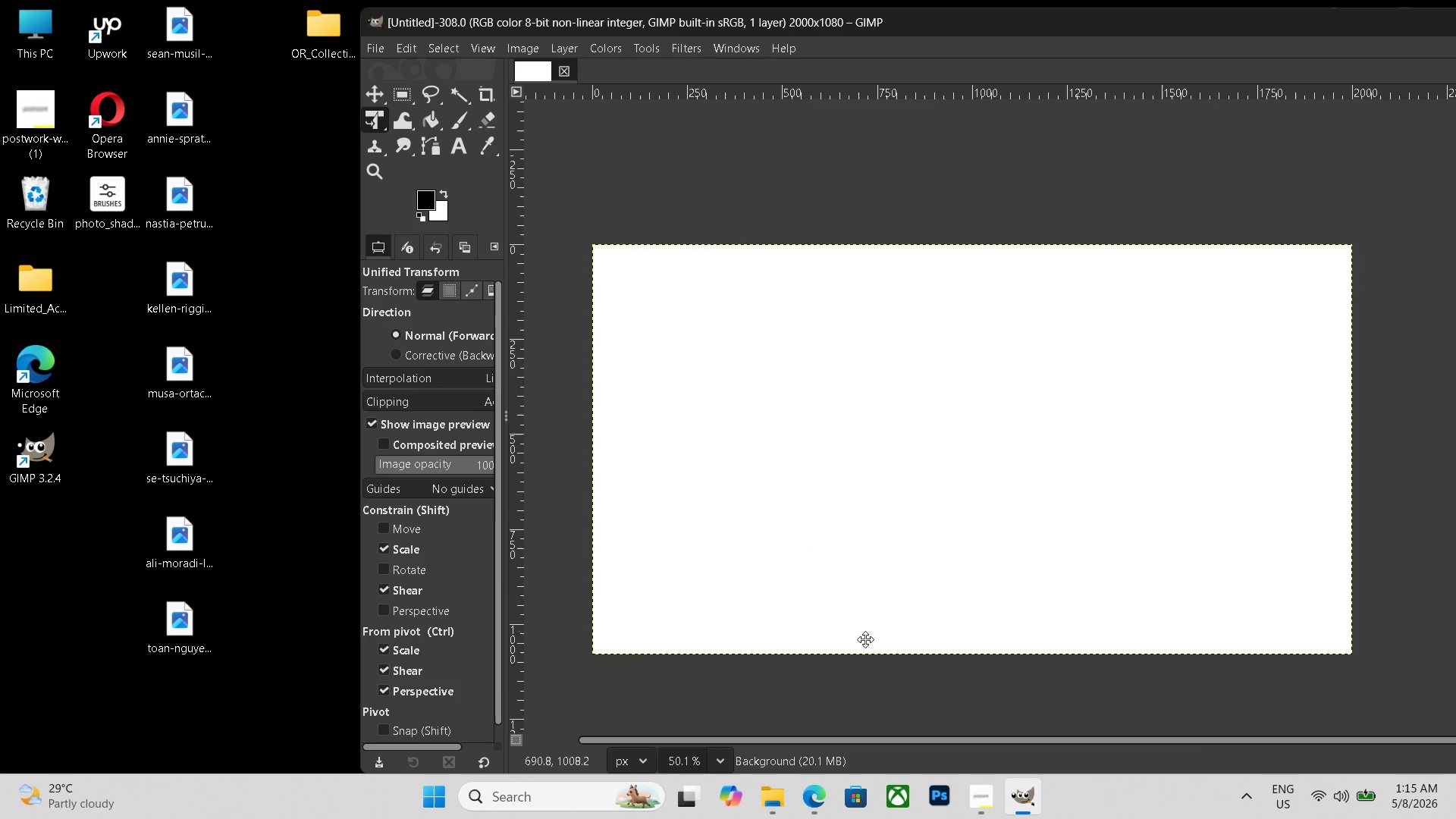 
hold_key(key=Space, duration=0.7)
 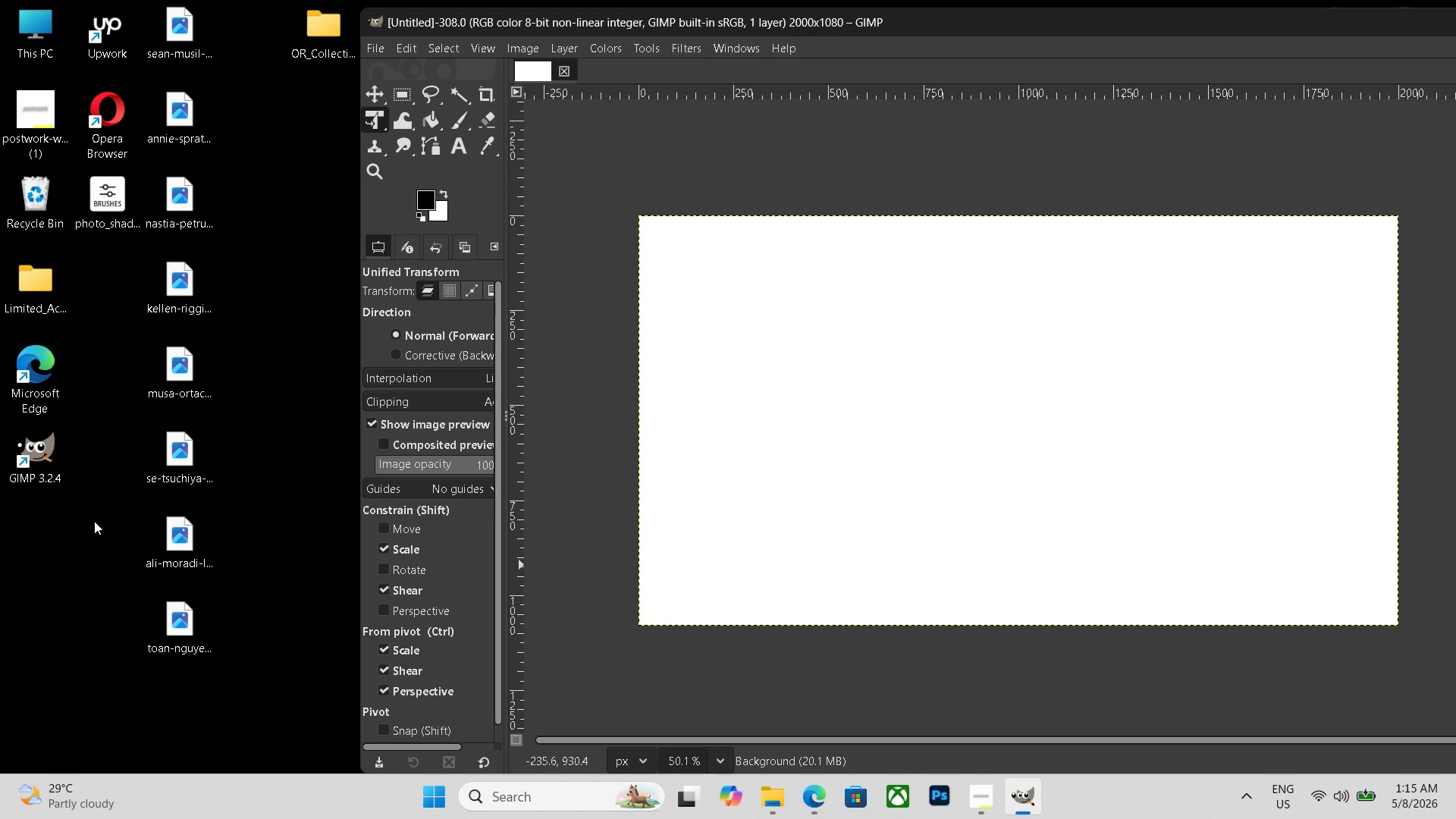 
wait(5.59)
 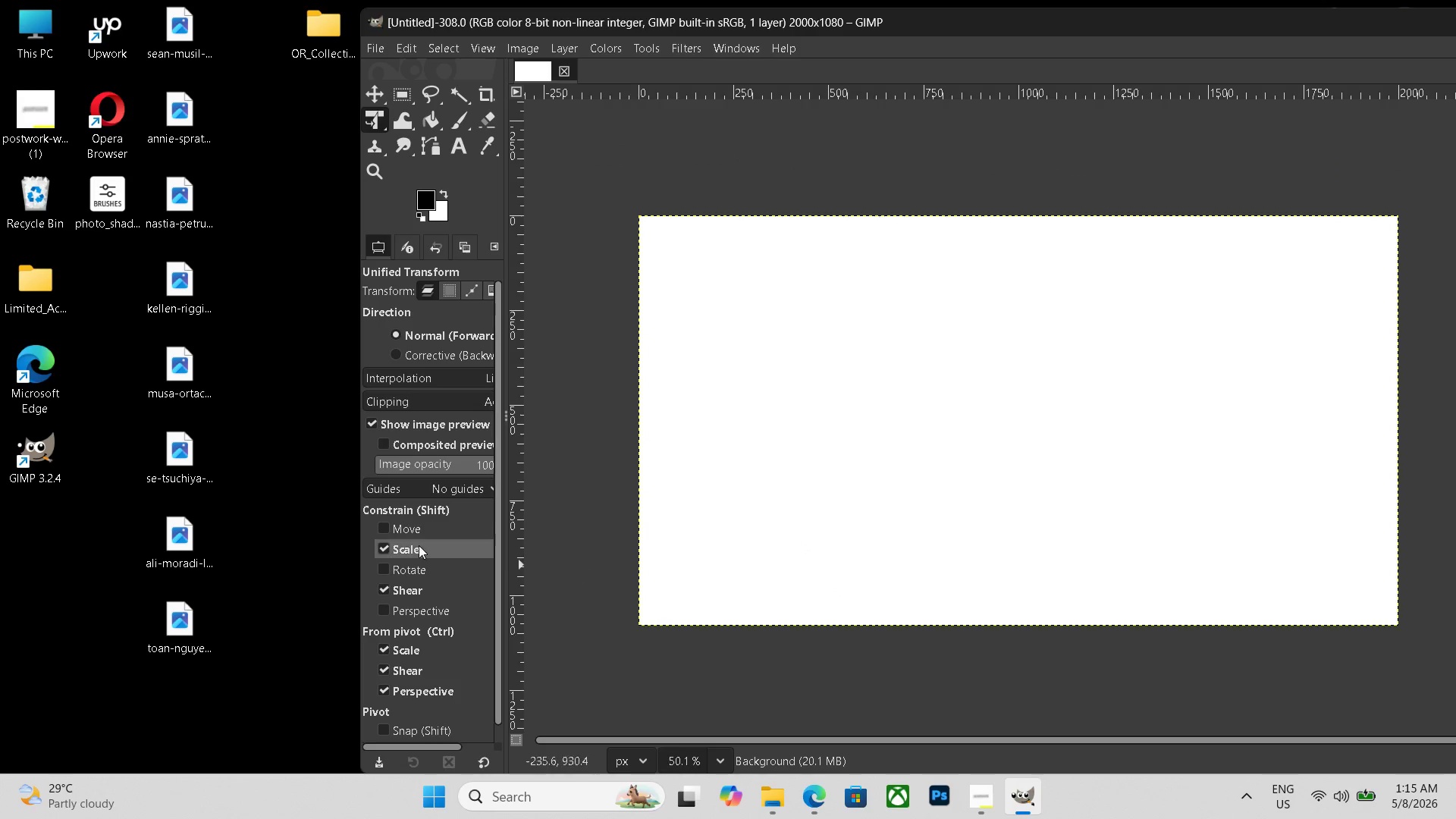 
left_click([174, 54])
 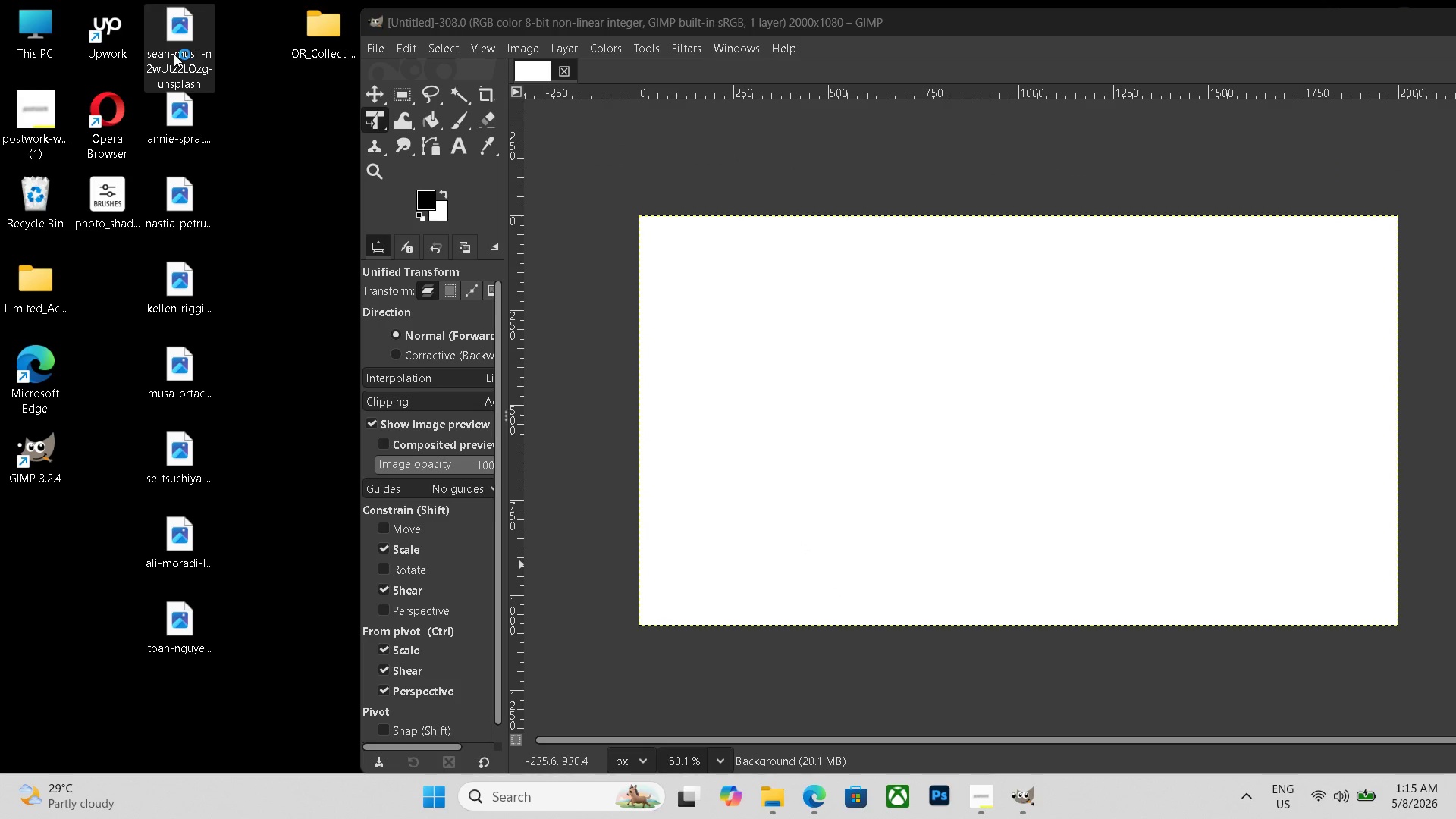 
double_click([174, 54])
 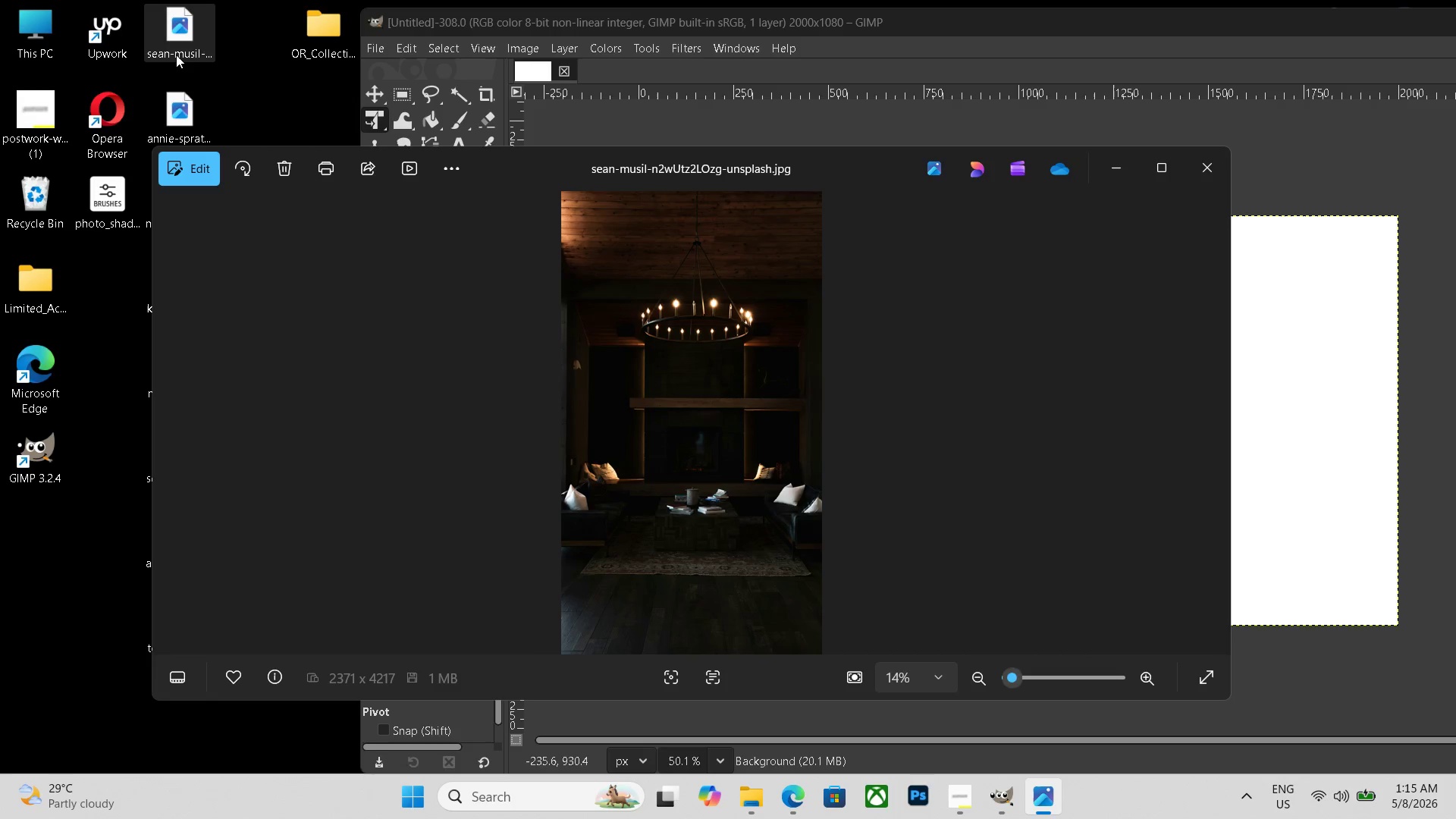 
key(Backquote)
 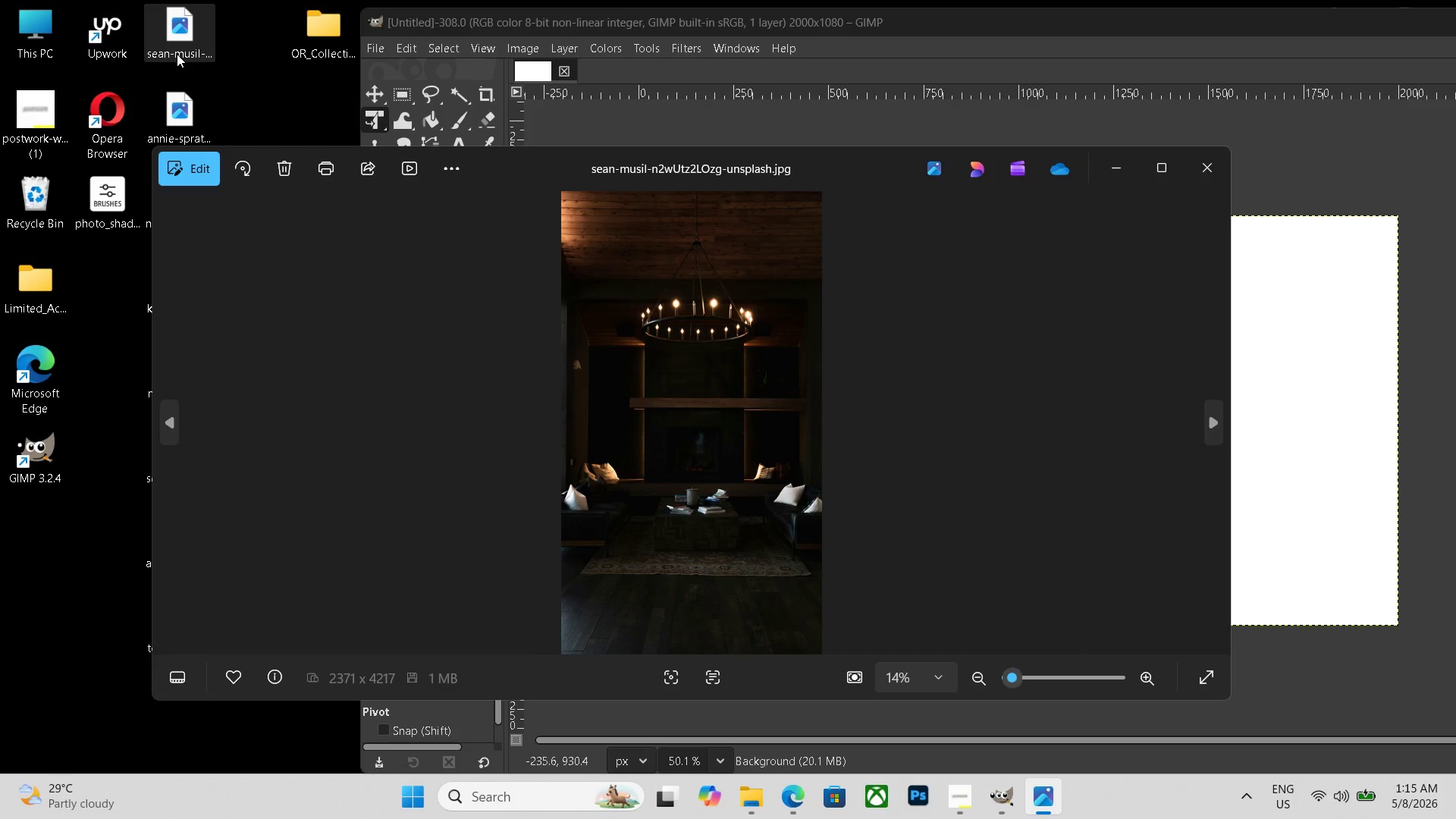 
key(Backquote)
 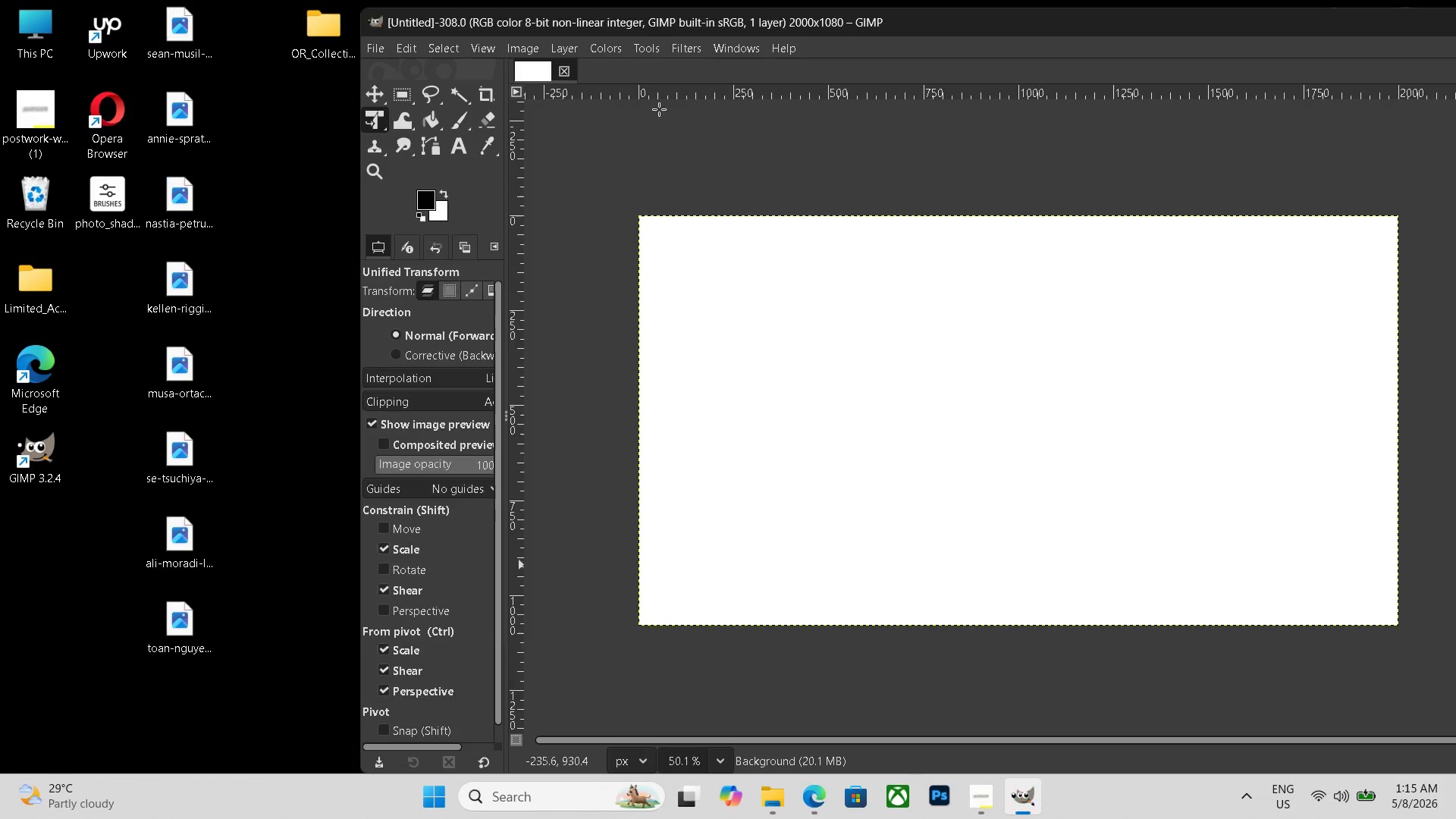 
key(Escape)
 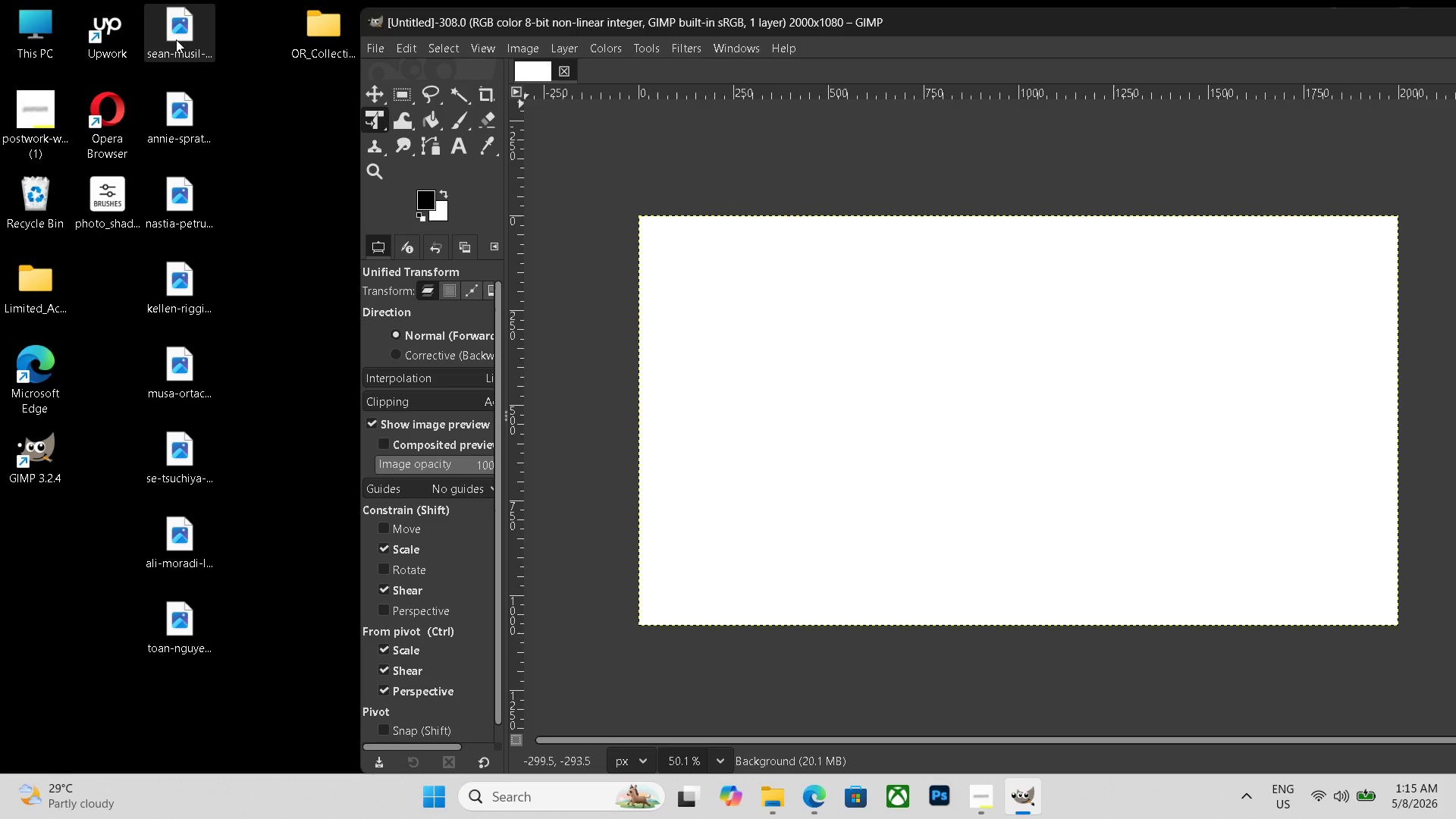 
left_click_drag(start_coordinate=[177, 39], to_coordinate=[984, 395])
 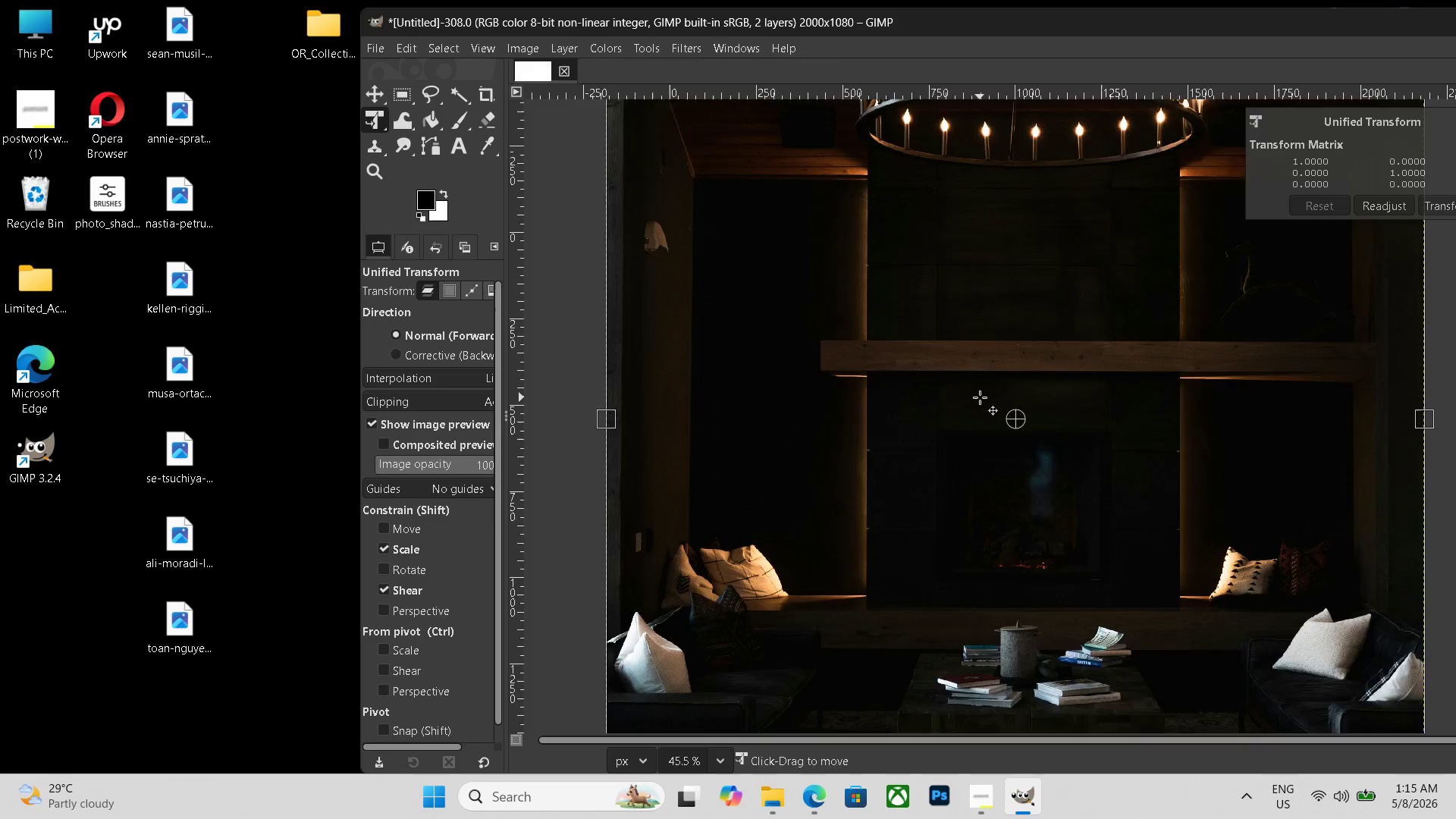 
hold_key(key=ControlLeft, duration=0.7)
scroll: coordinate [977, 406], scroll_direction: down, amount: 10.0
 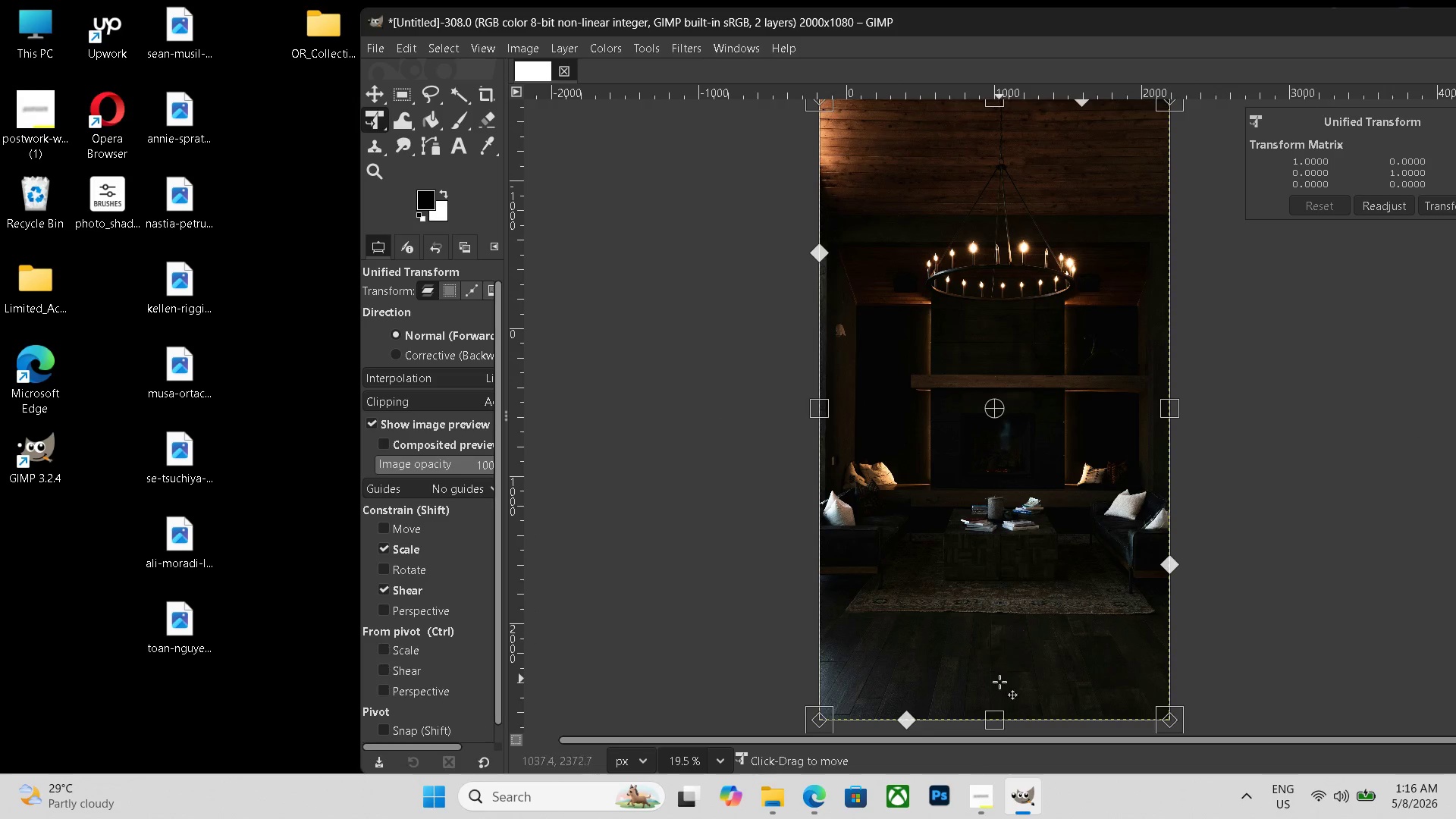 
hold_key(key=ControlLeft, duration=3.02)
left_click_drag(start_coordinate=[998, 711], to_coordinate=[1018, 629])
 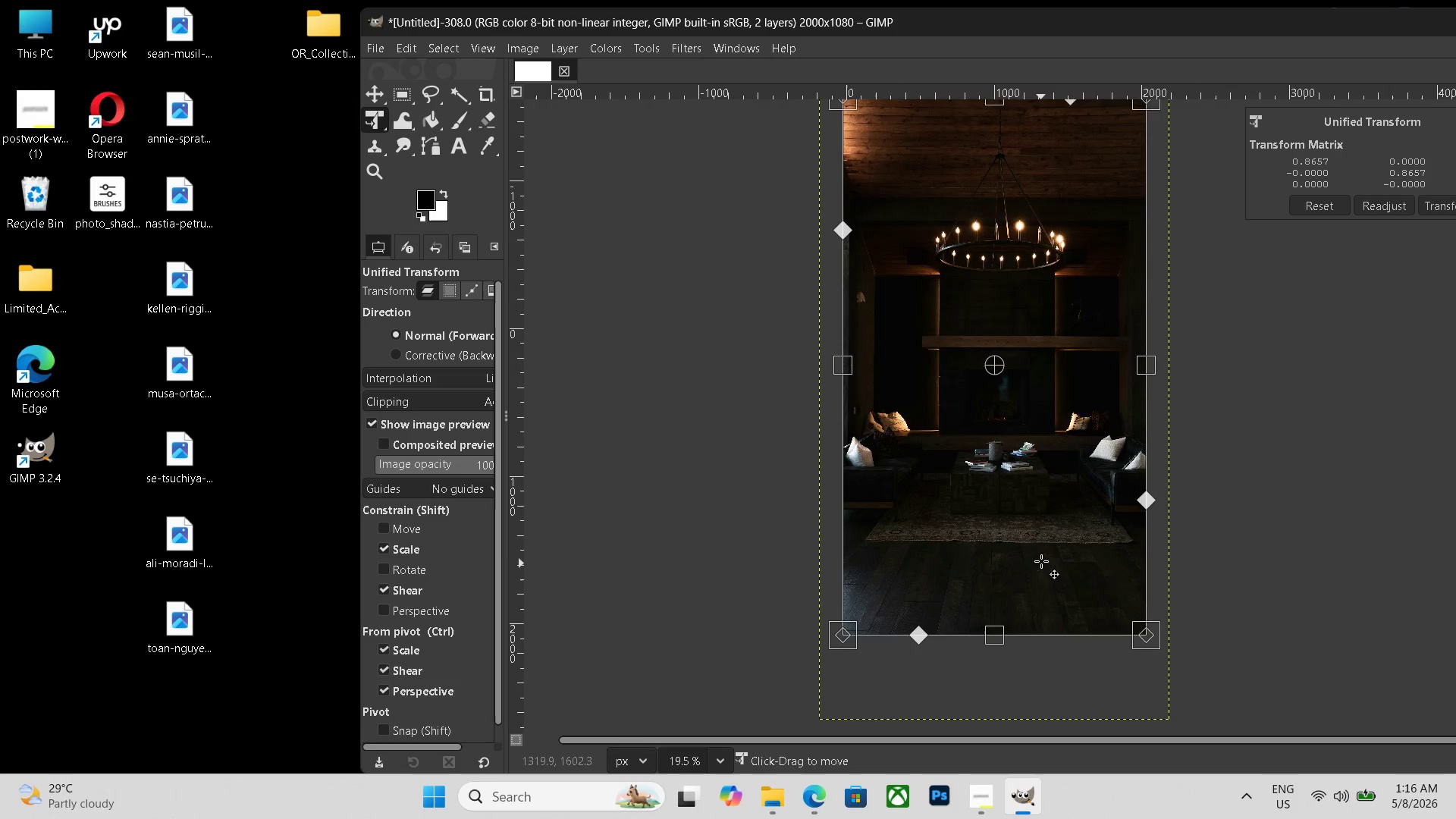 
left_click_drag(start_coordinate=[1041, 565], to_coordinate=[1042, 536])
 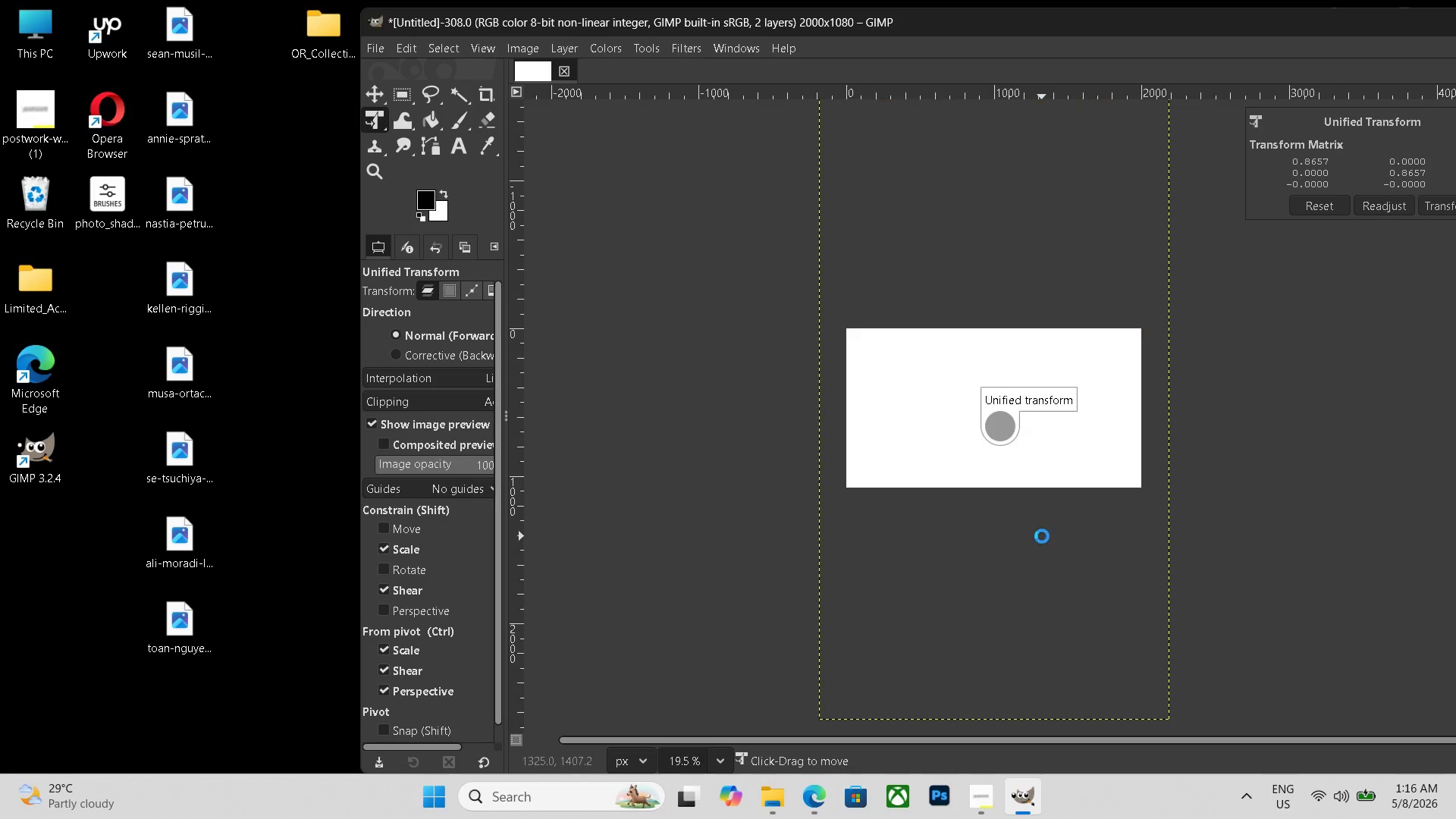 
key(Enter)
 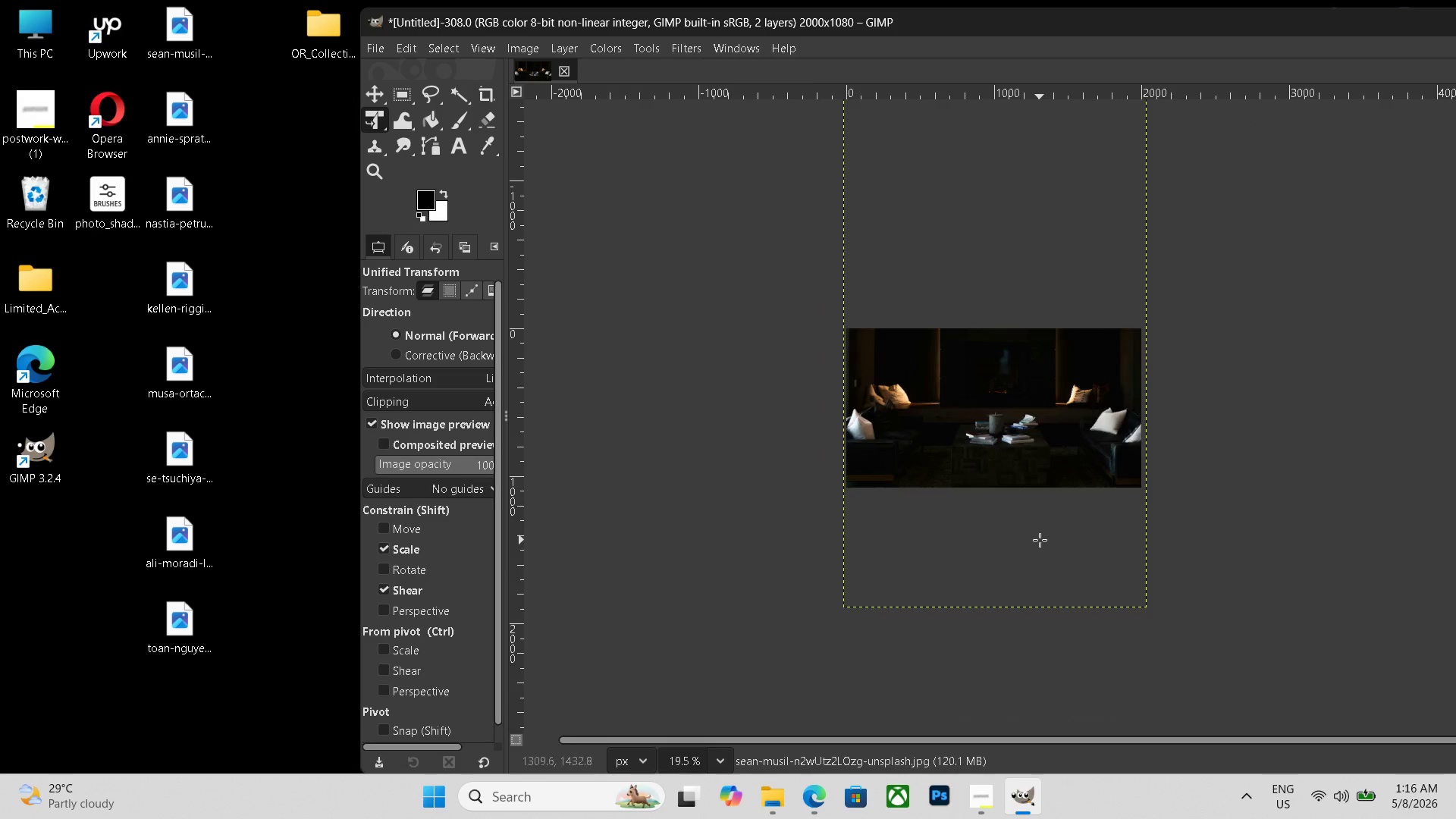 
hold_key(key=ControlLeft, duration=0.58)
scroll: coordinate [1039, 541], scroll_direction: up, amount: 9.0
 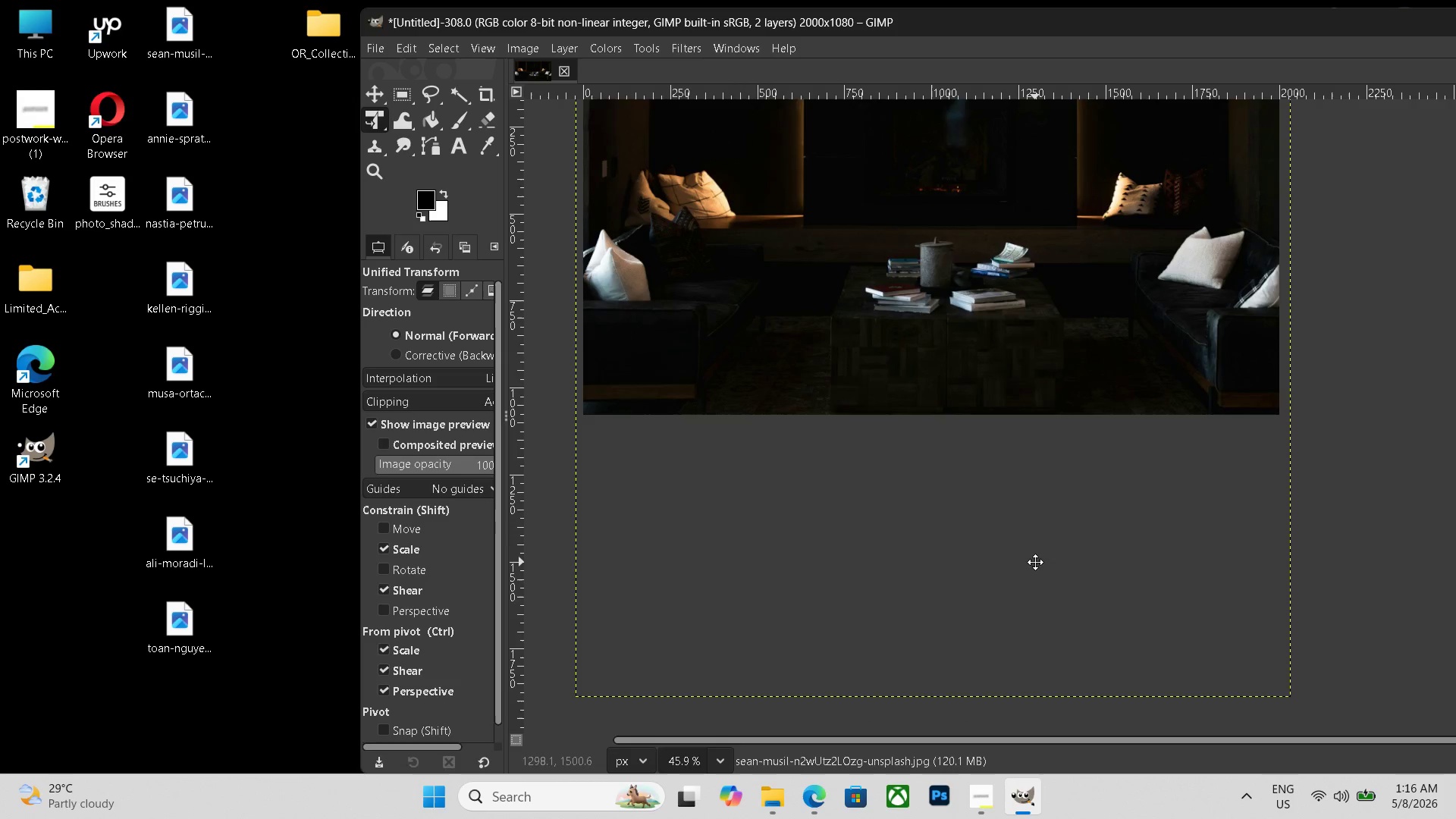 
hold_key(key=Space, duration=0.97)
 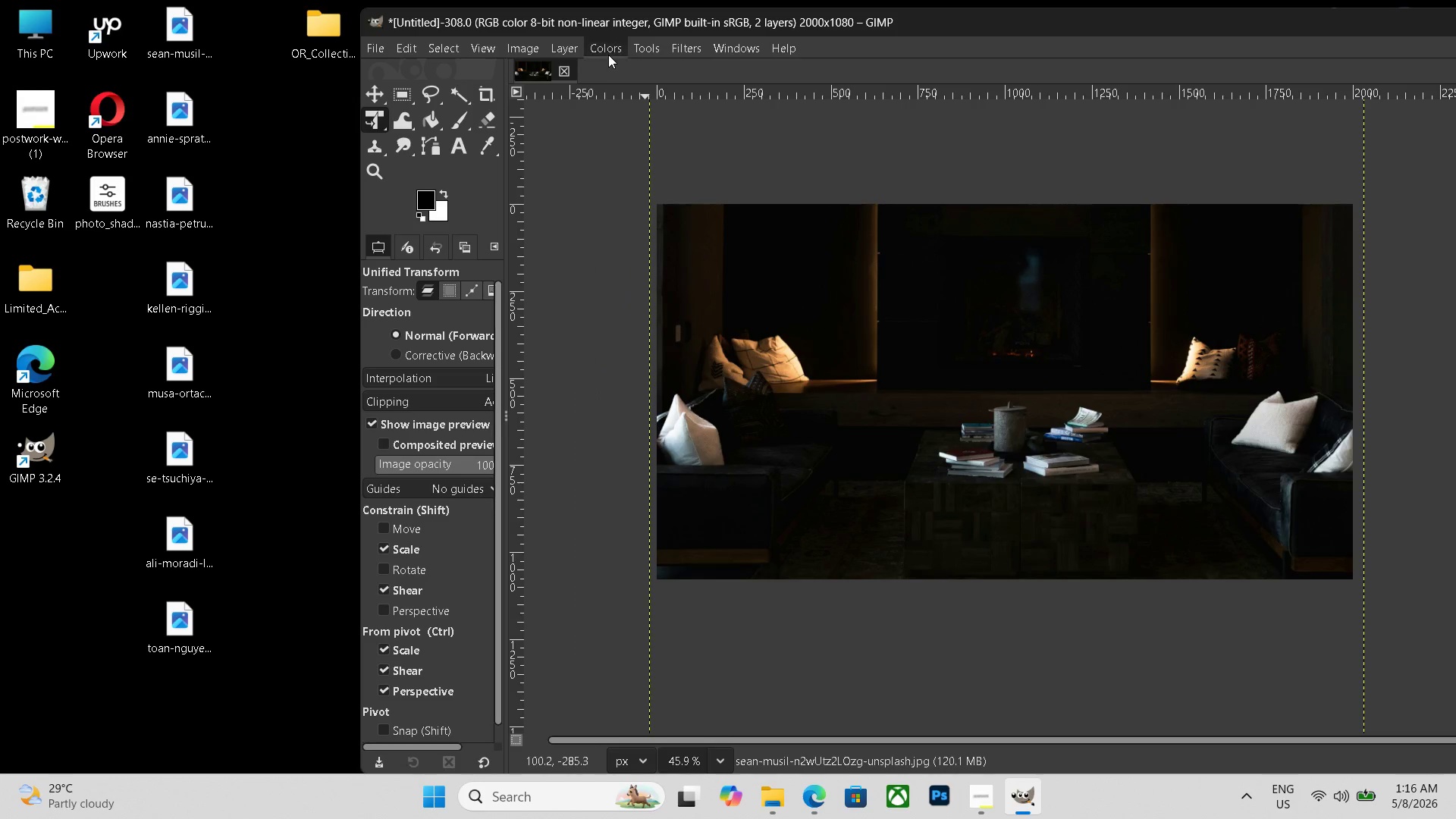 
left_click([608, 55])
 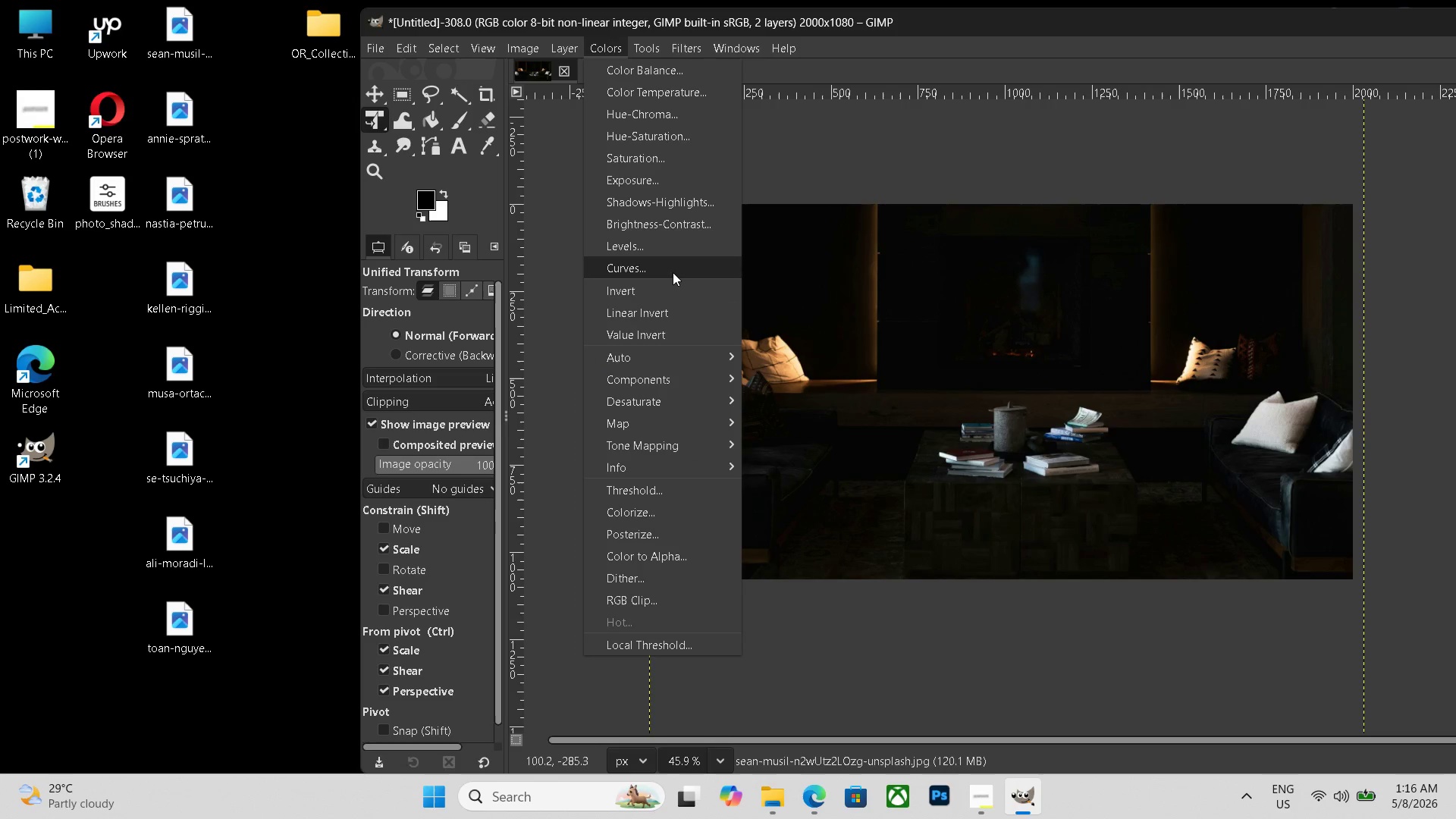 
left_click([673, 270])
 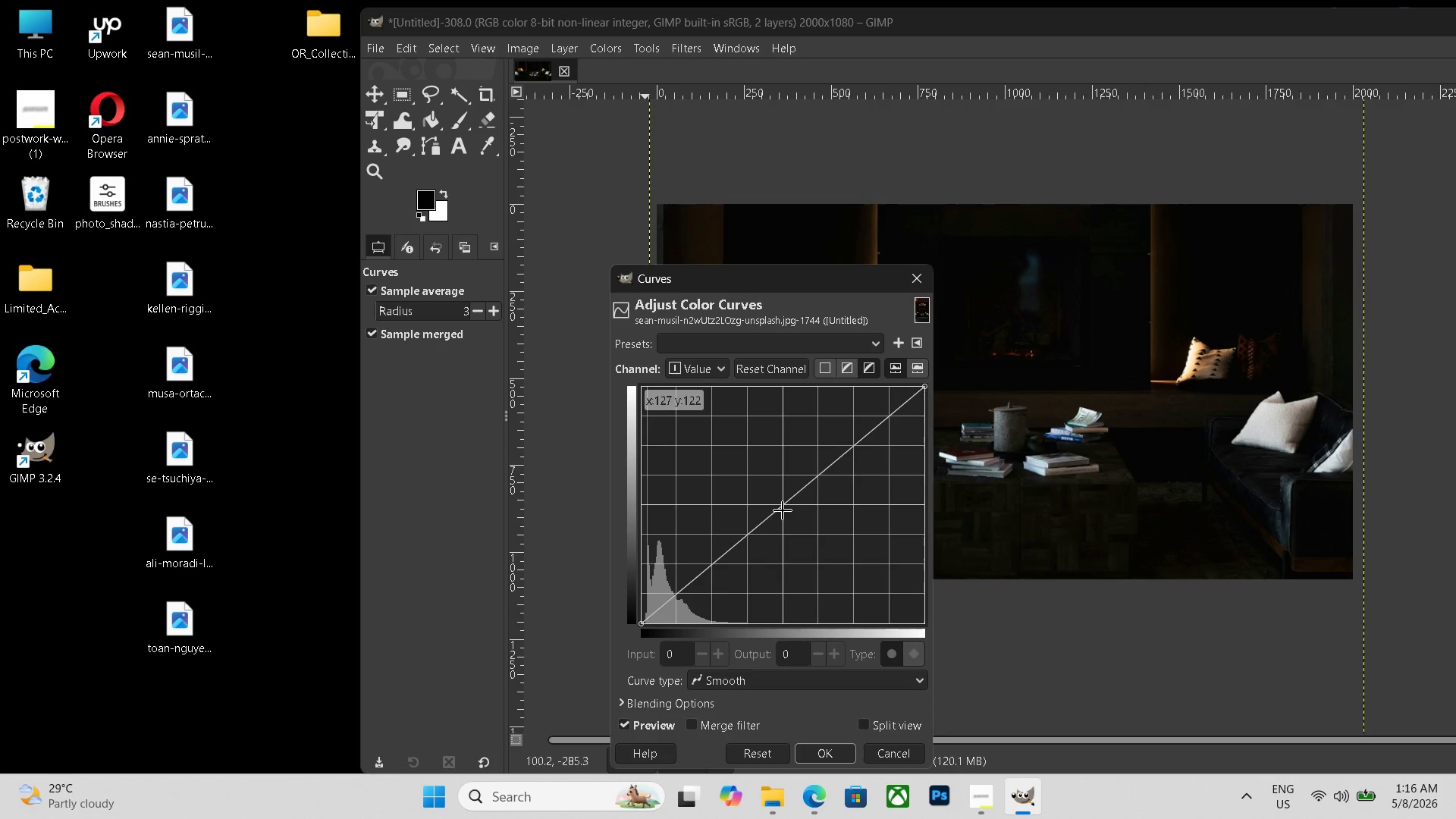 
left_click_drag(start_coordinate=[783, 510], to_coordinate=[739, 476])
 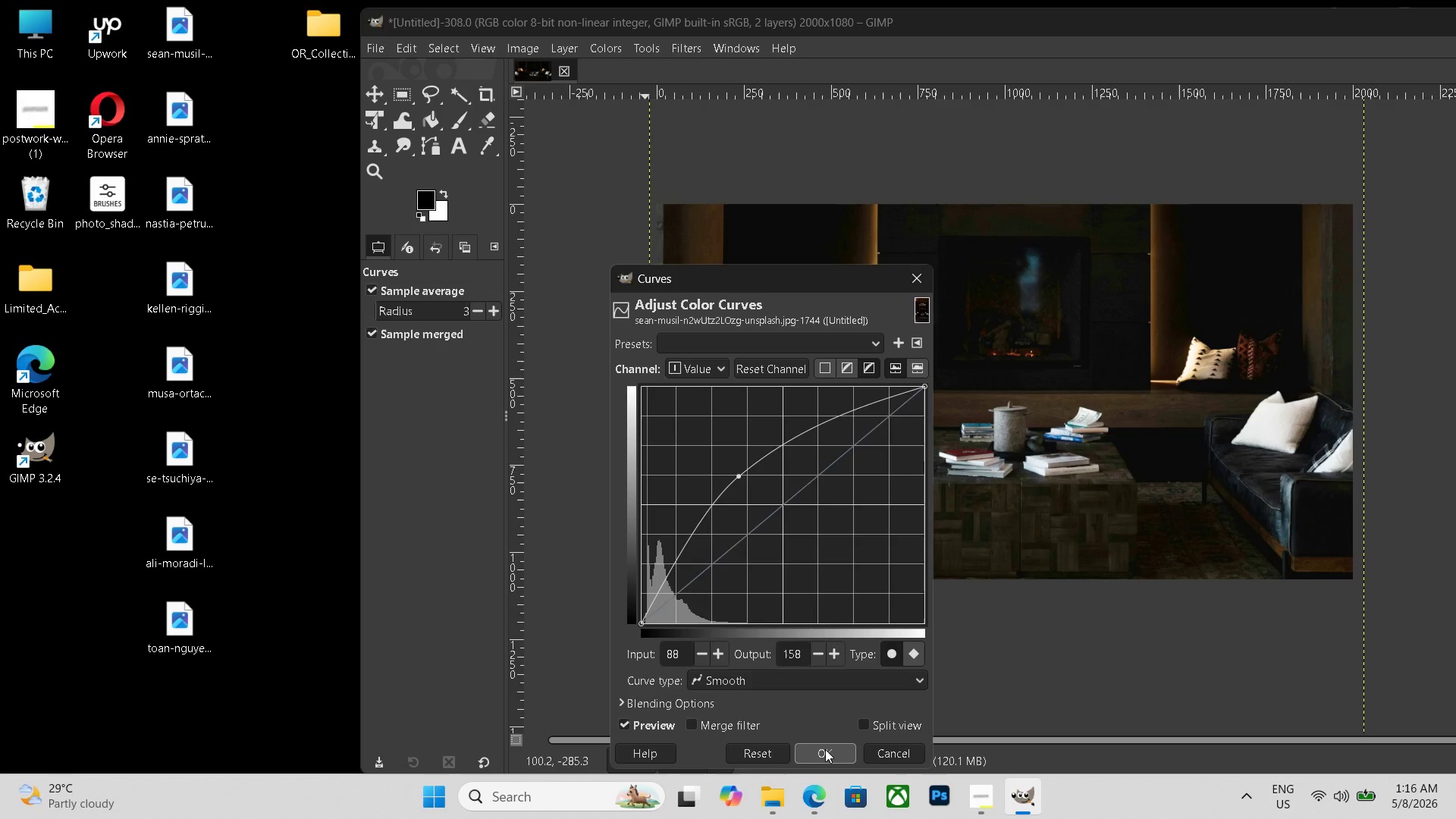 
left_click([825, 749])
 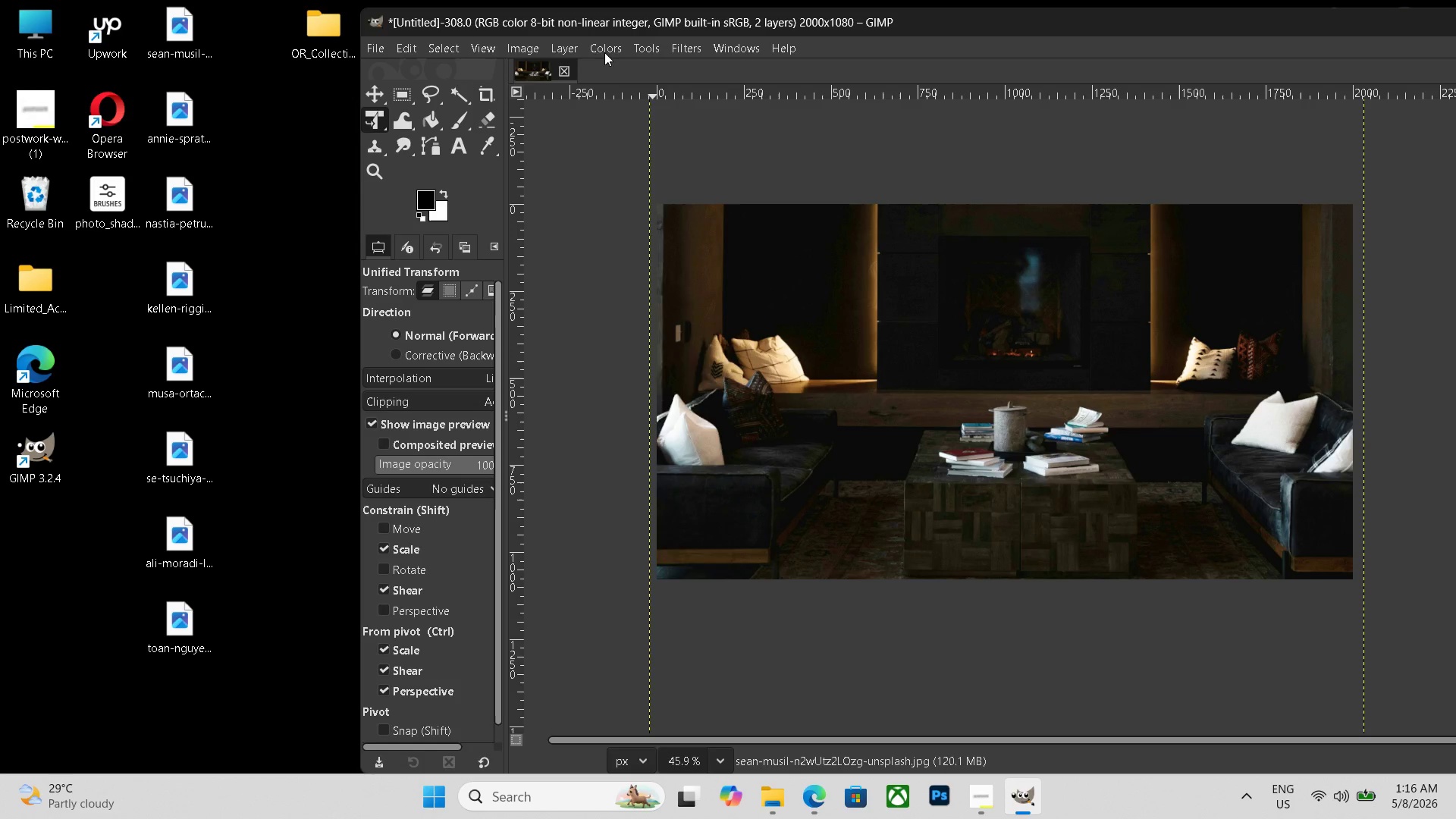 
left_click([607, 47])
 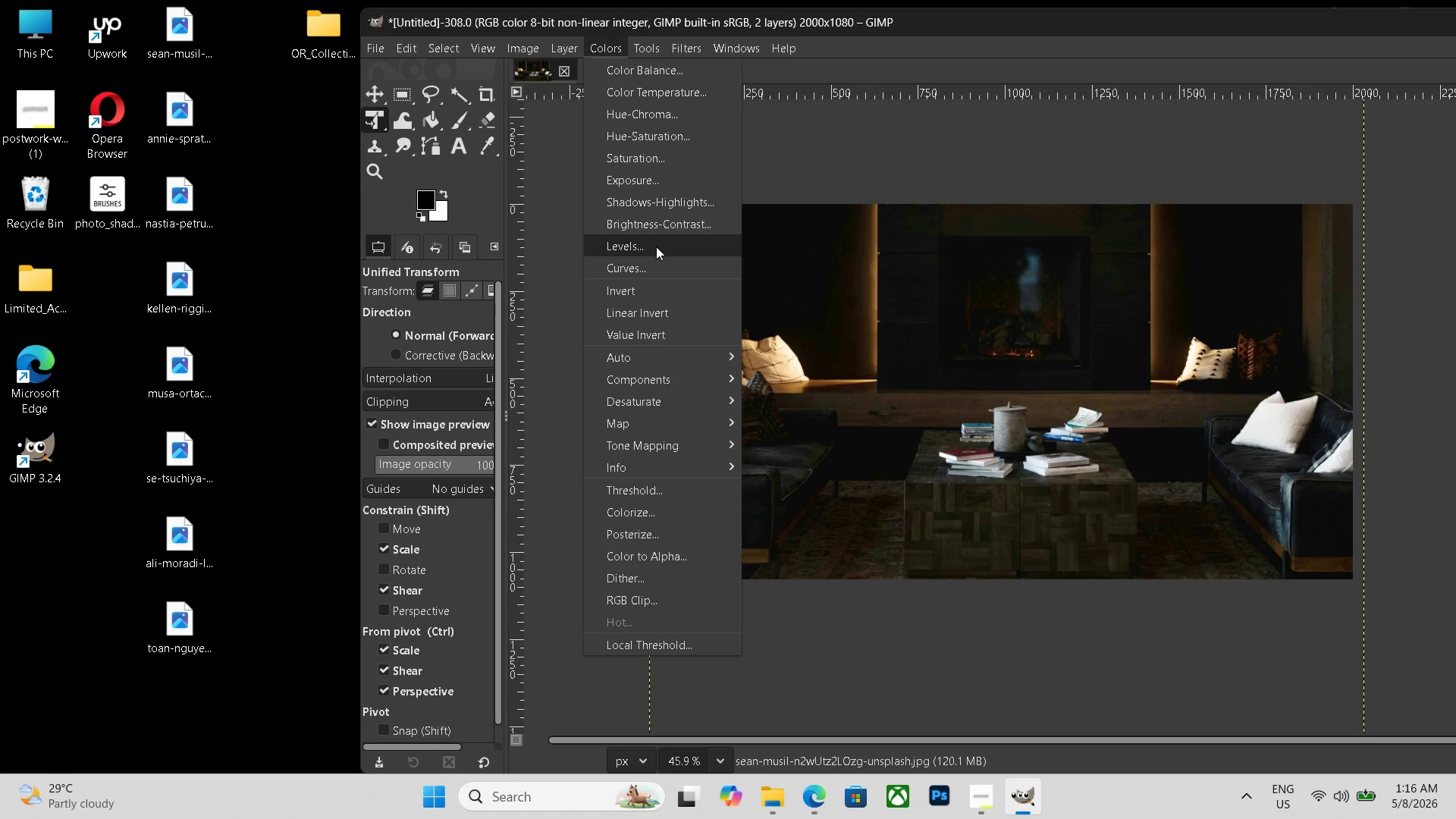 
left_click([656, 246])
 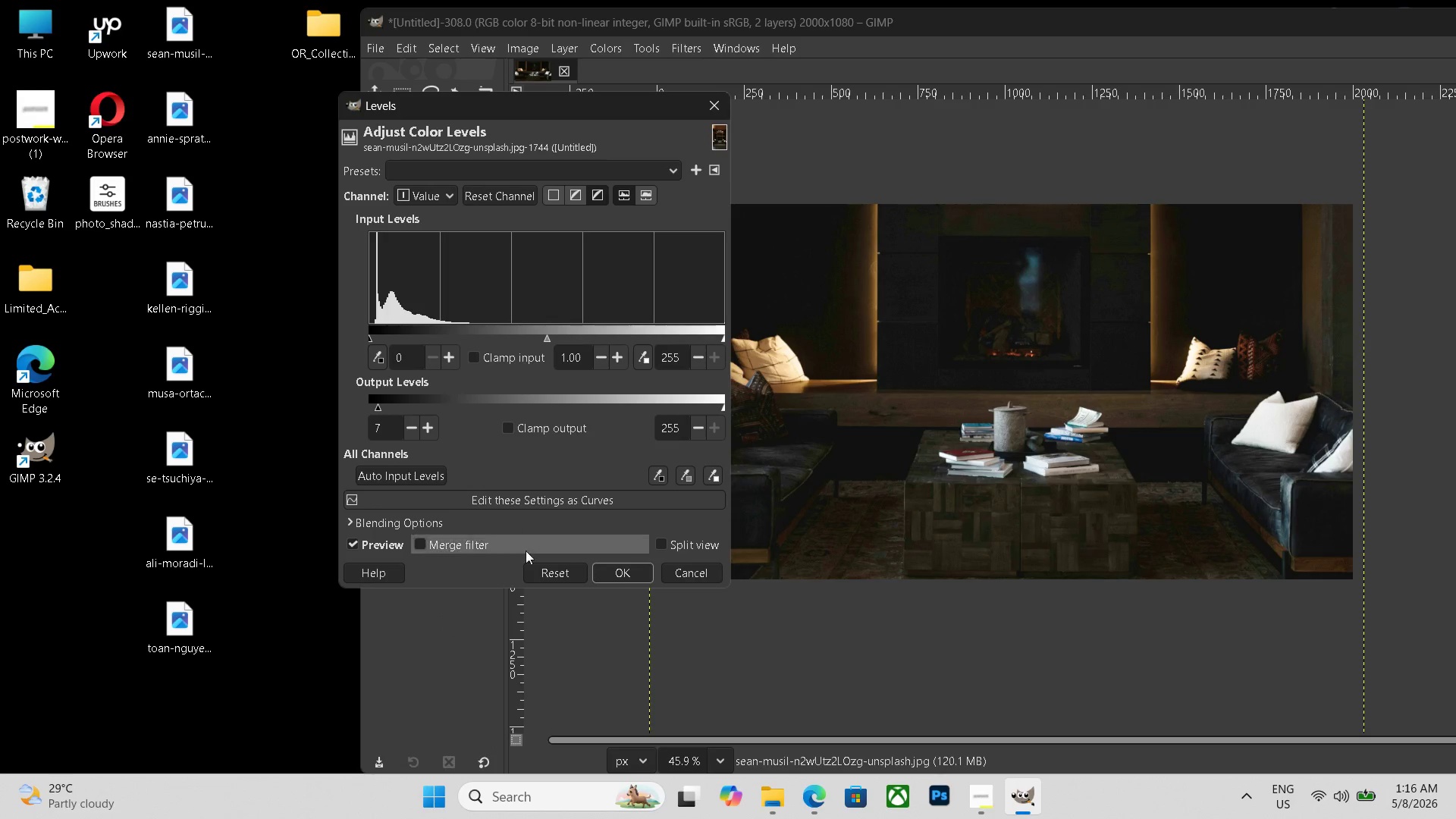 
left_click([607, 573])
 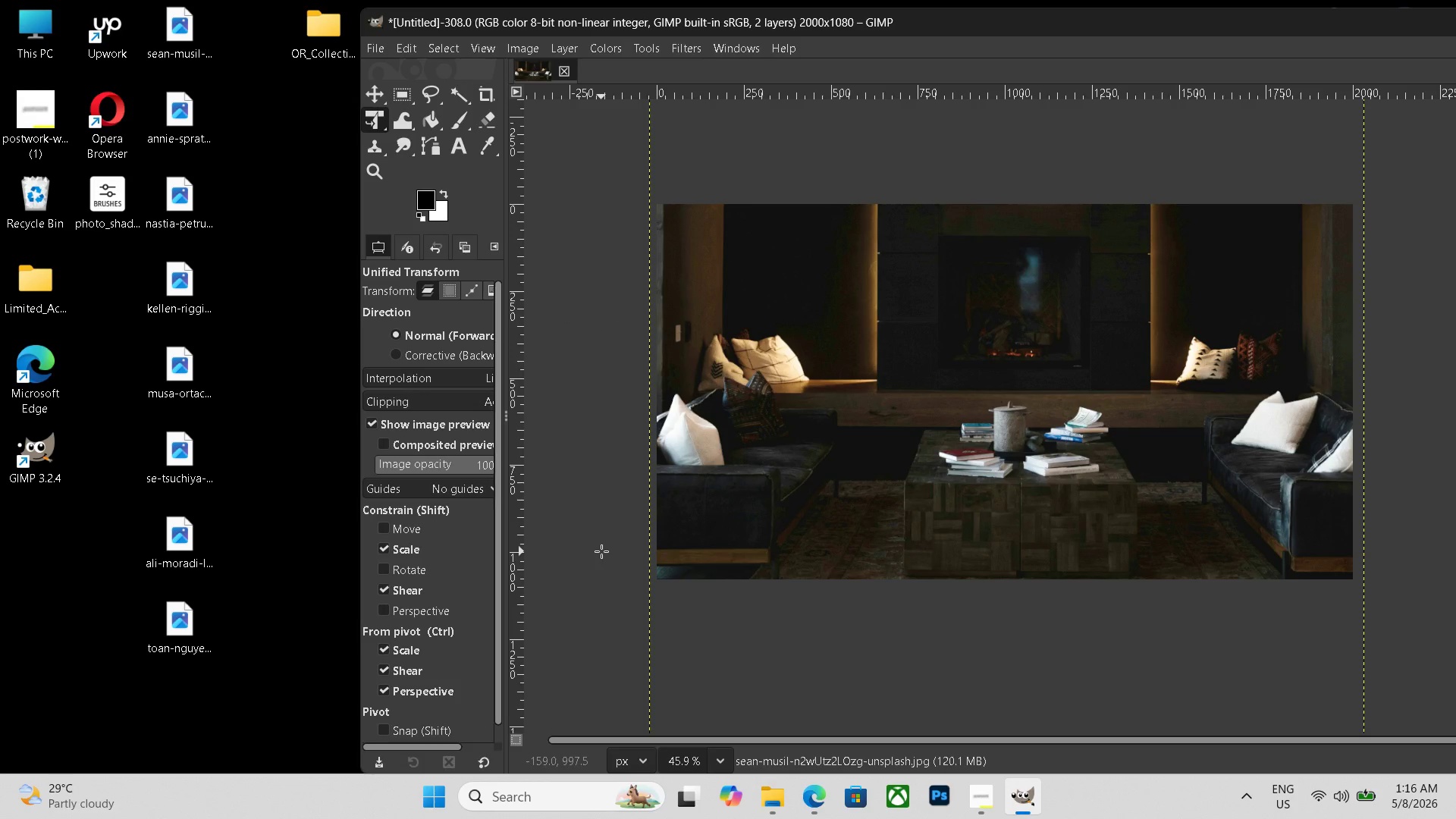 
key(Control+Shift+E)
 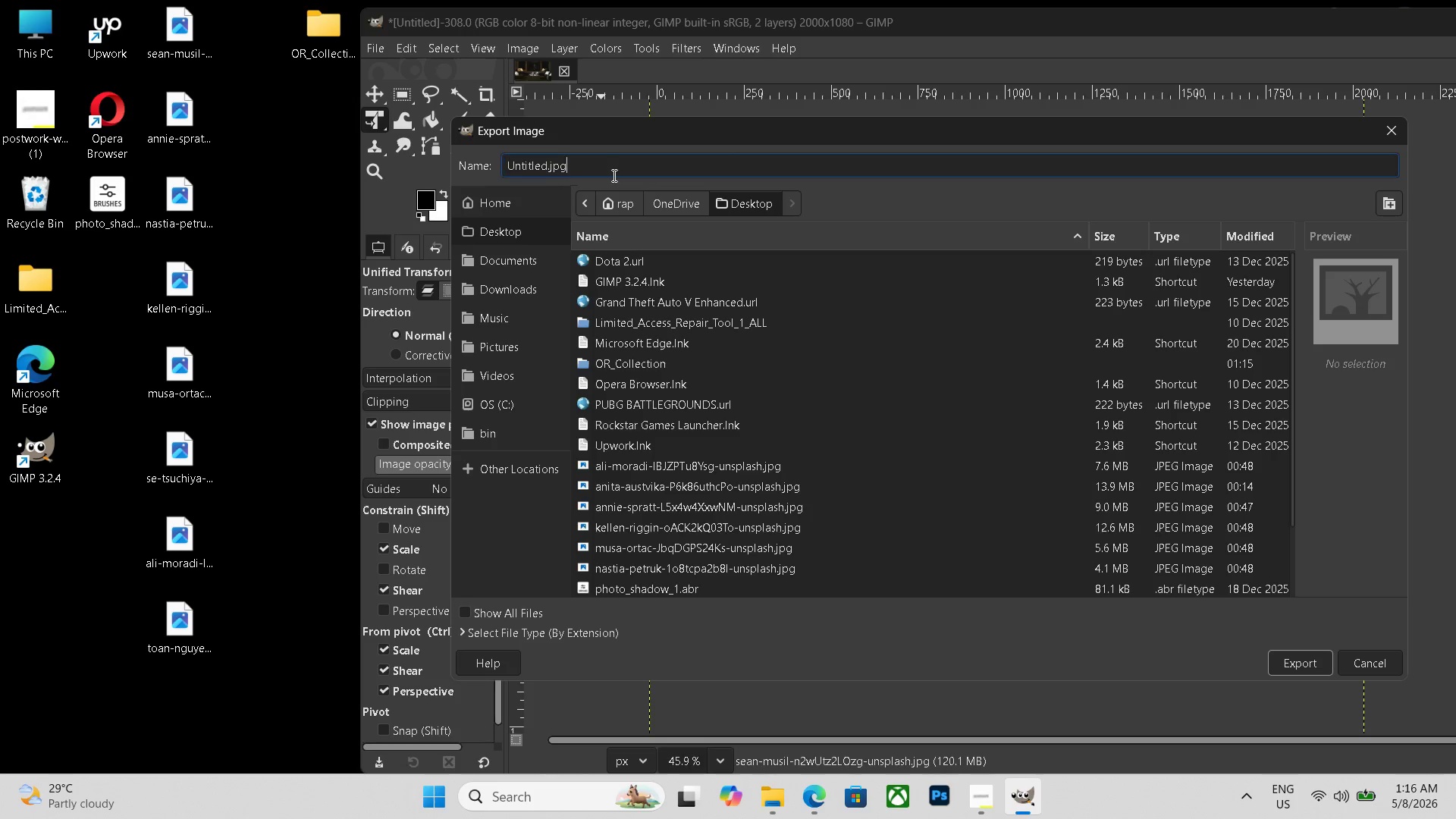 
double_click([613, 175])
 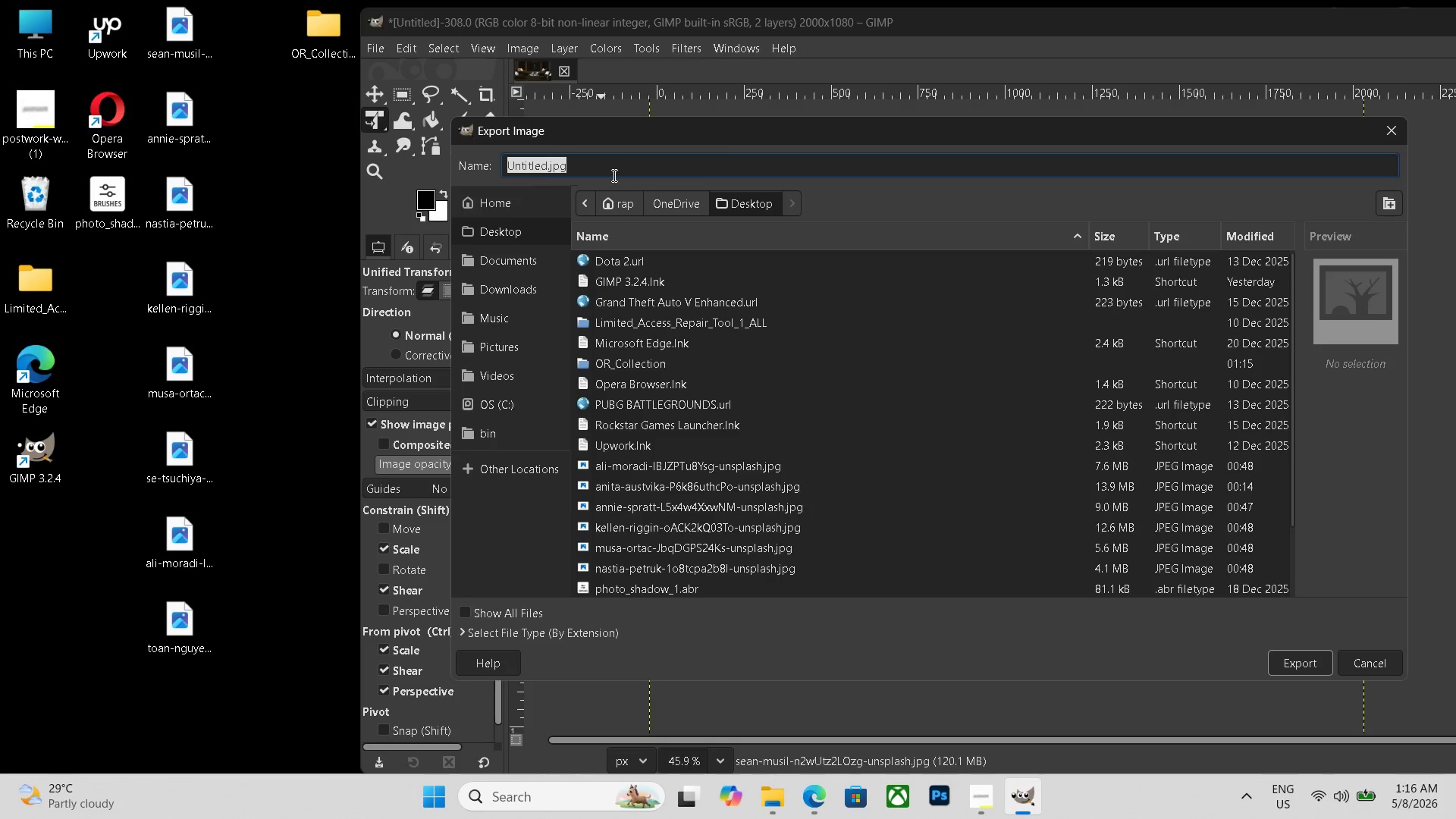 
triple_click([613, 175])
 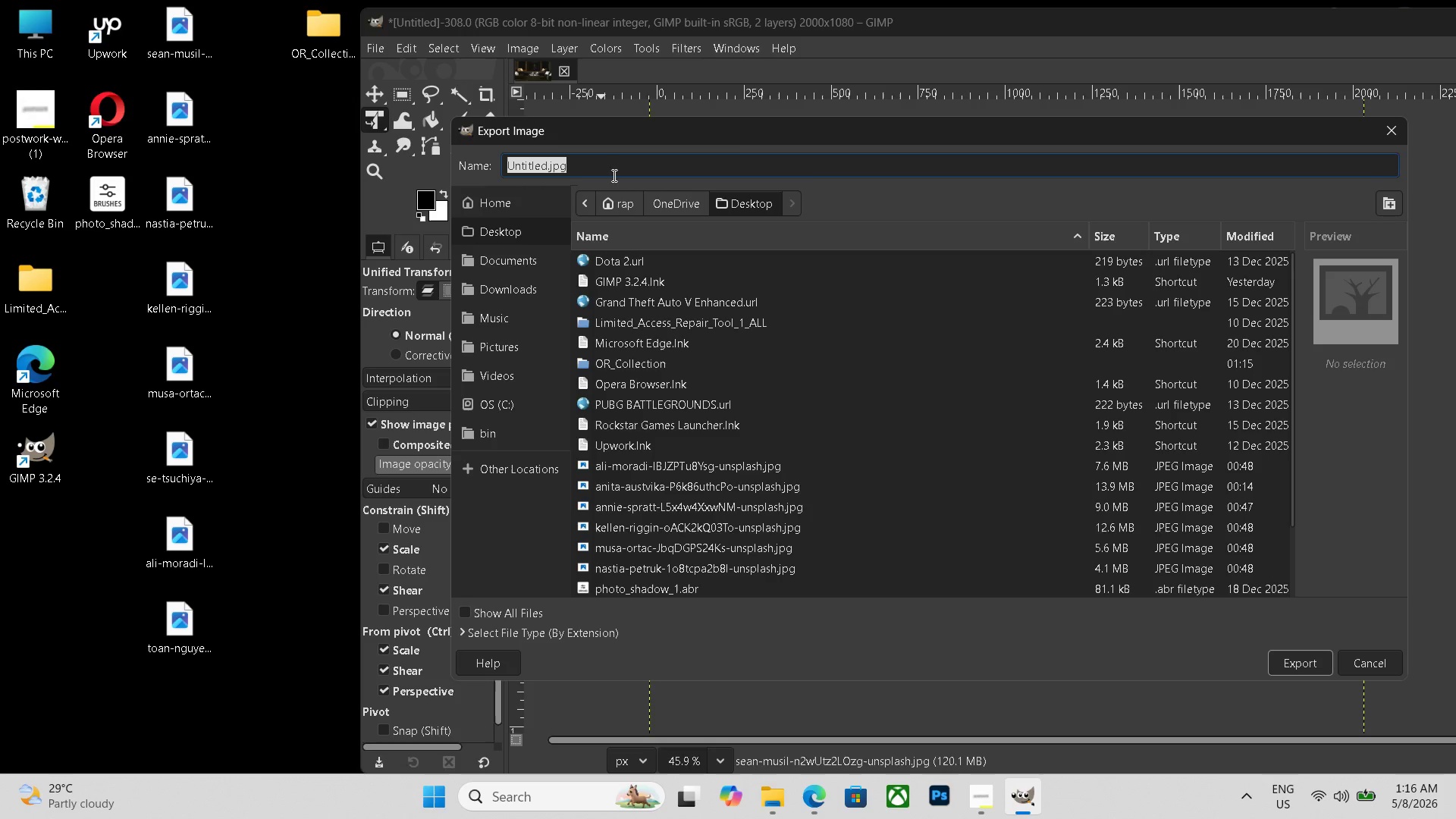 
key(Control+V)
 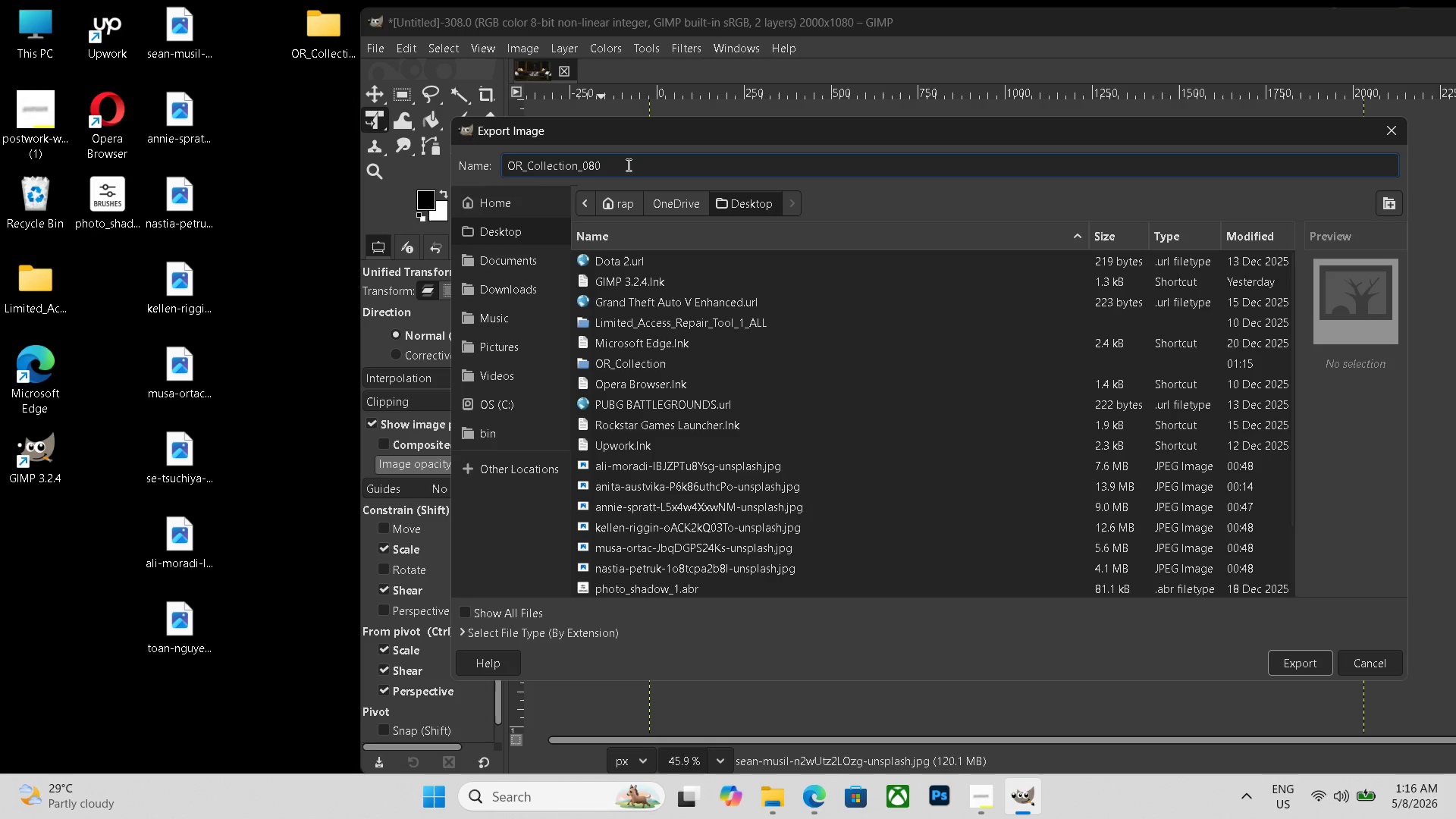 
key(Backspace)
 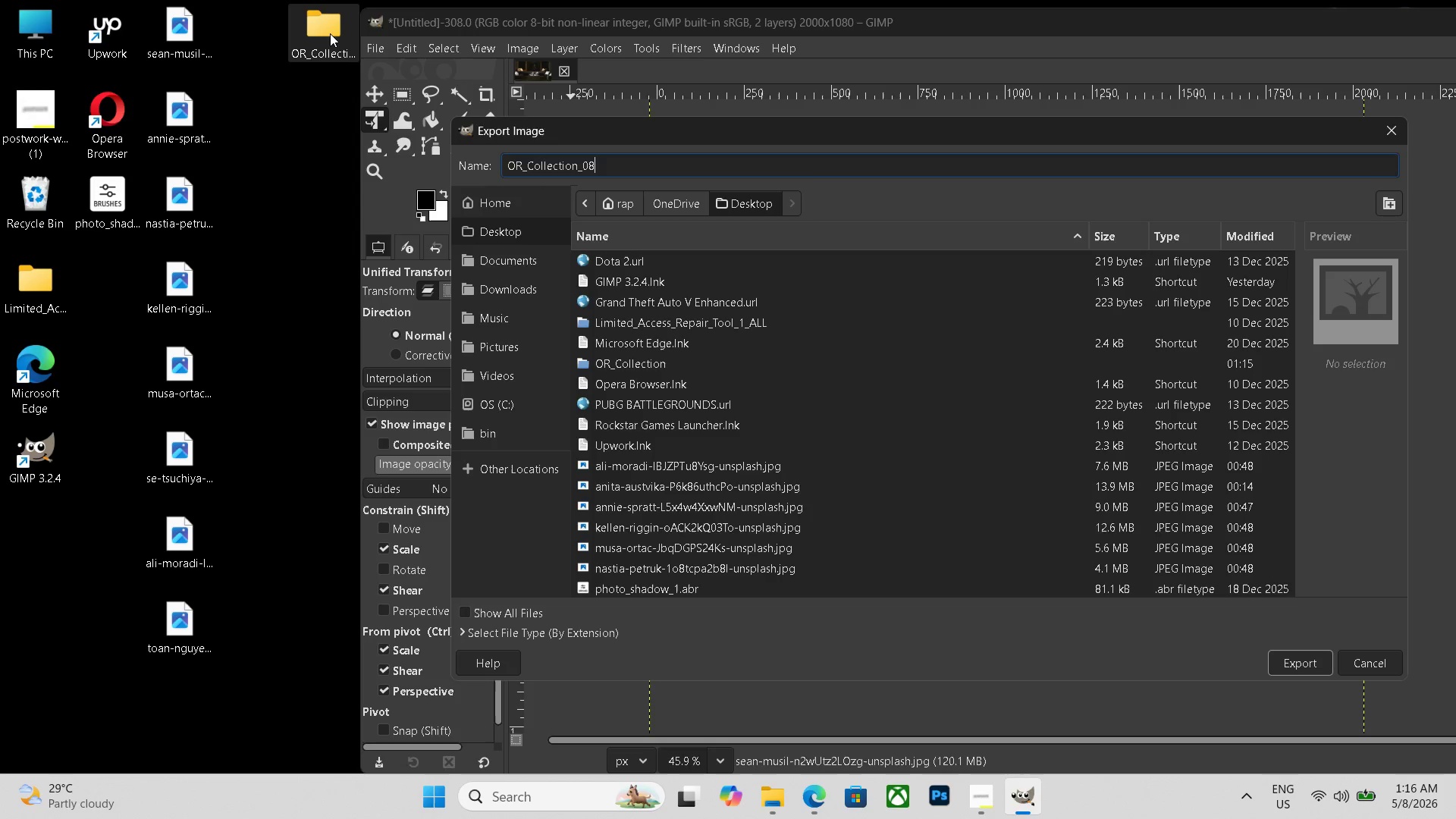 
double_click([330, 33])
 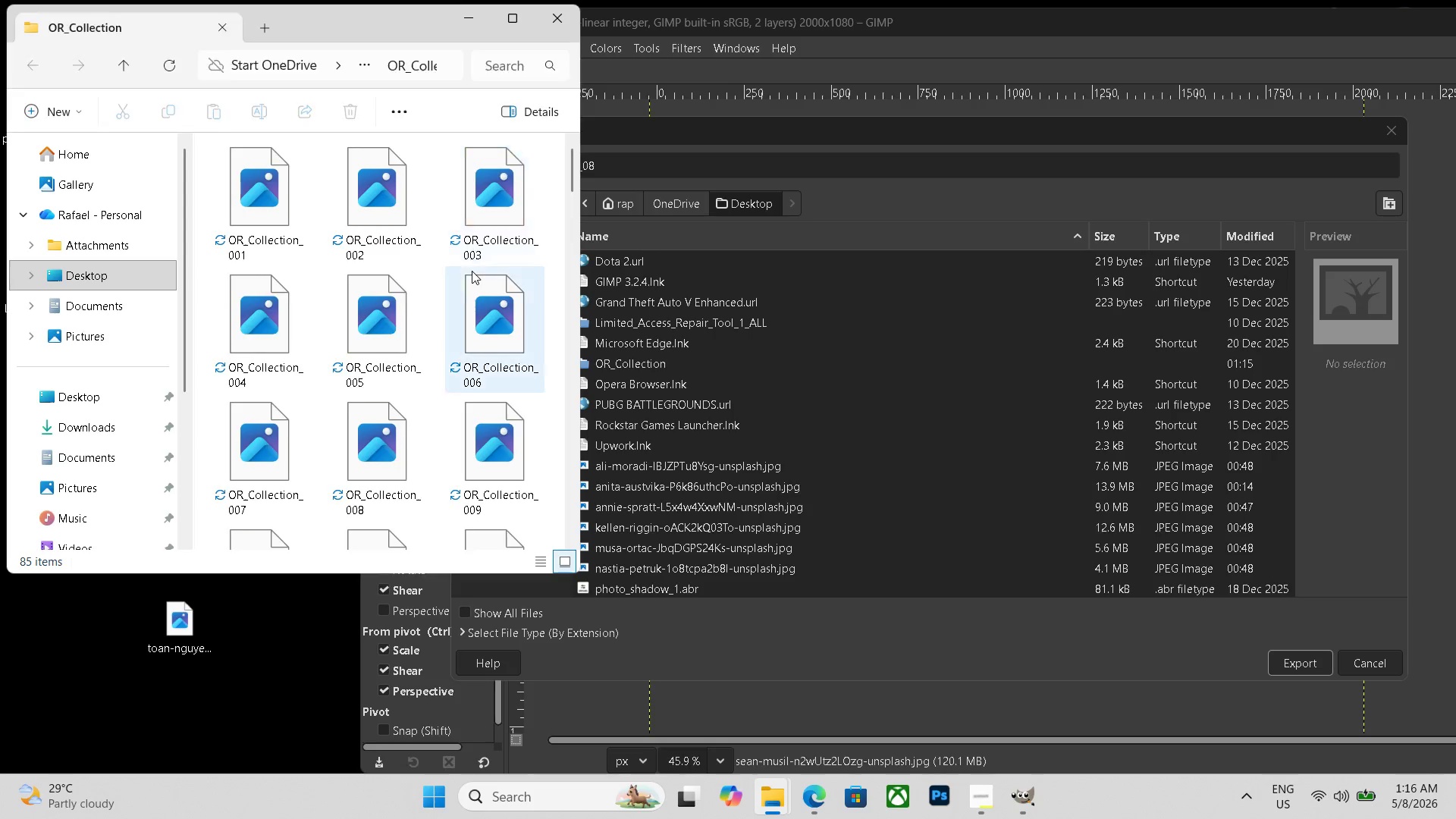 
scroll: coordinate [491, 288], scroll_direction: down, amount: 33.0
 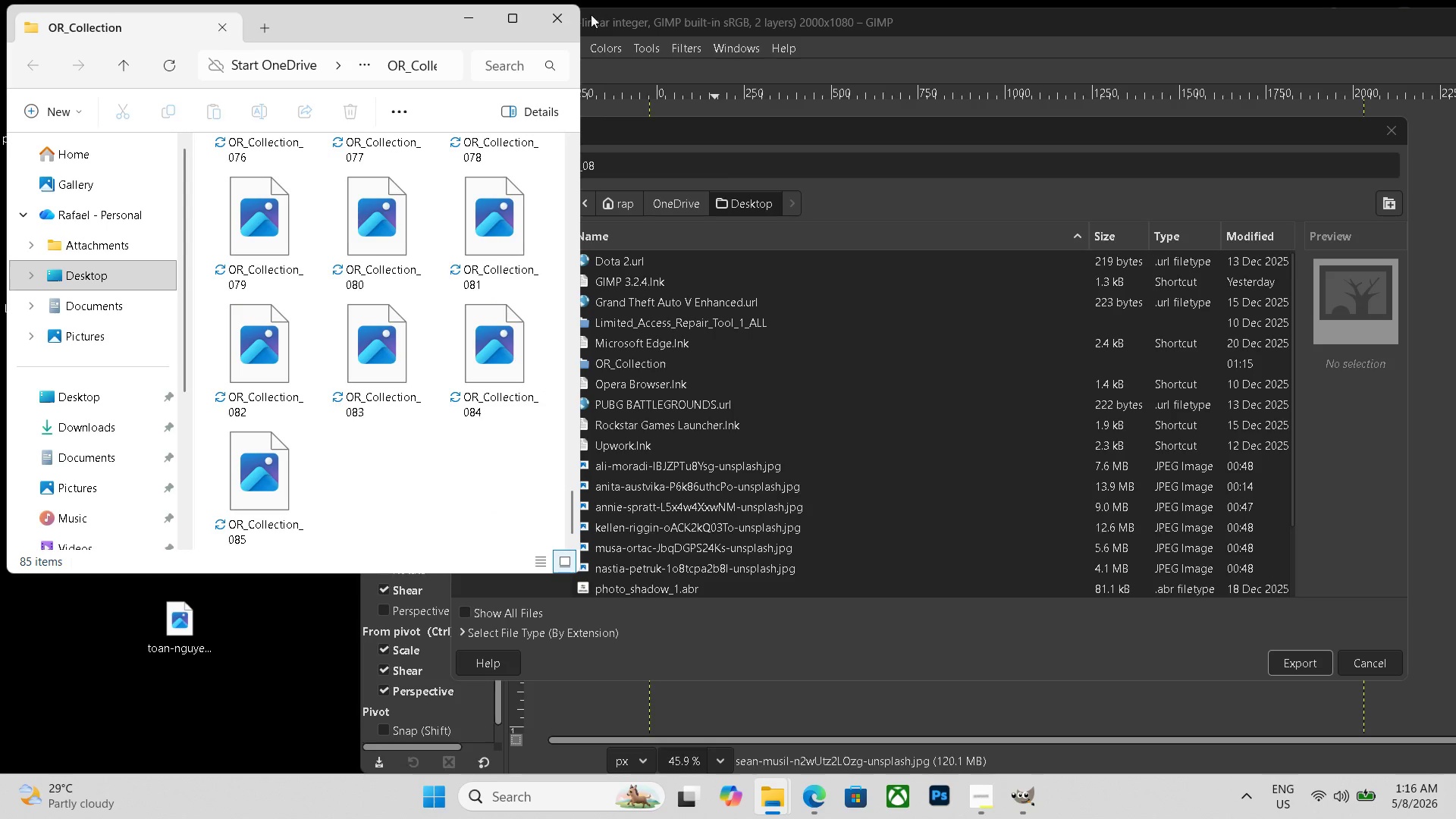 
left_click([554, 21])
 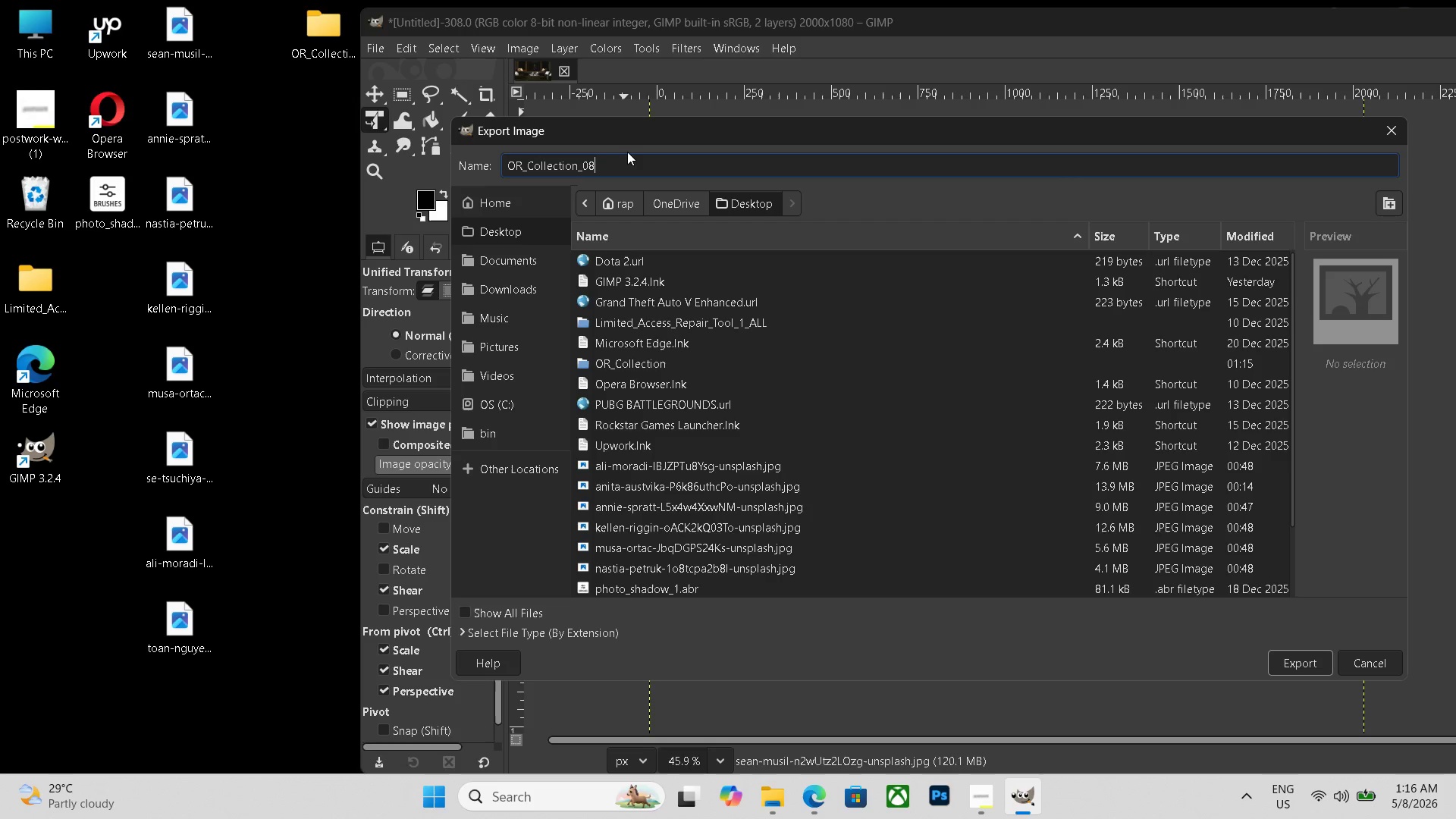 
key(Numpad6)
 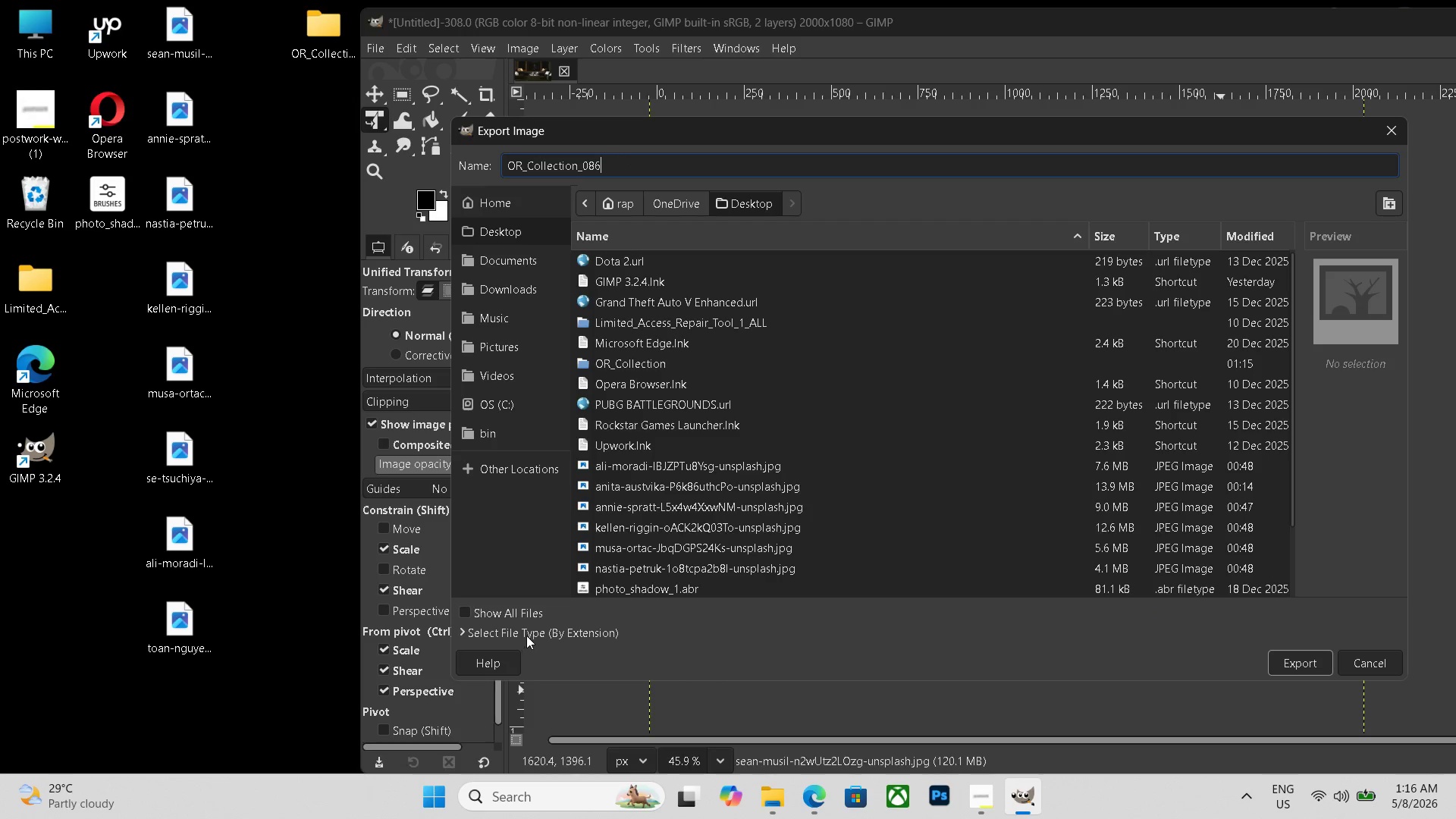 
scroll: coordinate [563, 614], scroll_direction: down, amount: 21.0
 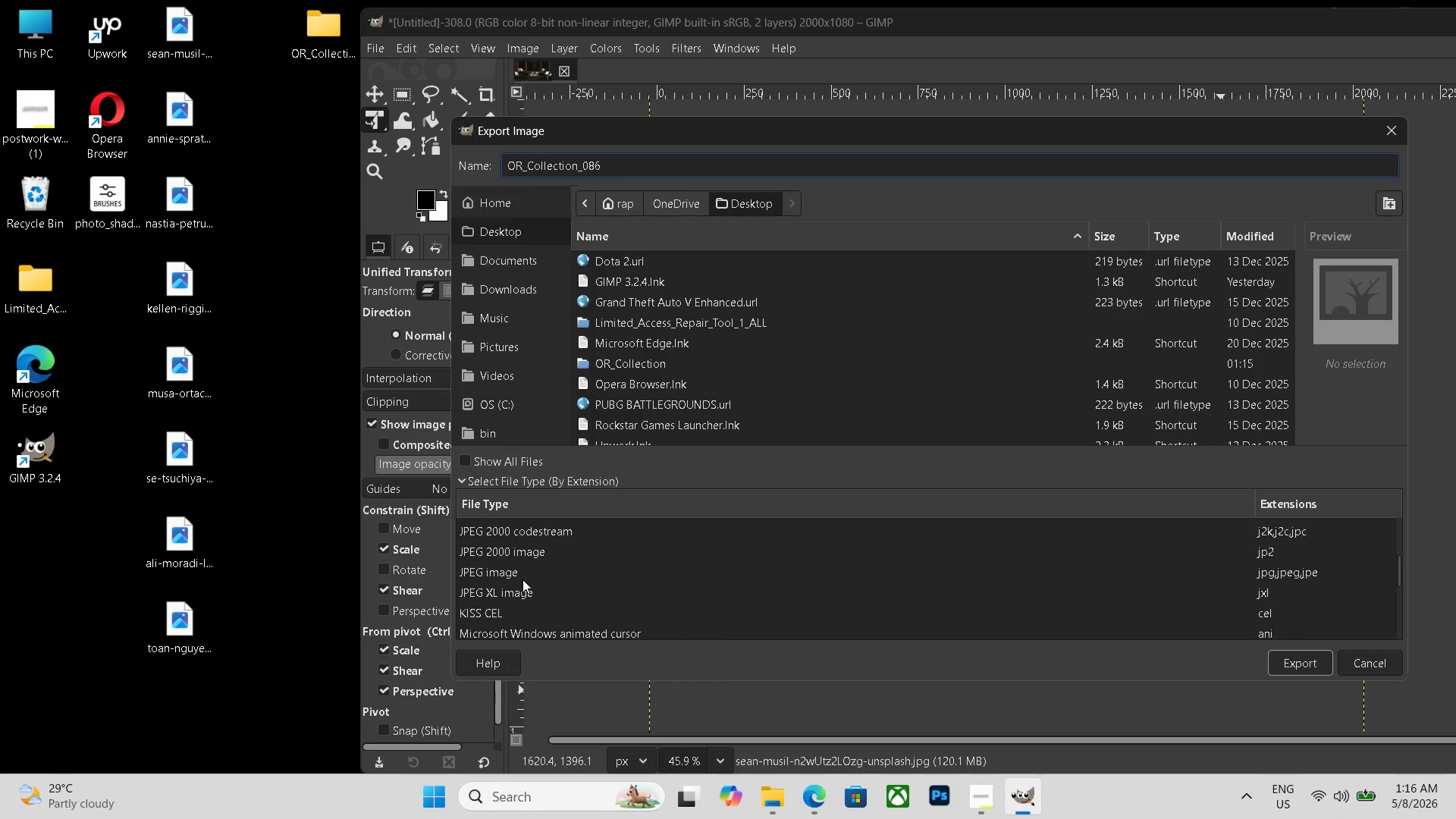 
left_click([522, 579])
 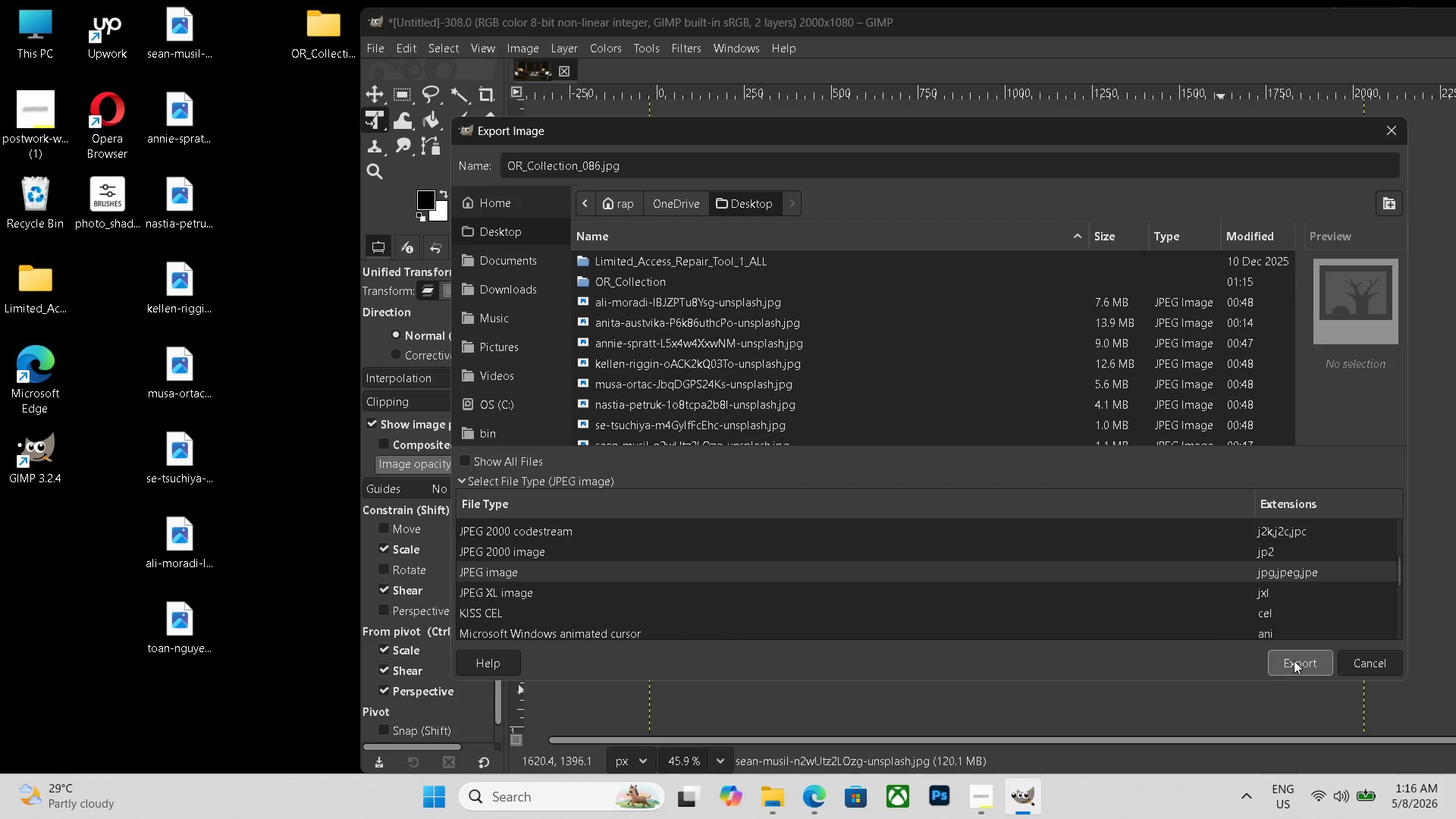 
left_click([1294, 661])
 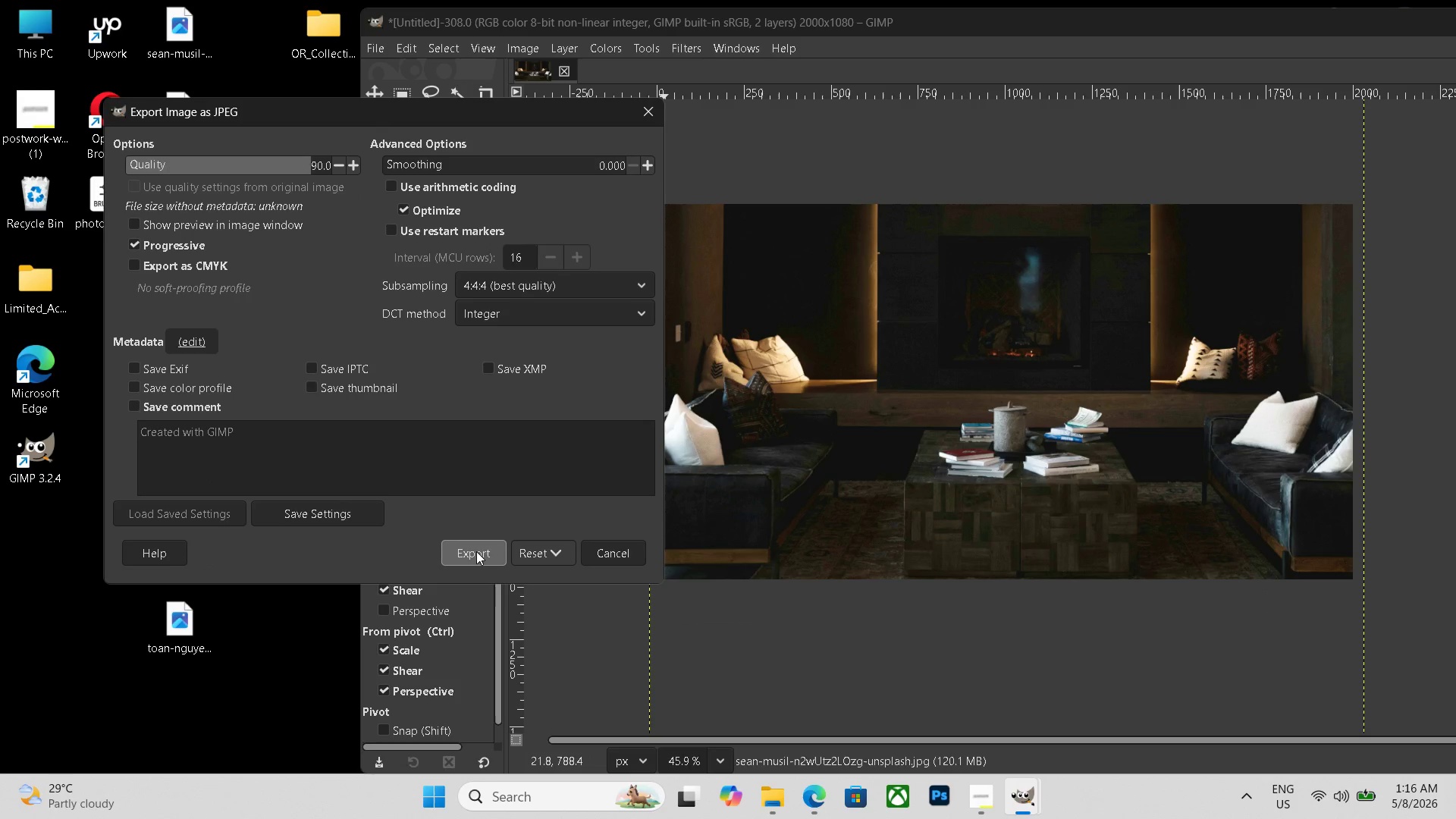 
left_click([476, 551])
 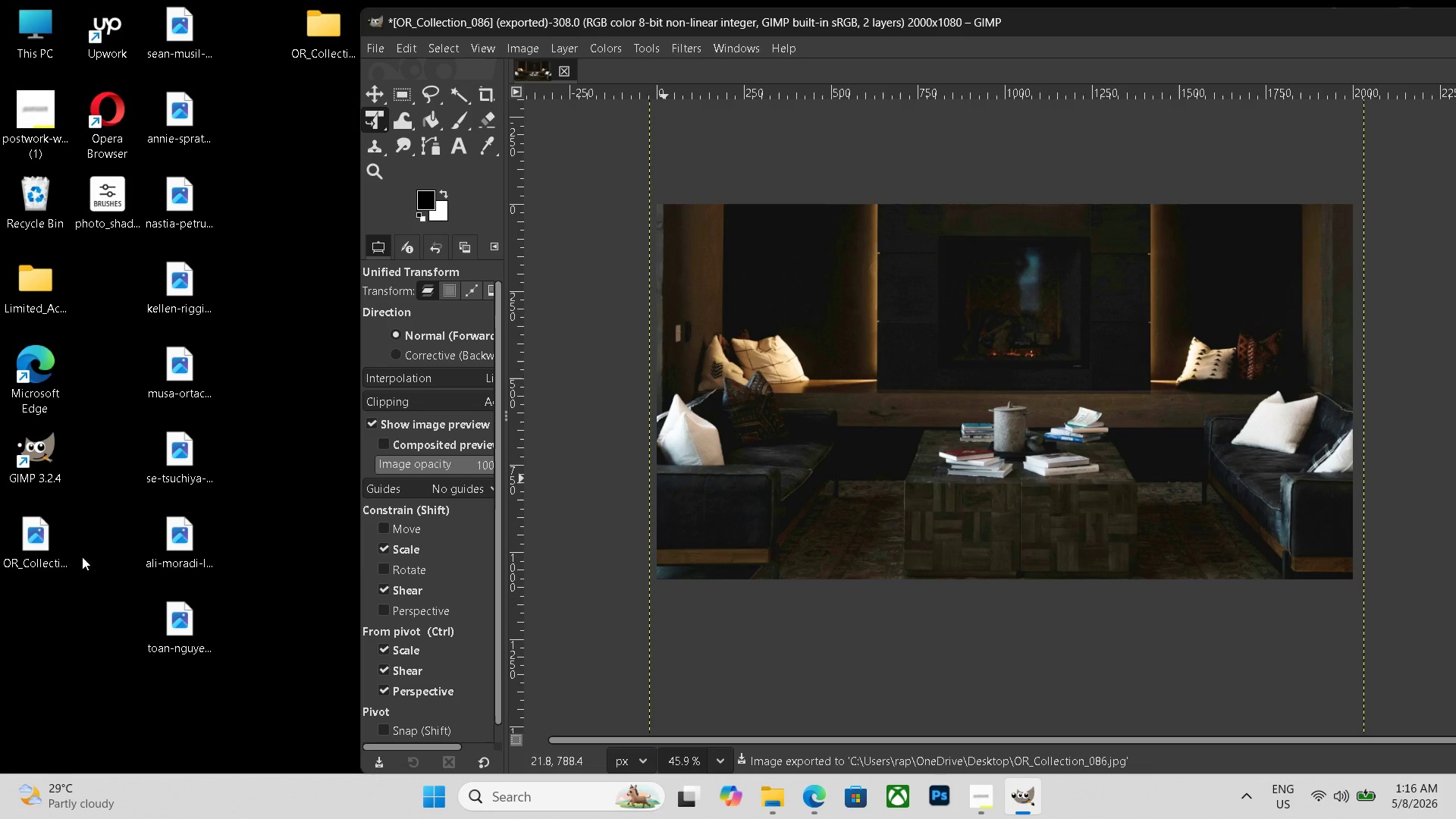 
left_click_drag(start_coordinate=[45, 546], to_coordinate=[315, 28])
 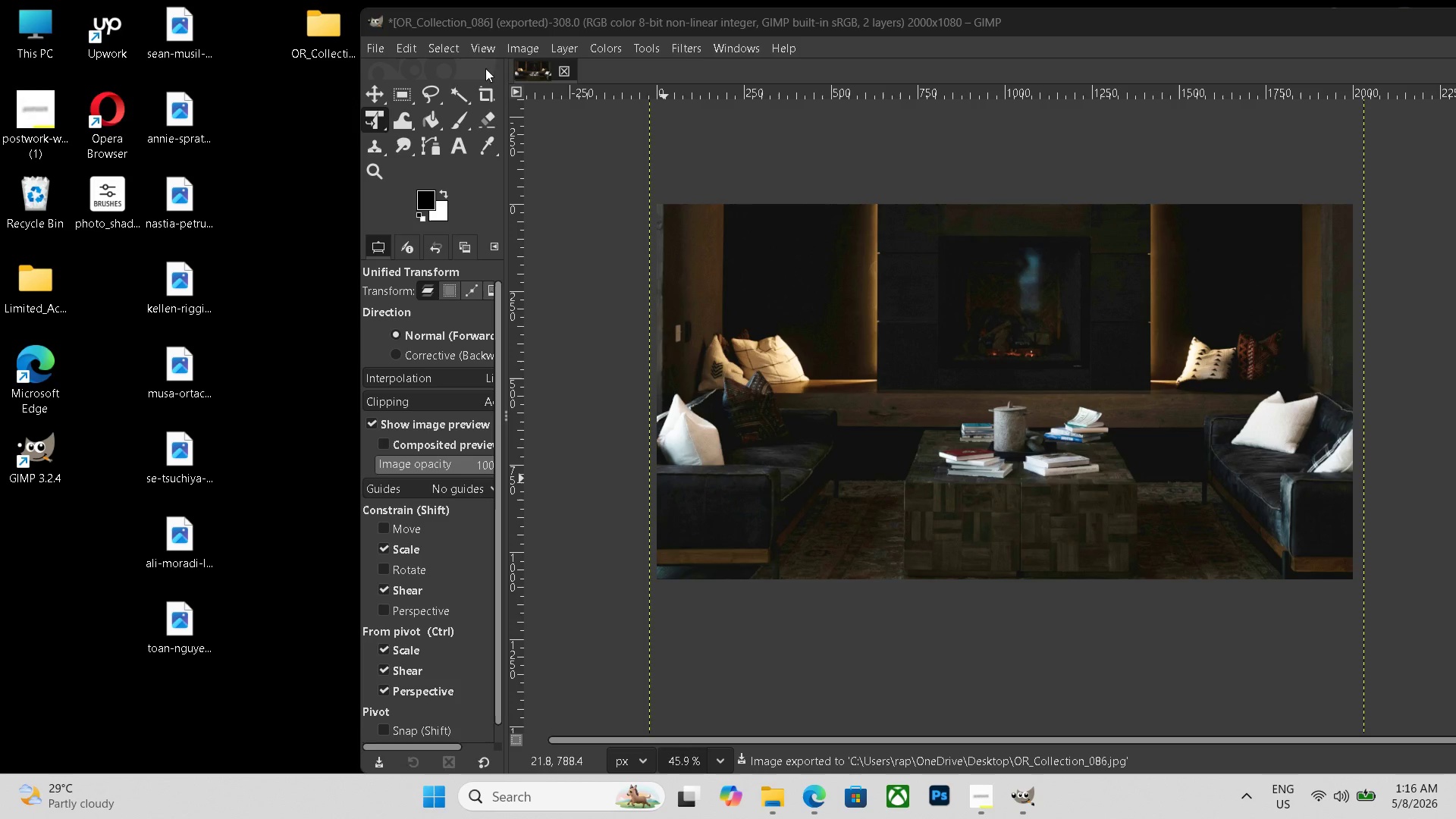 
left_click([563, 64])
 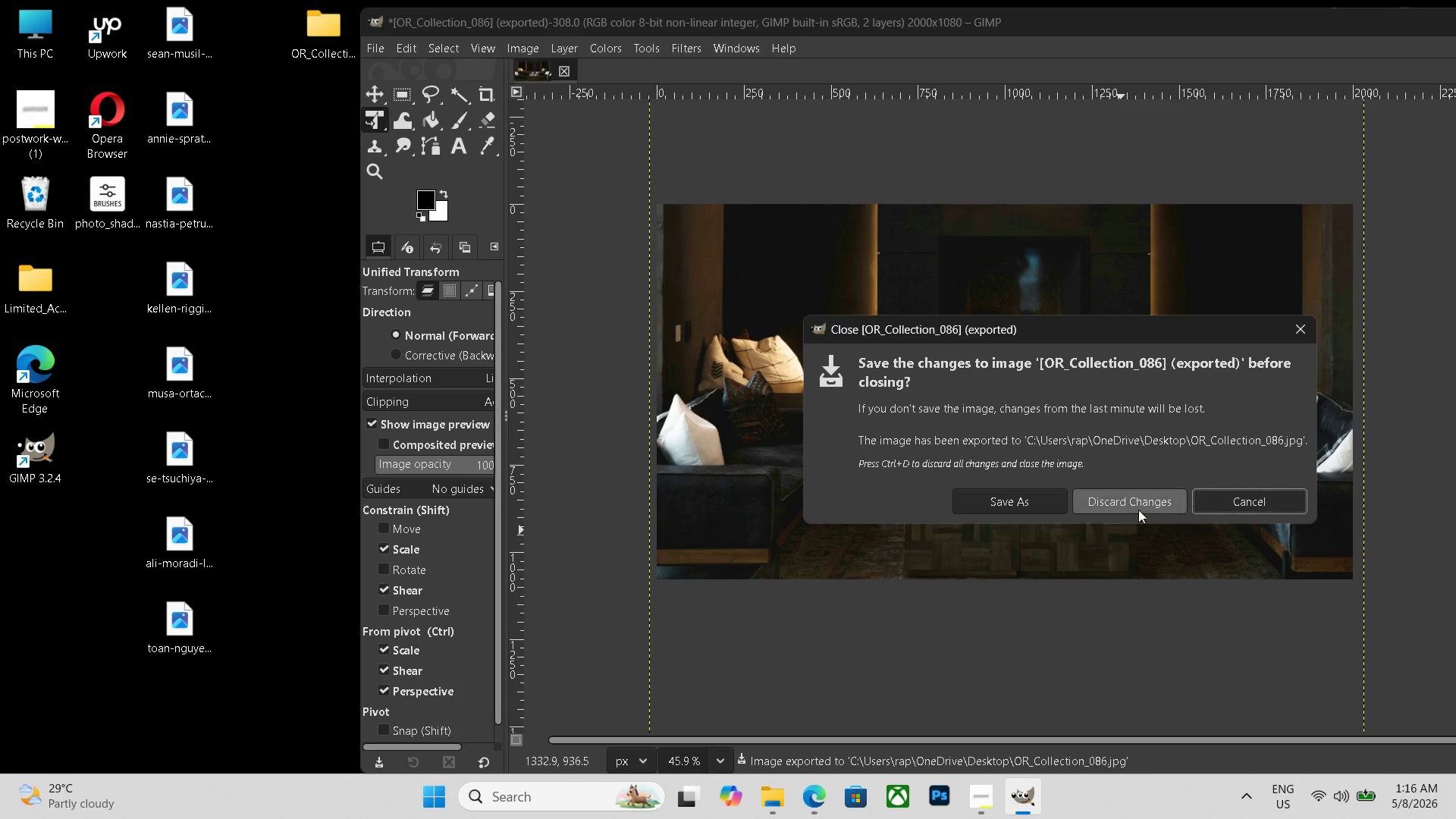 
left_click([1138, 503])
 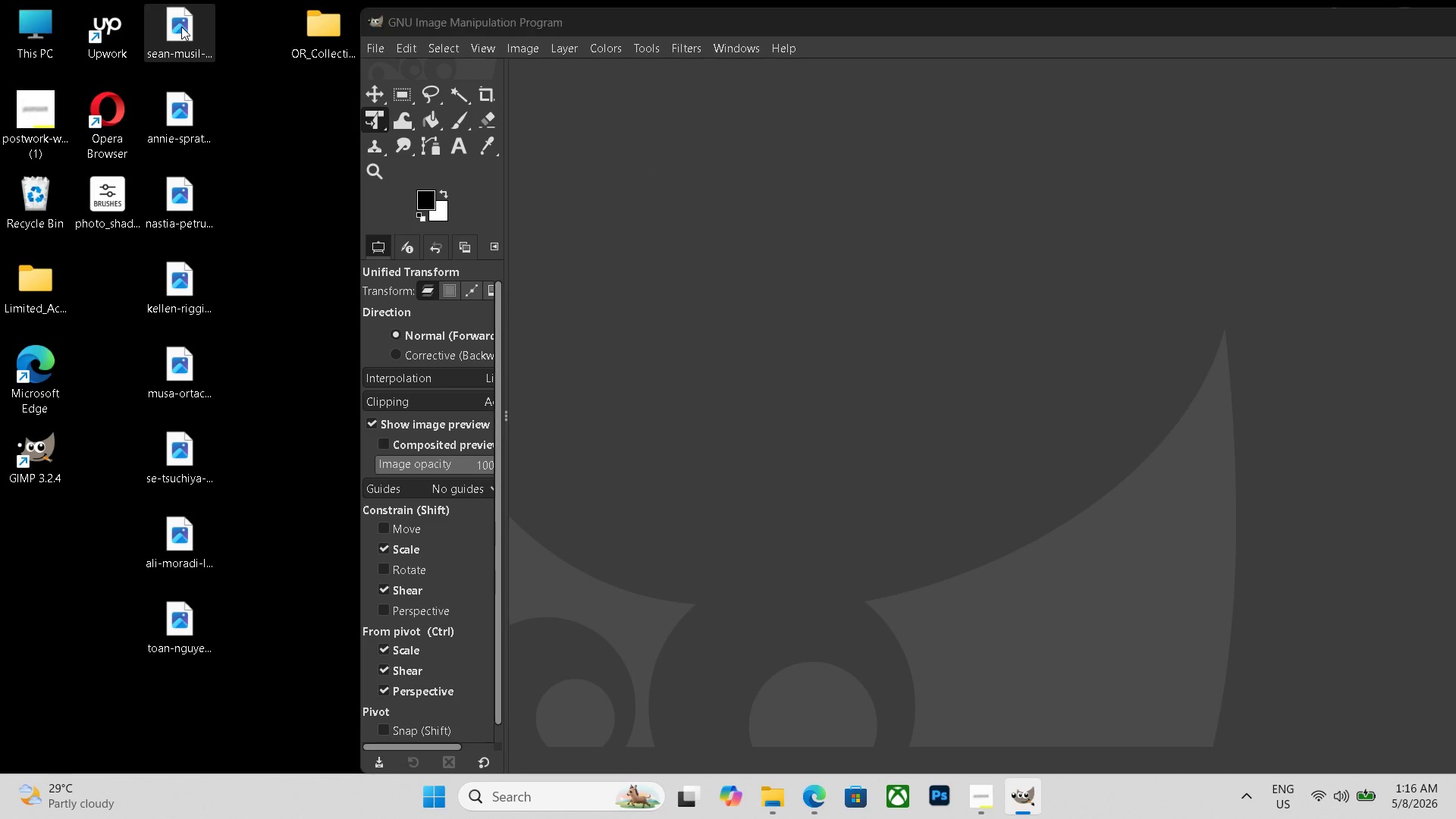 
double_click([181, 27])
 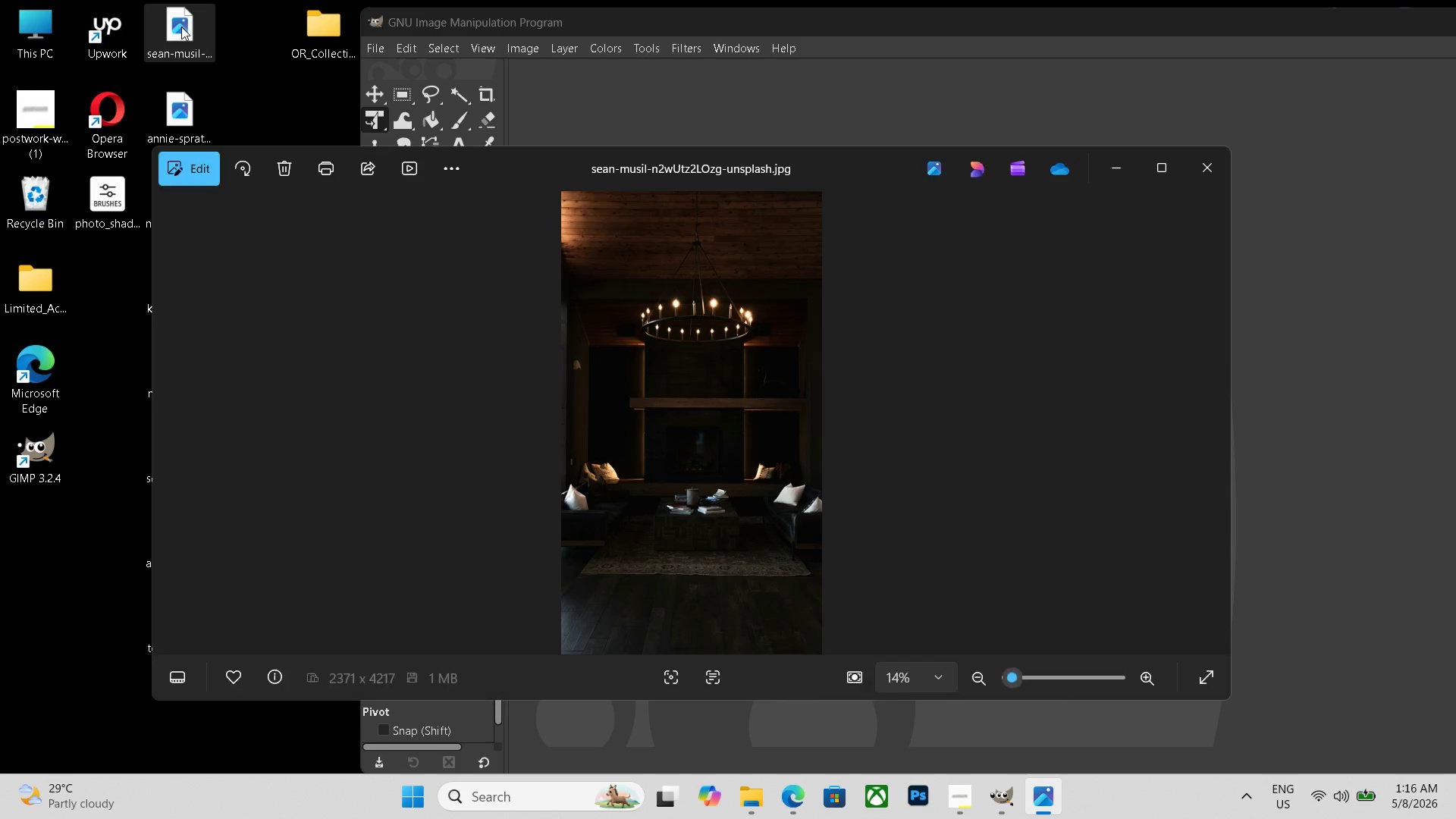 
key(Escape)
 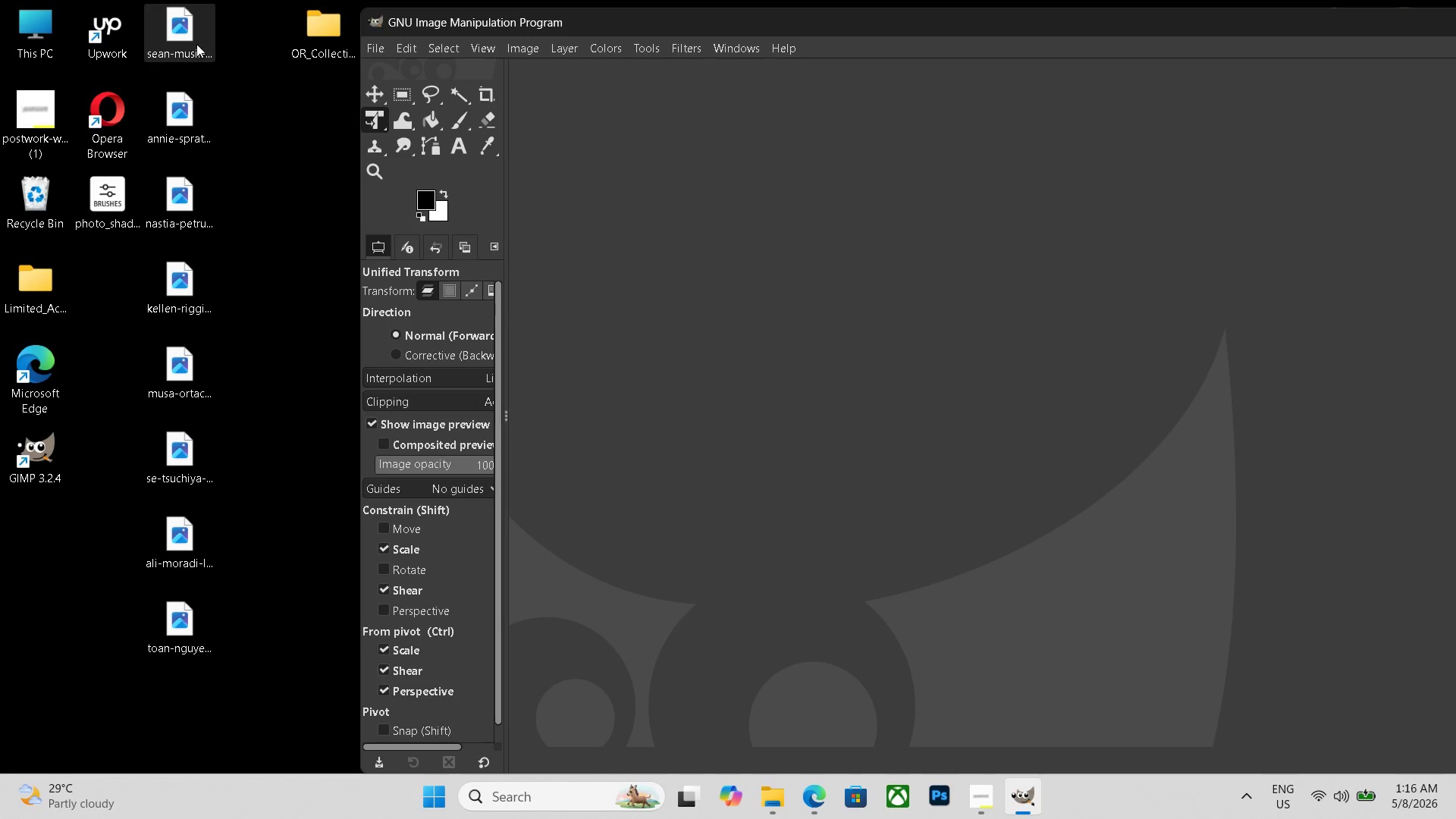 
left_click([196, 44])
 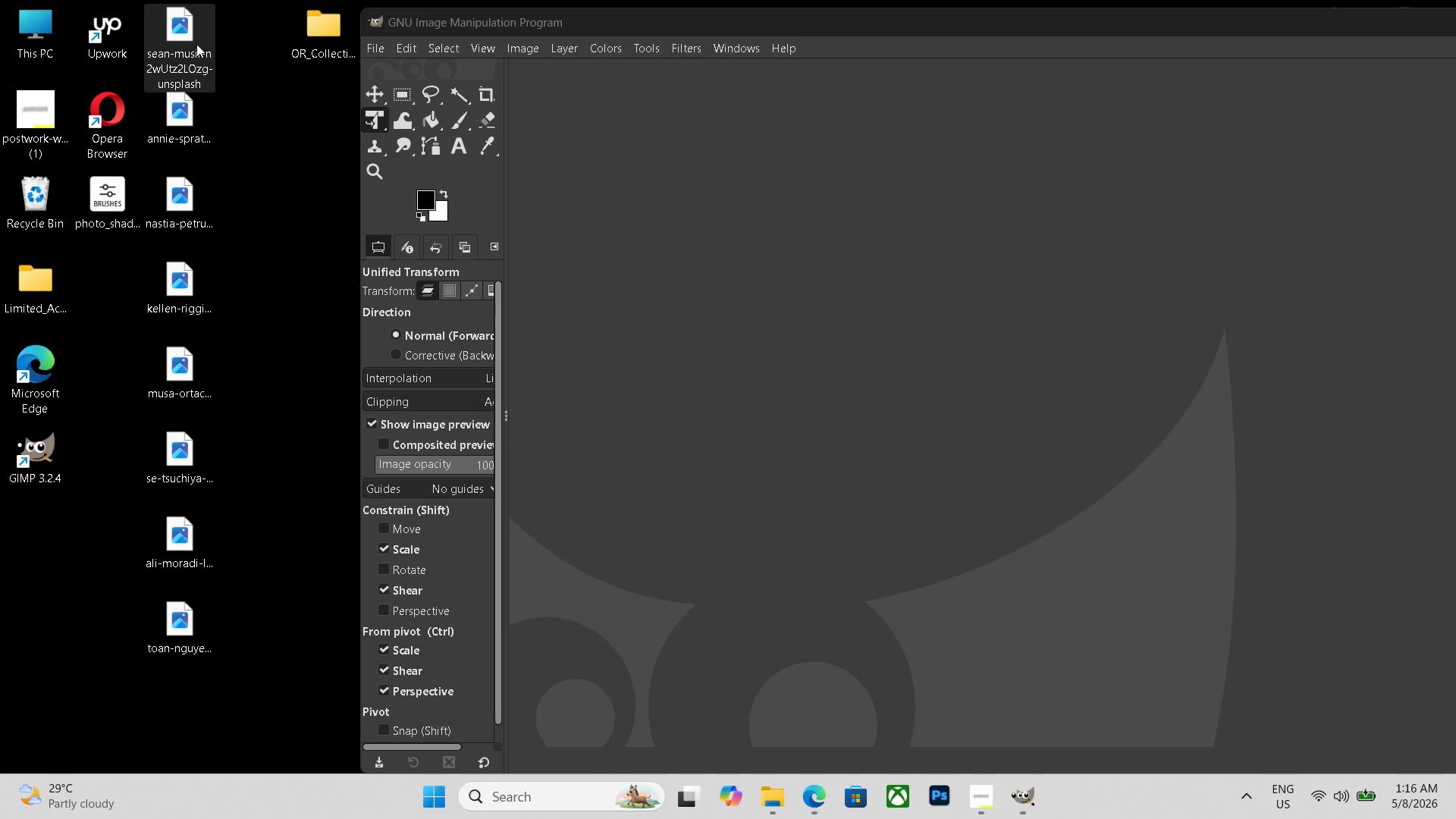 
key(Delete)
 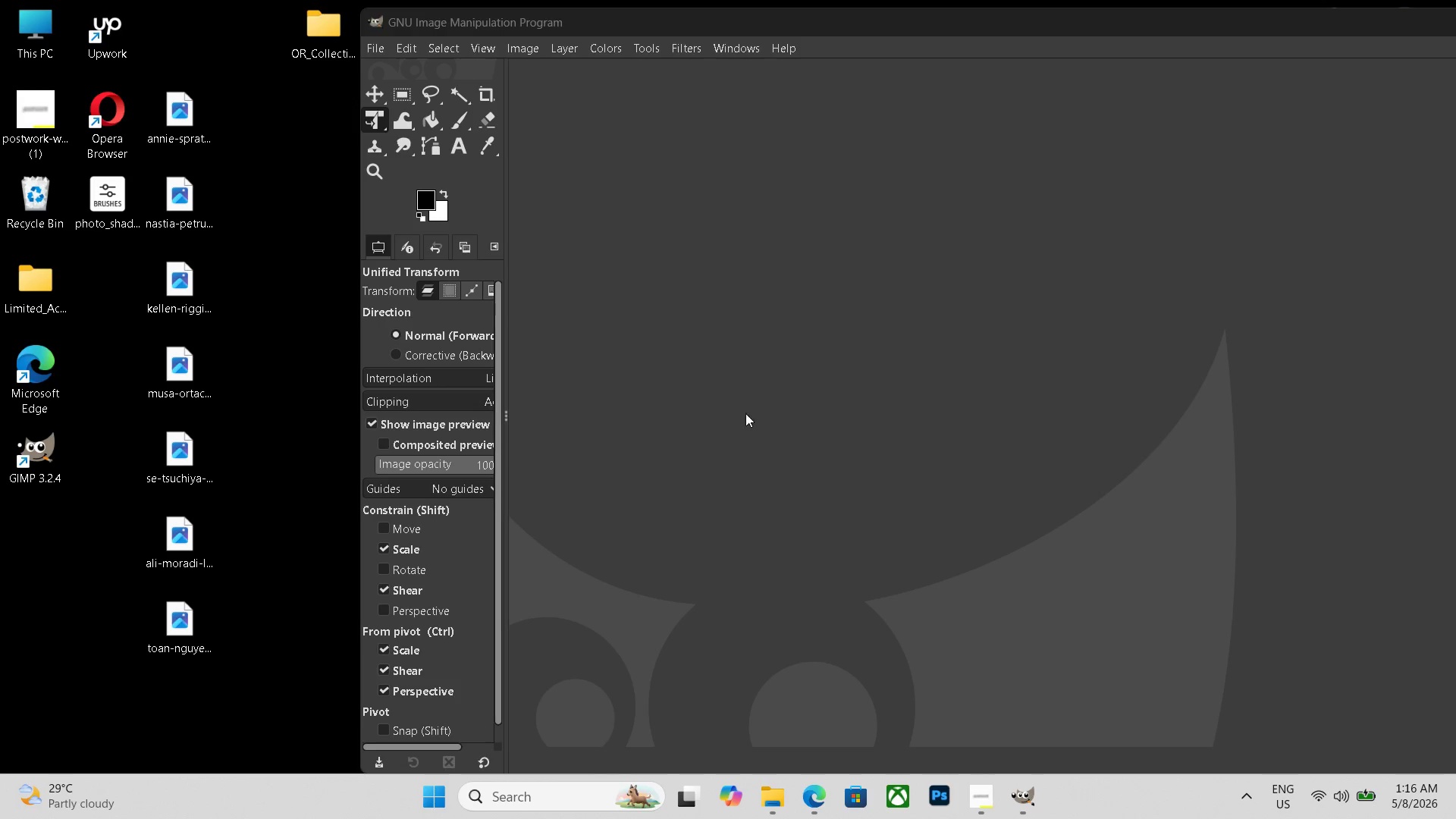 
left_click([762, 416])
 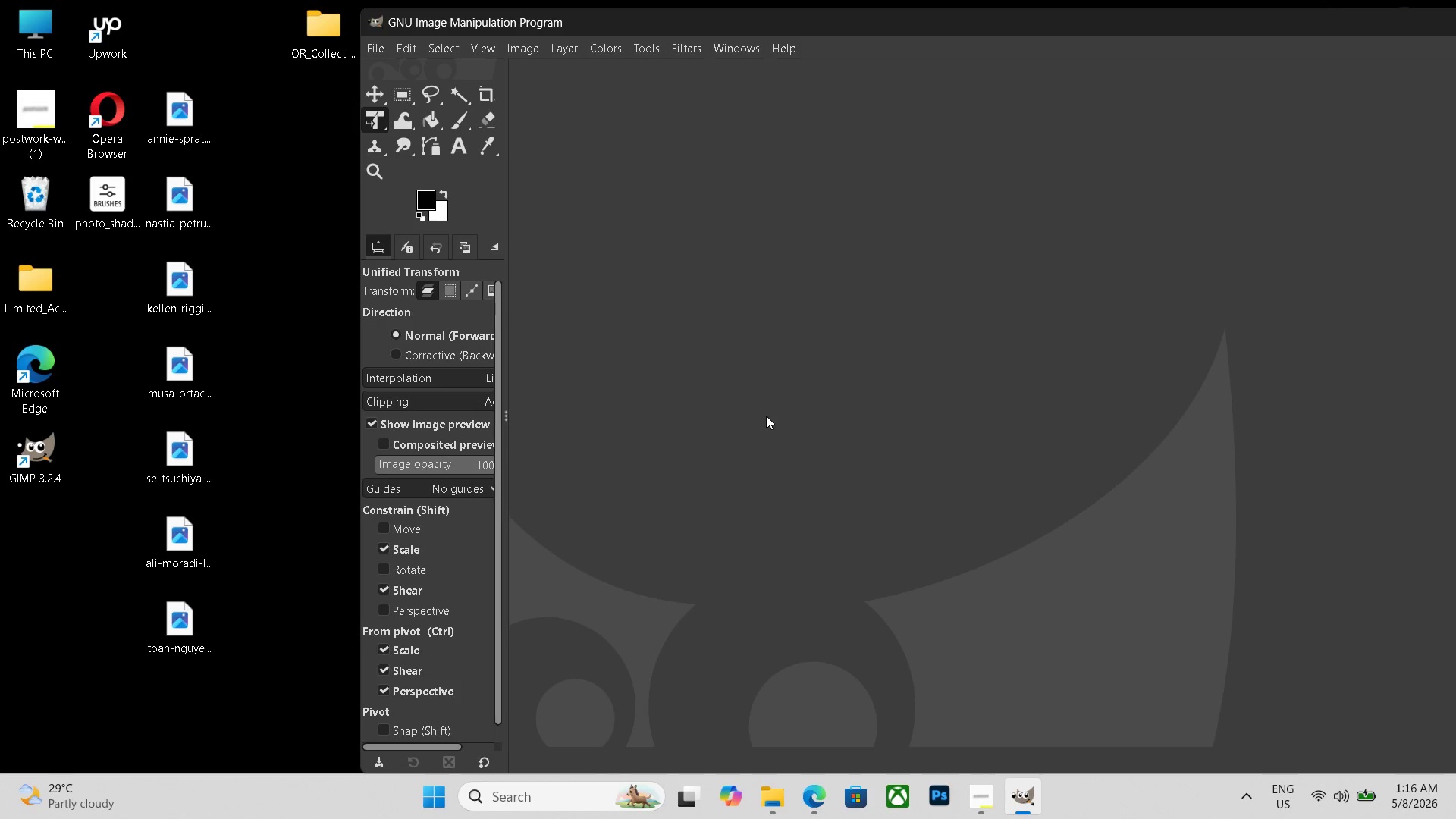 
key(Control+N)
 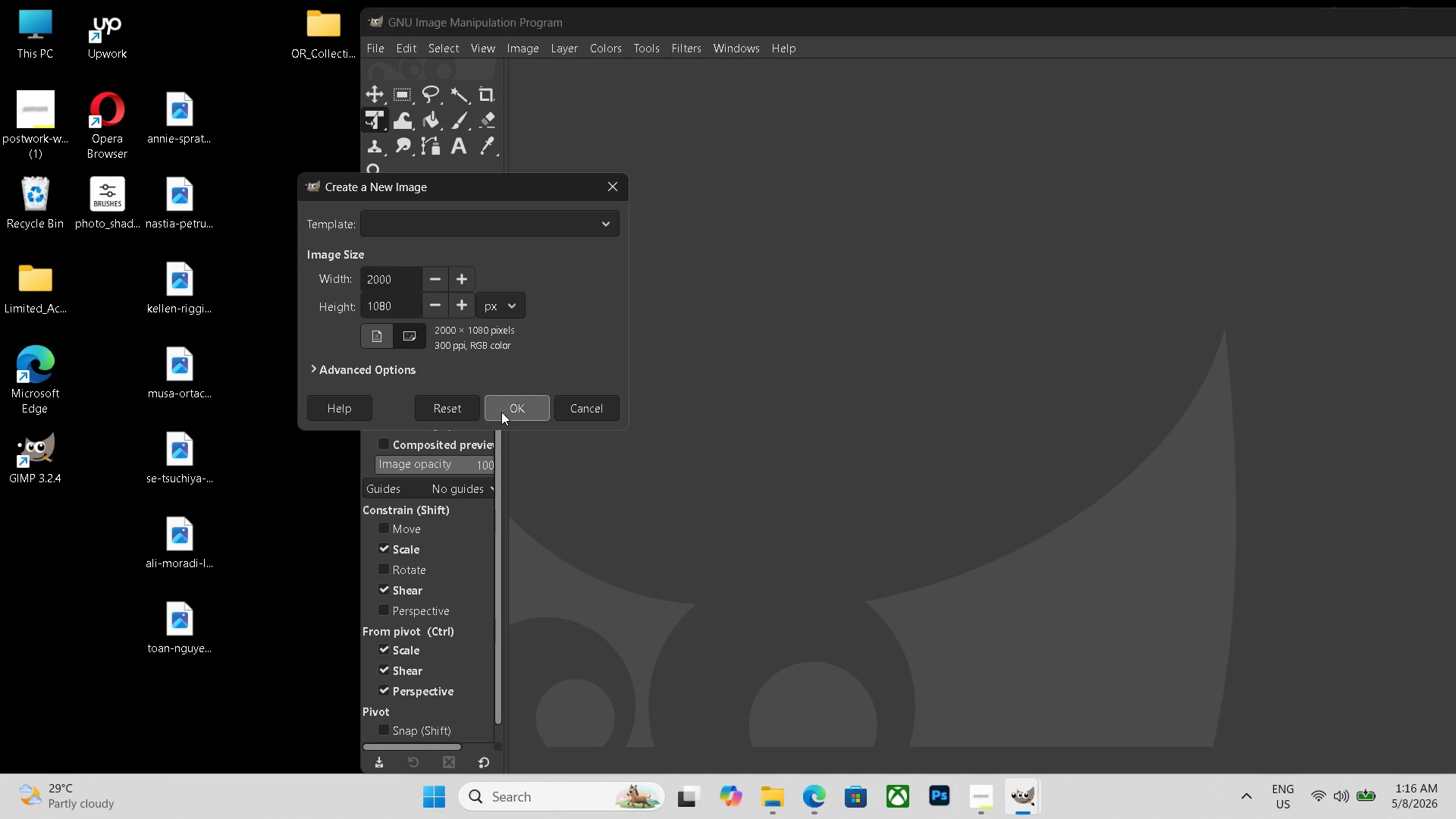 
left_click([505, 411])
 